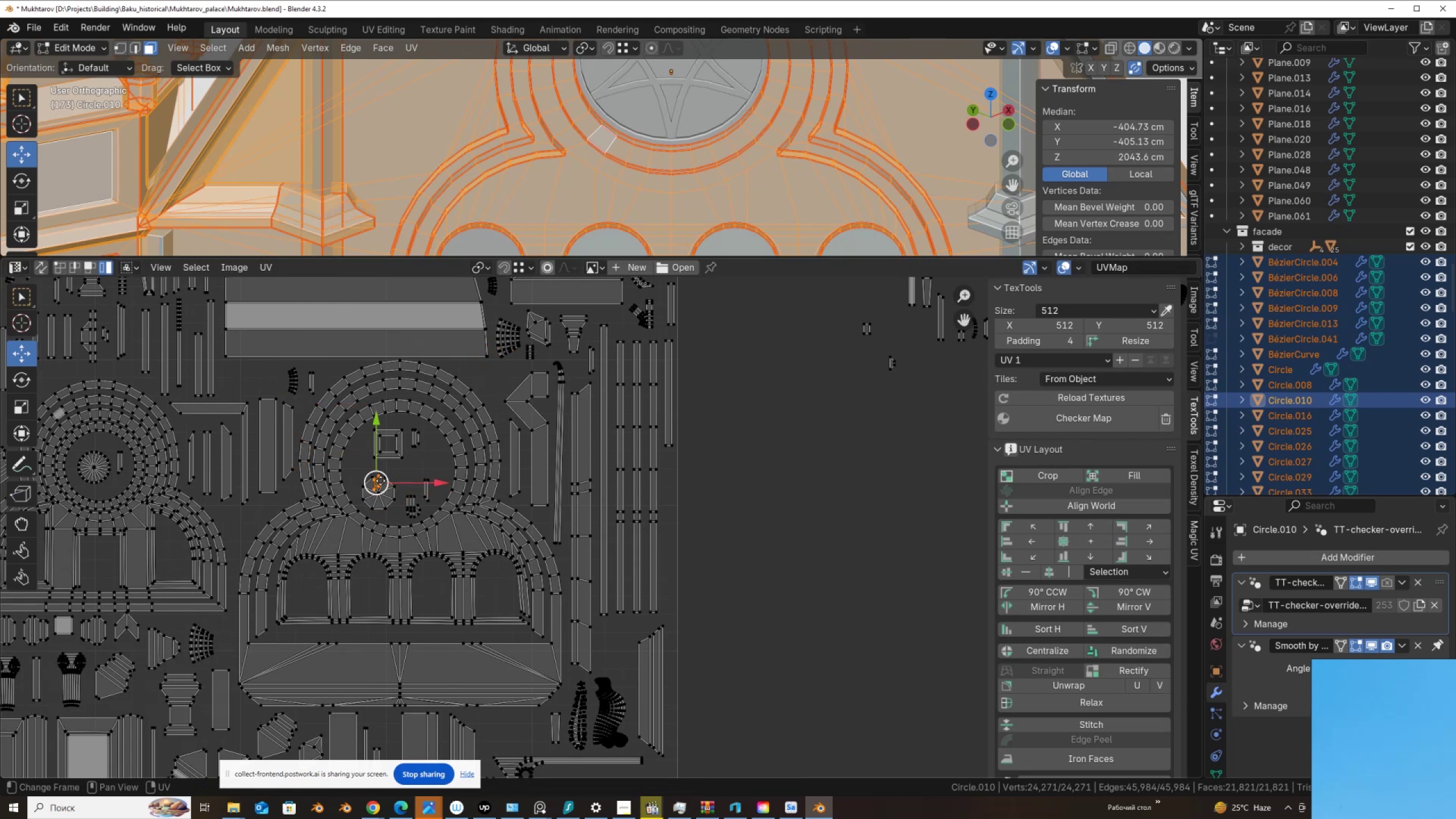 
key(G)
 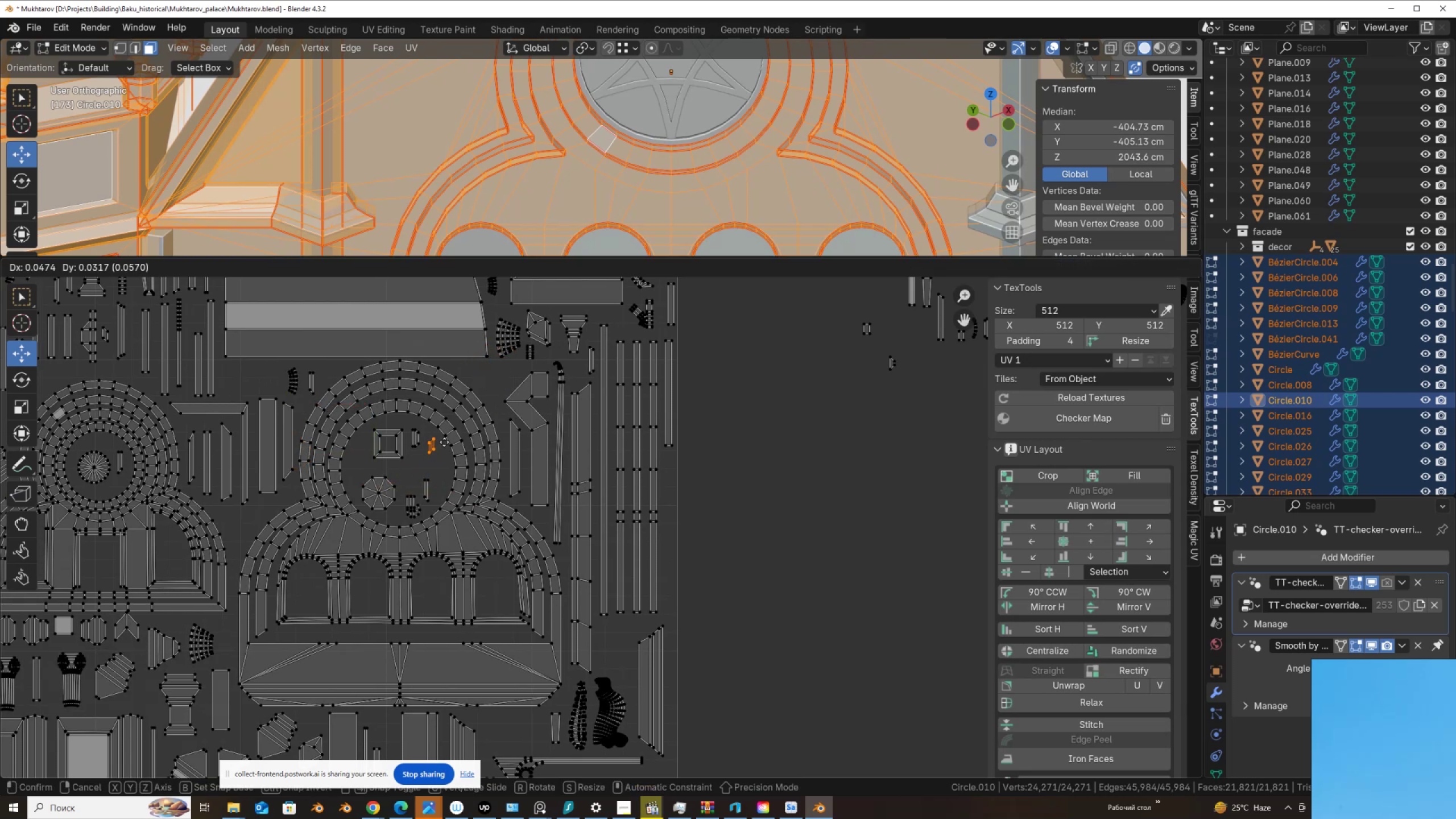 
scroll: coordinate [502, 498], scroll_direction: down, amount: 5.0
 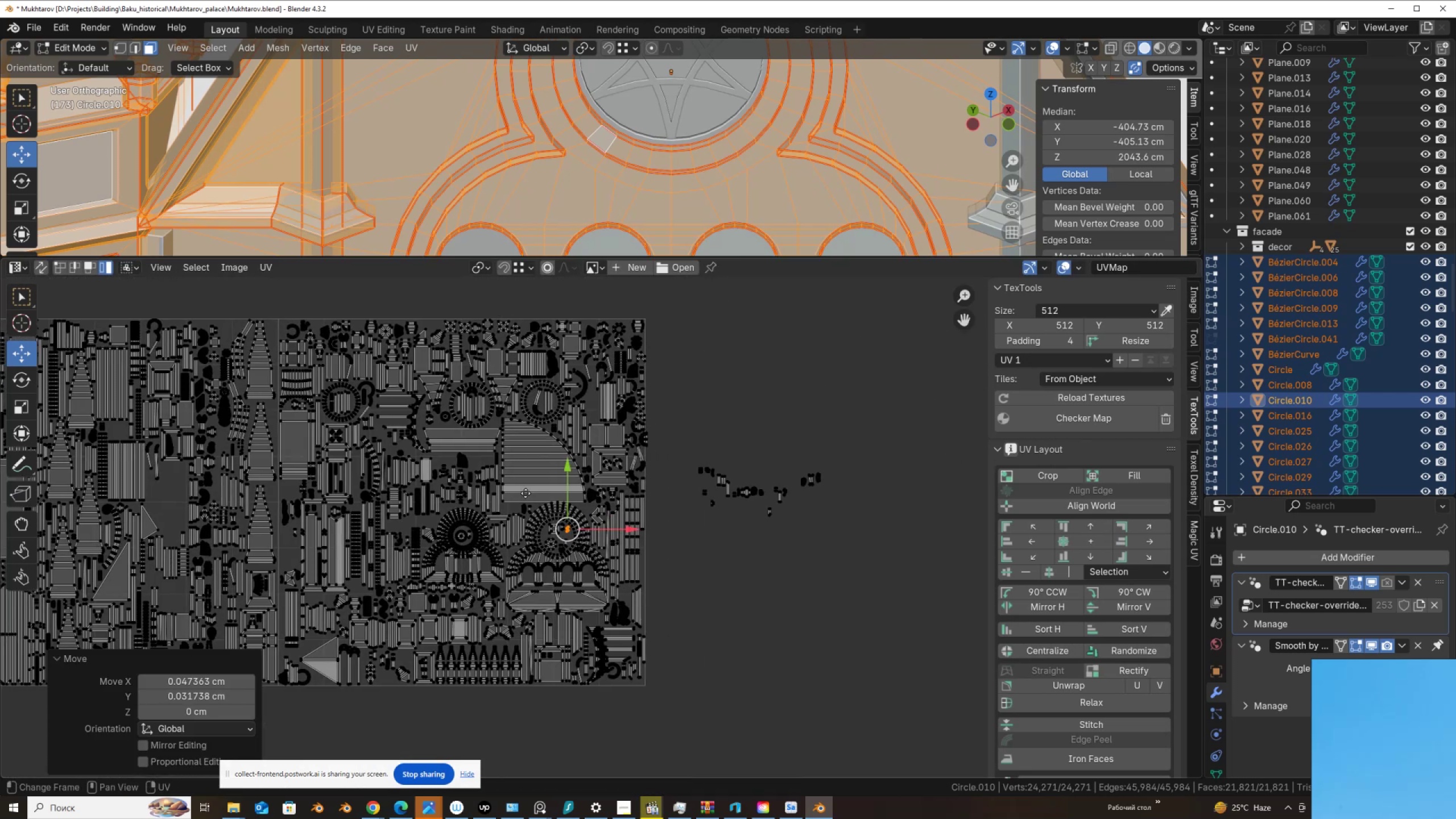 
scroll: coordinate [525, 493], scroll_direction: up, amount: 1.0
 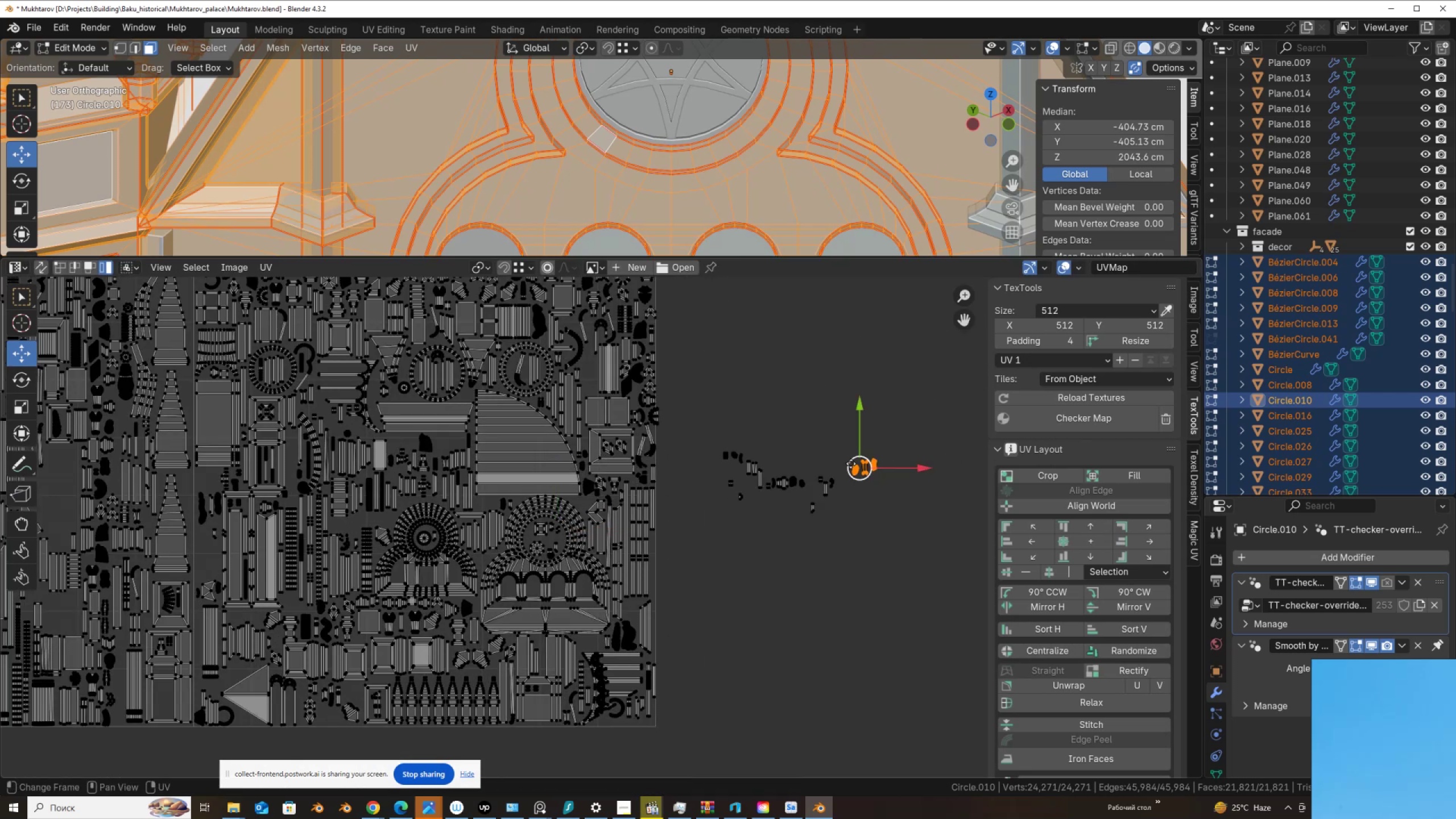 
key(G)
 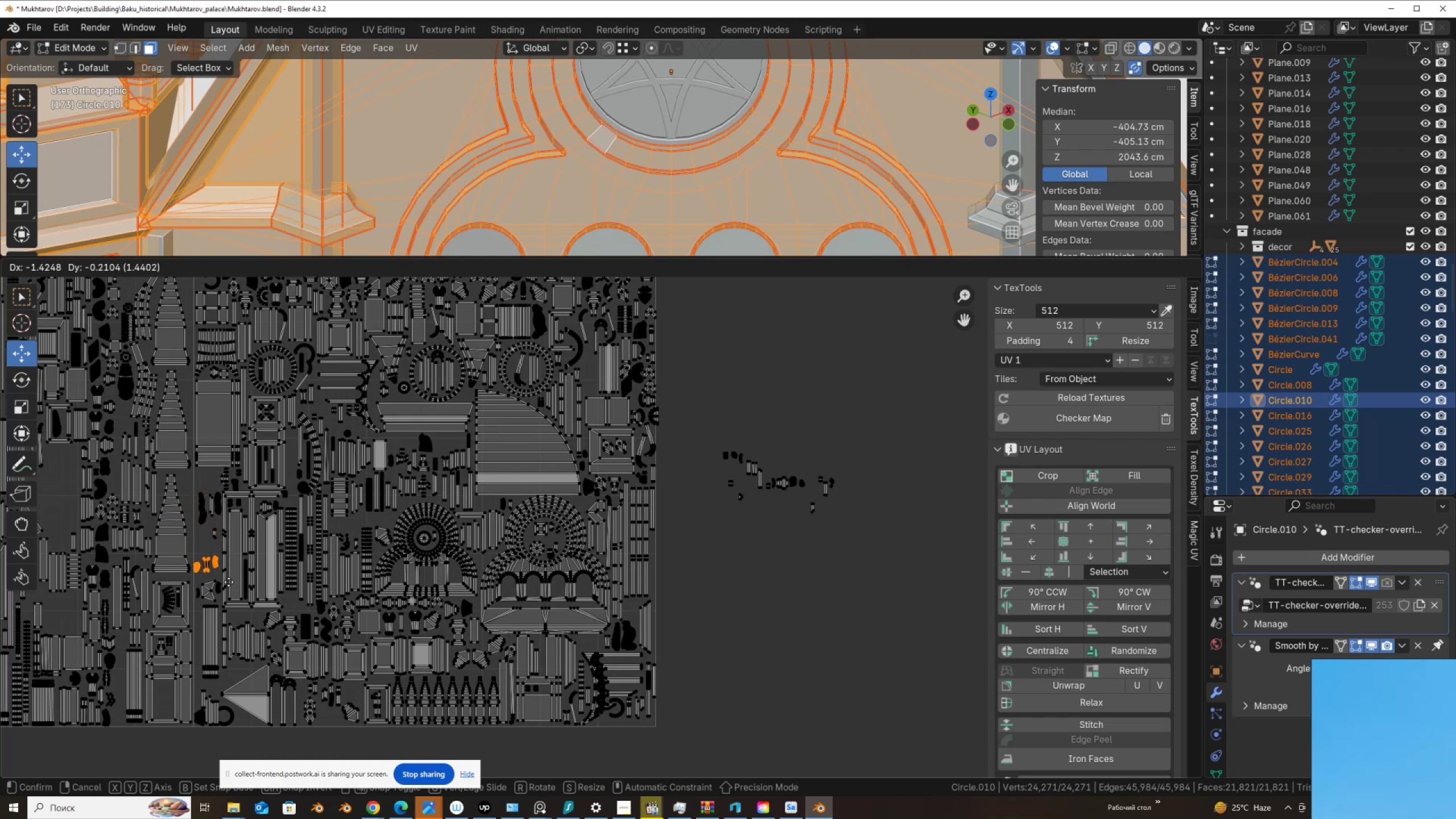 
scroll: coordinate [194, 579], scroll_direction: up, amount: 3.0
 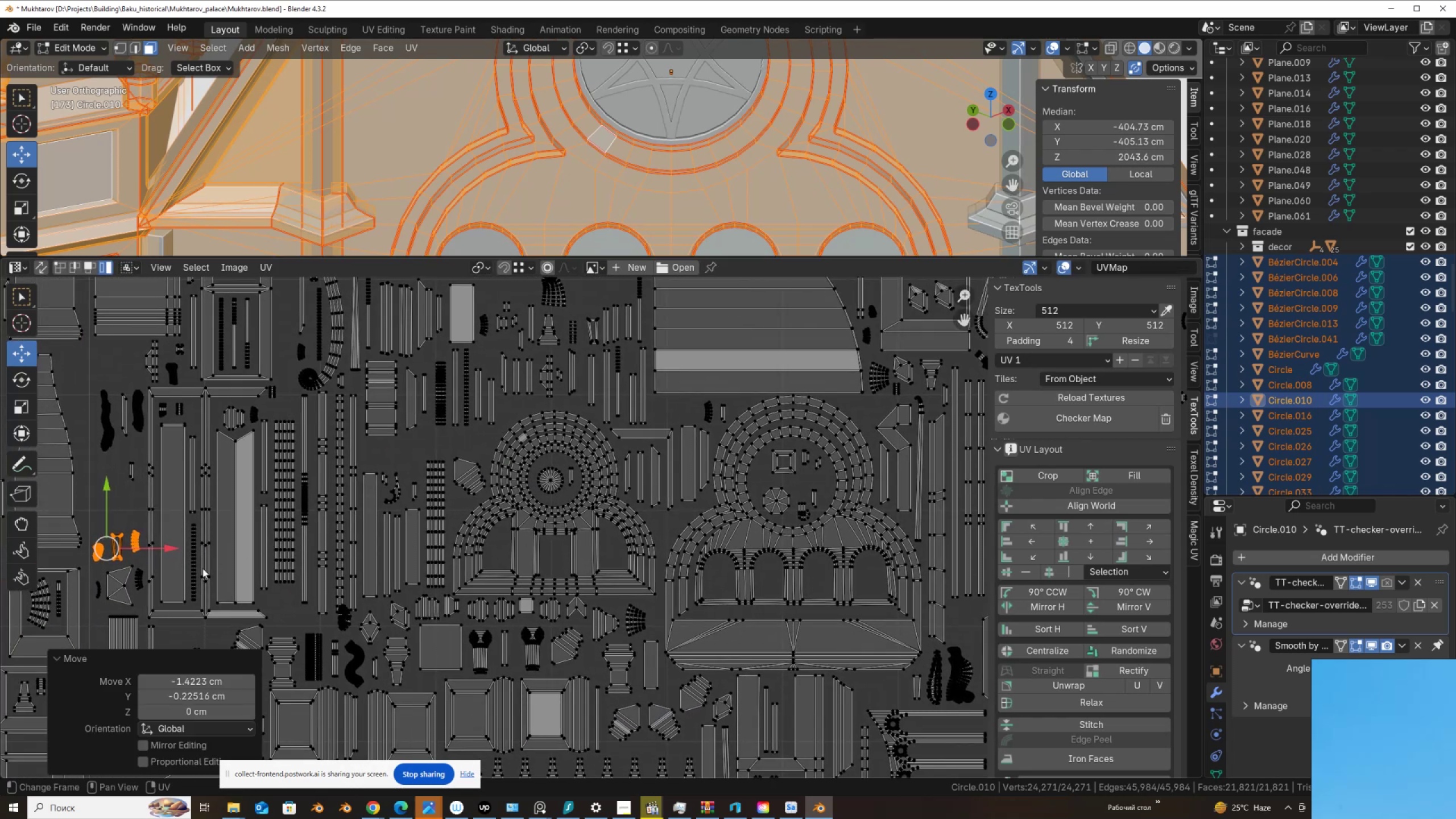 
key(G)
 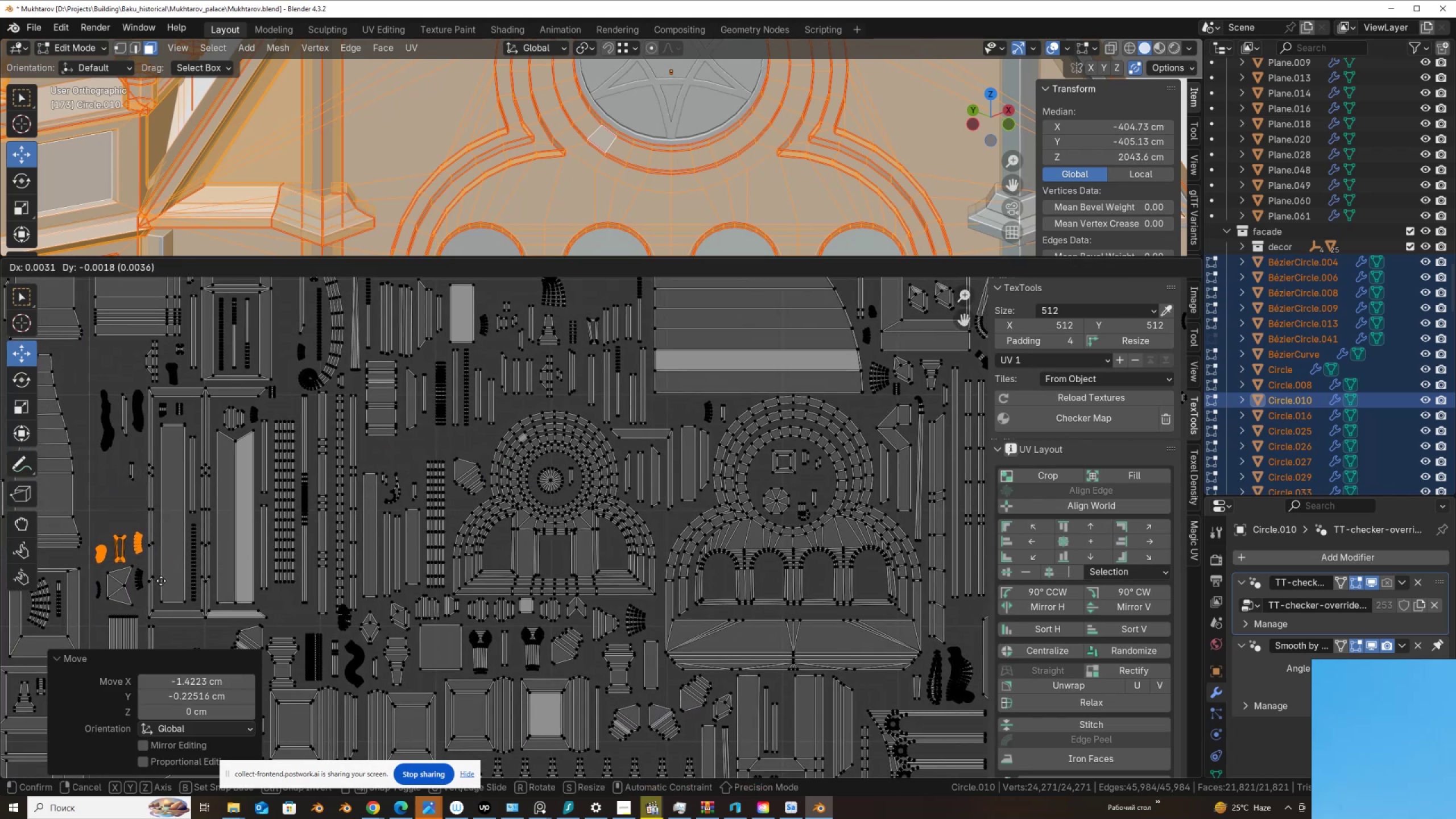 
left_click([161, 581])
 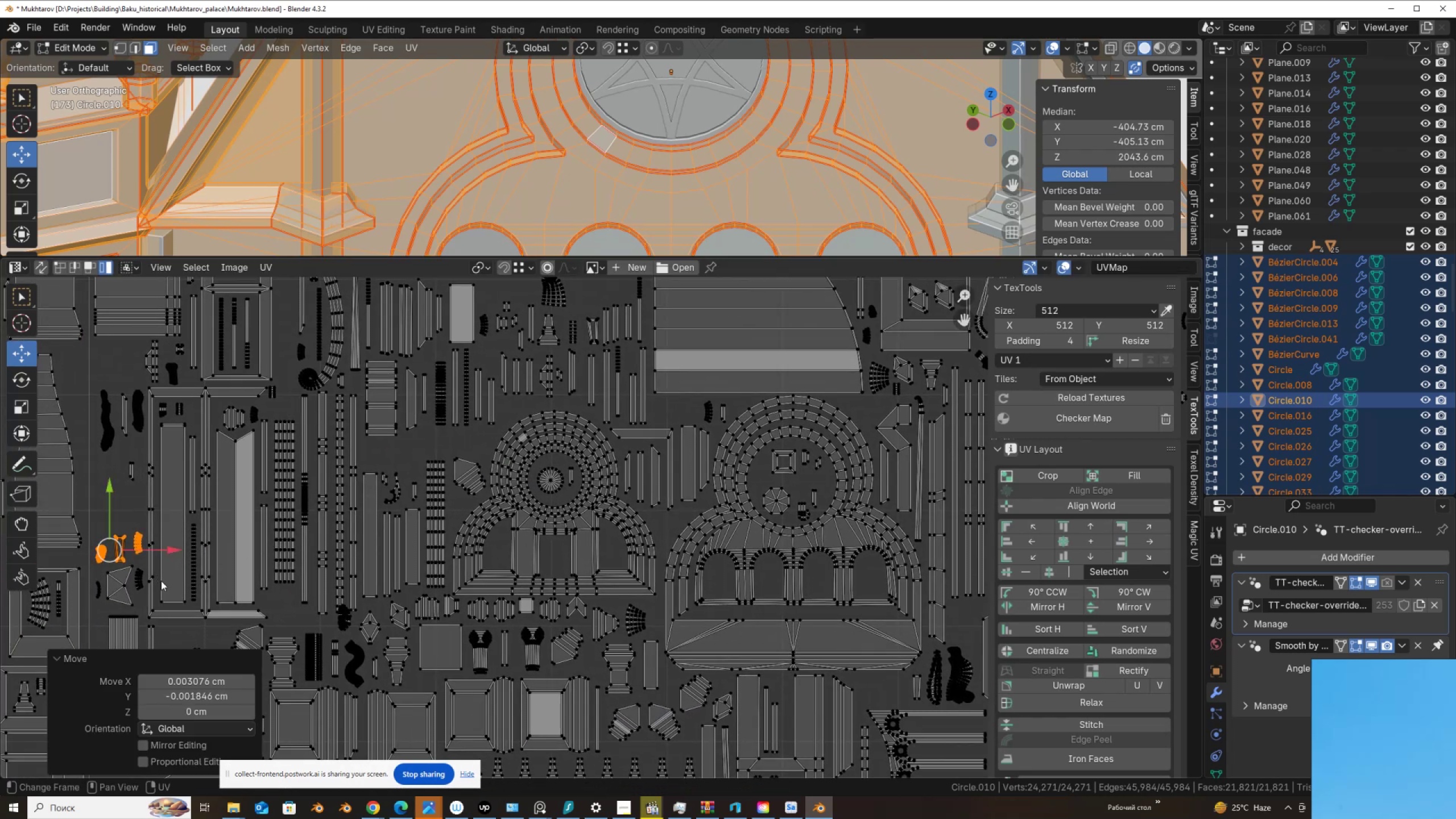 
scroll: coordinate [161, 581], scroll_direction: down, amount: 3.0
 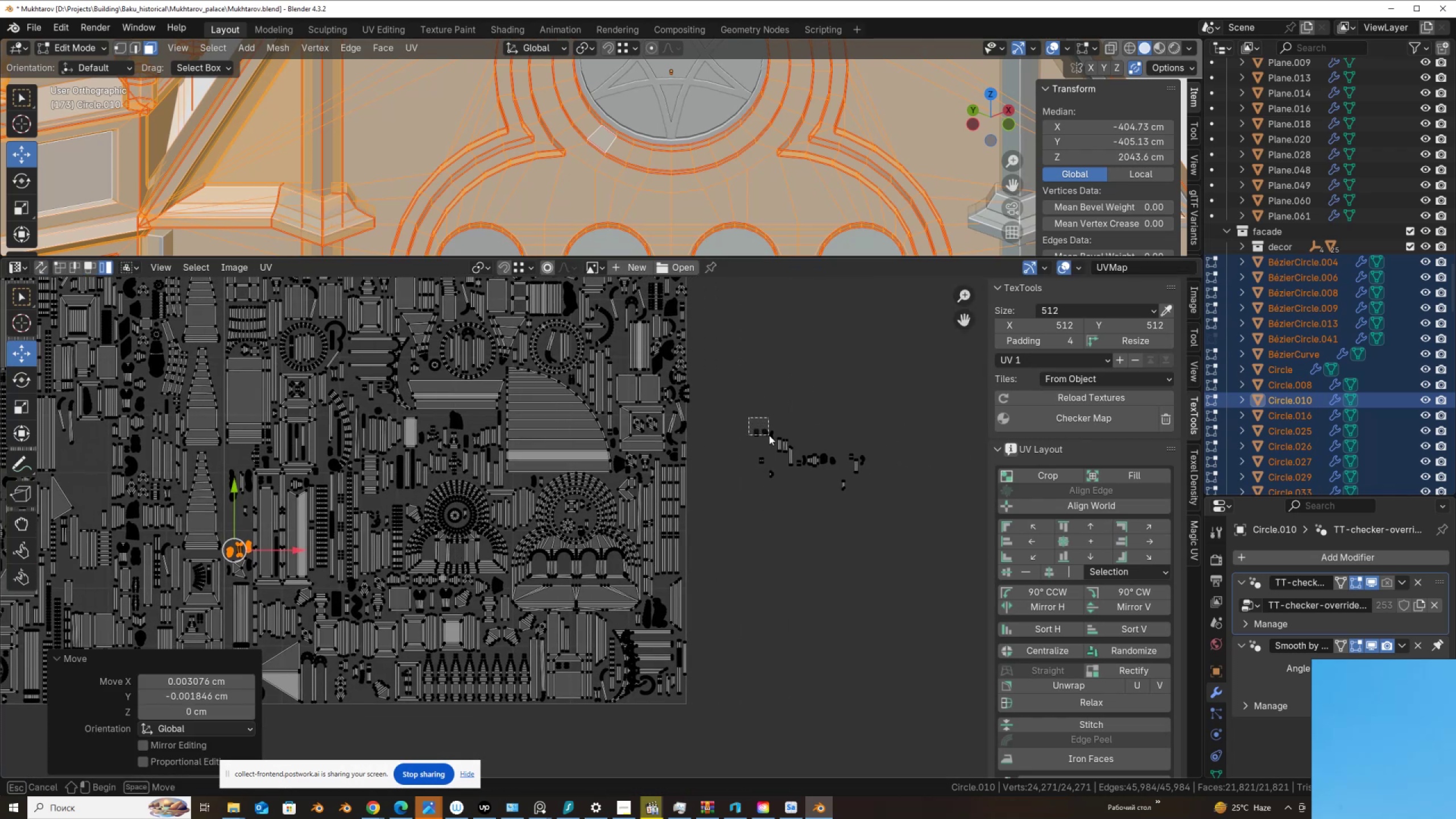 
scroll: coordinate [773, 444], scroll_direction: up, amount: 1.0
 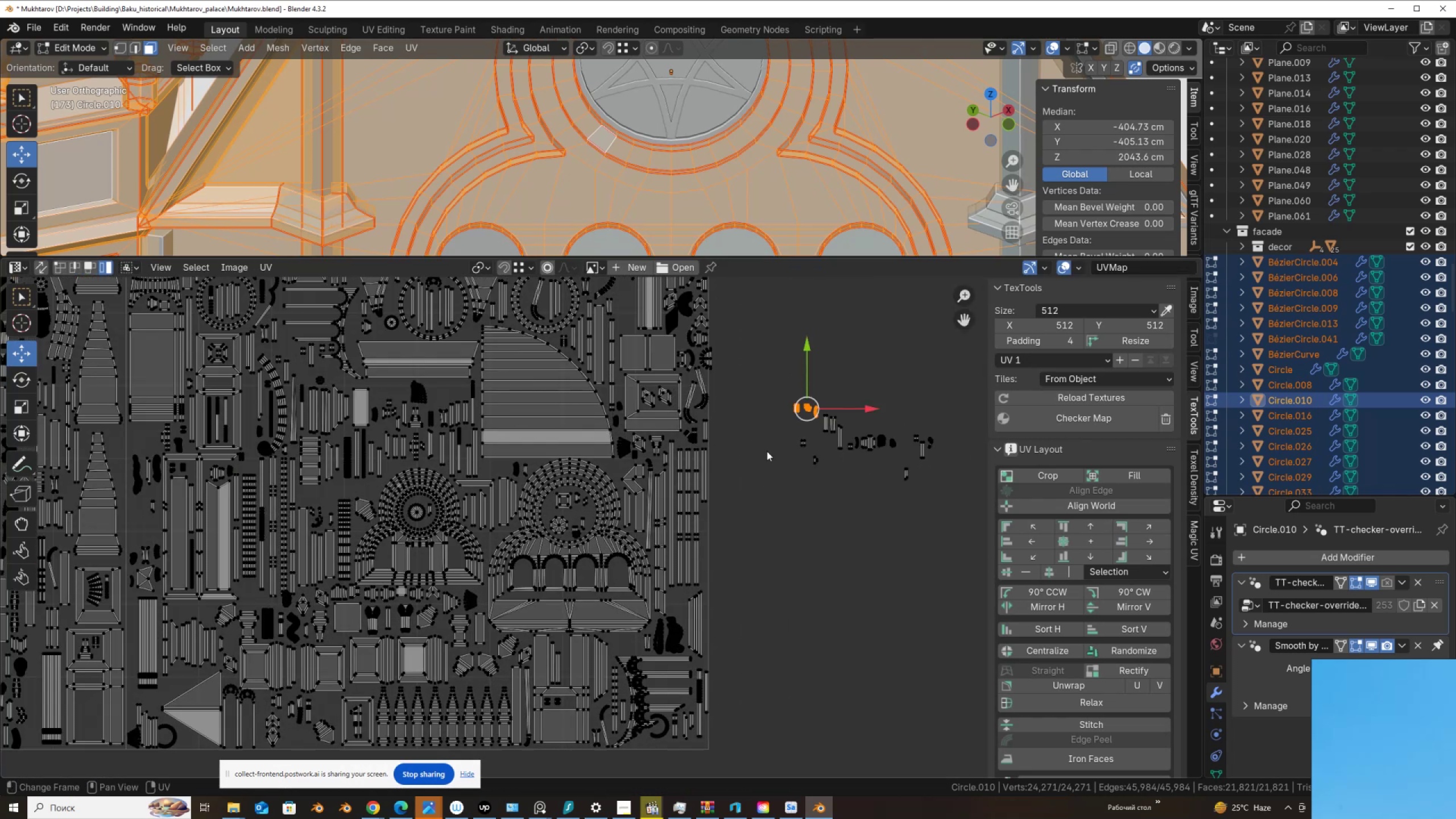 
key(G)
 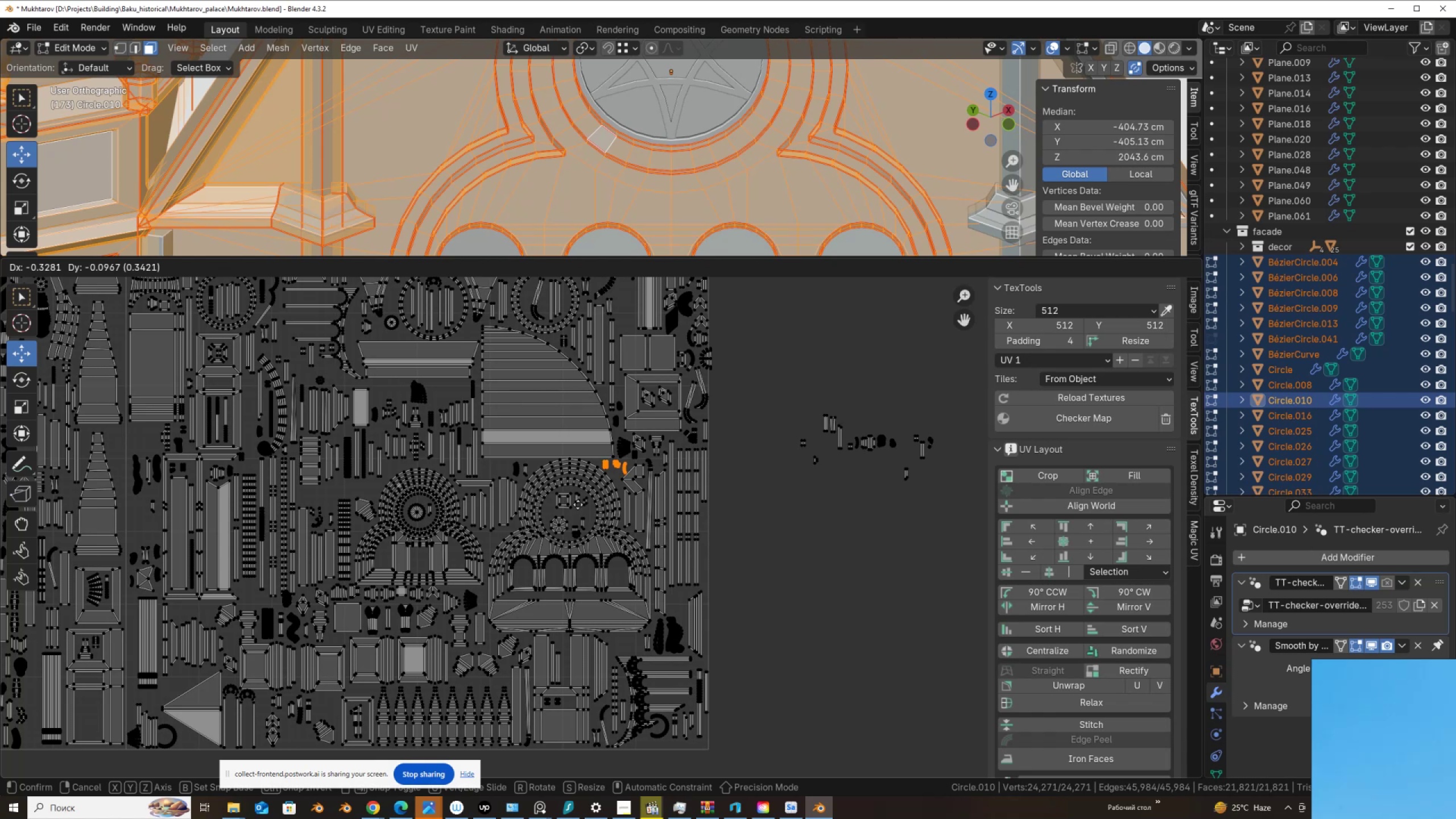 
left_click([578, 504])
 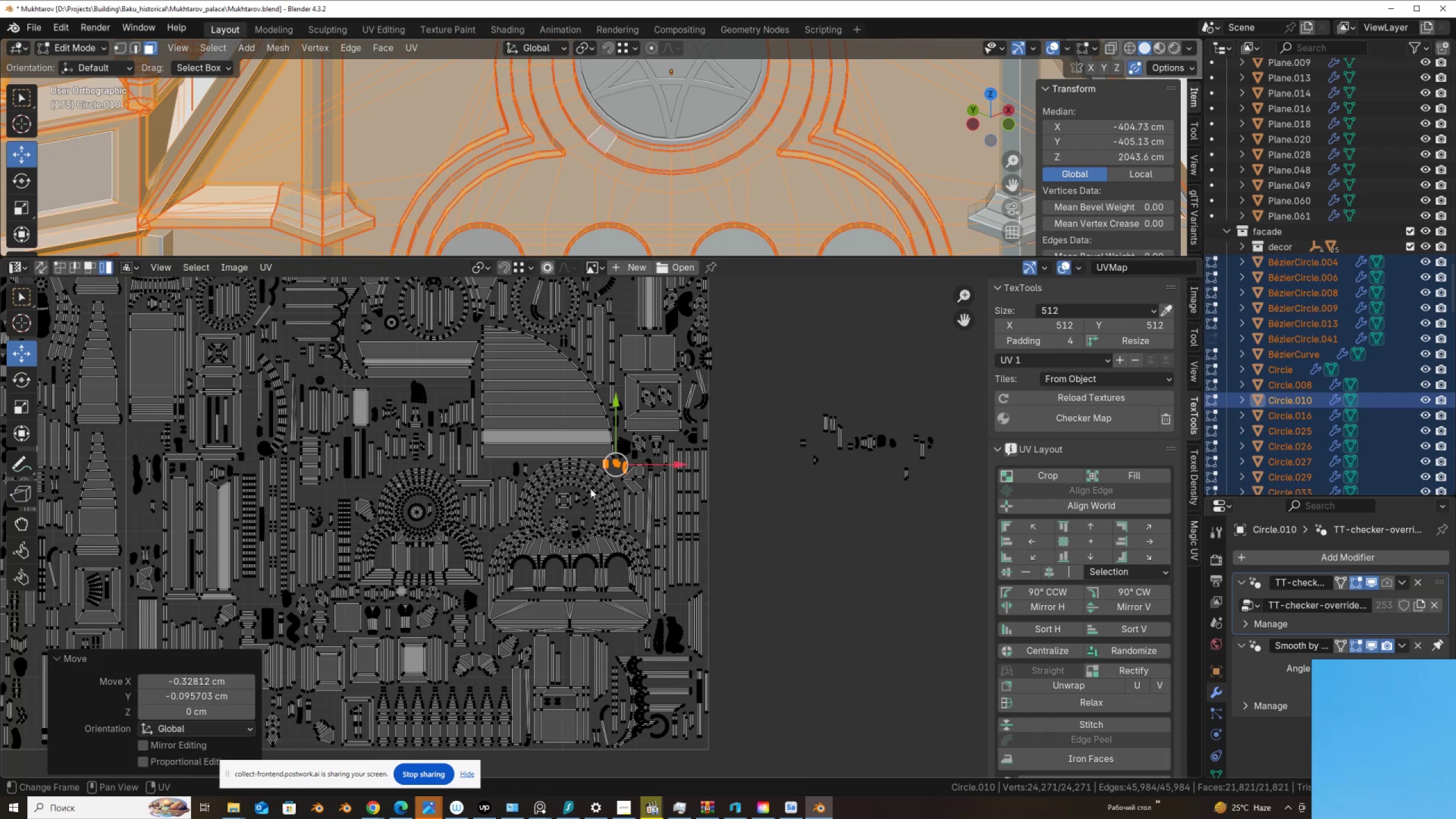 
scroll: coordinate [594, 485], scroll_direction: up, amount: 2.0
 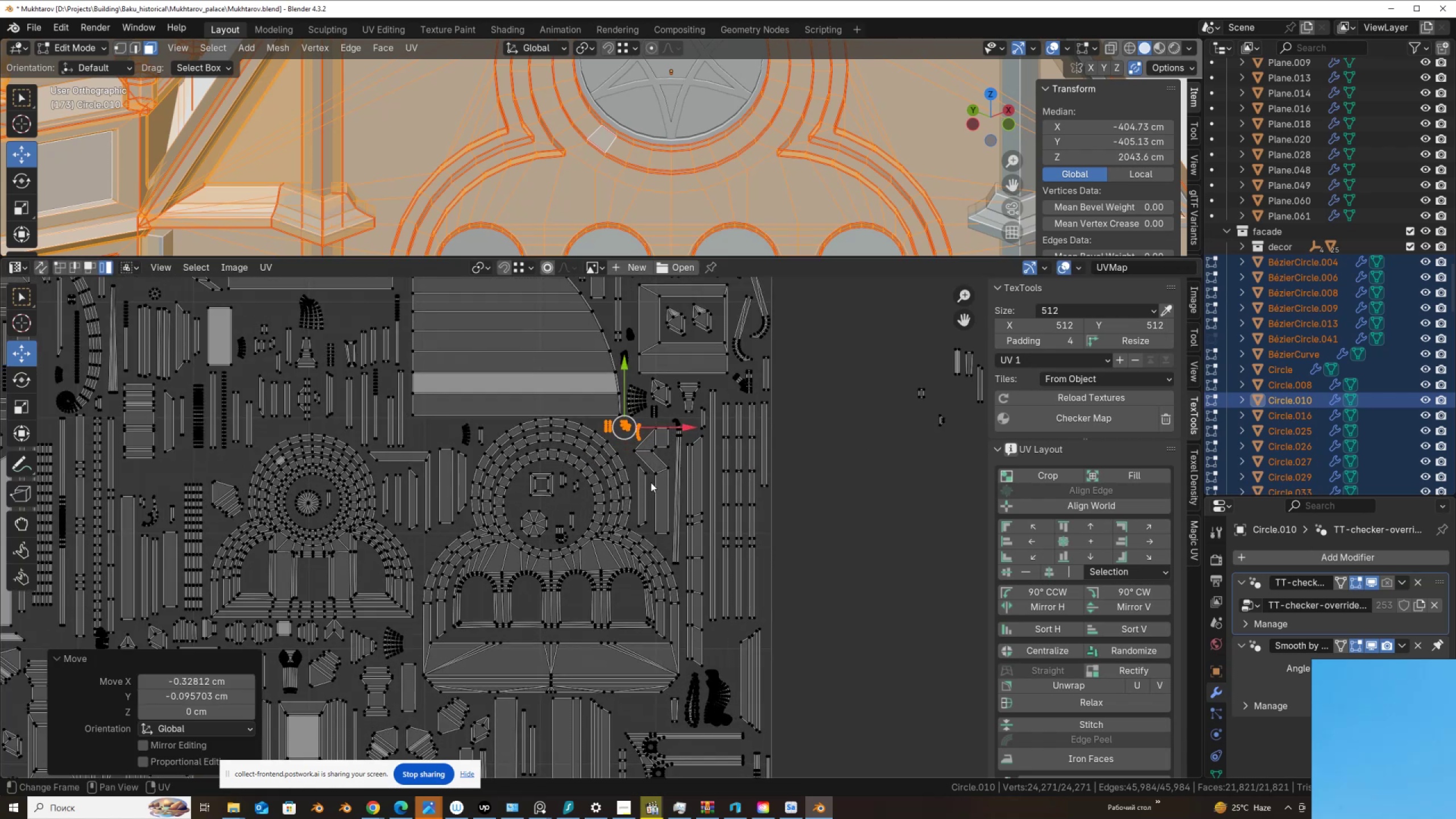 
key(G)
 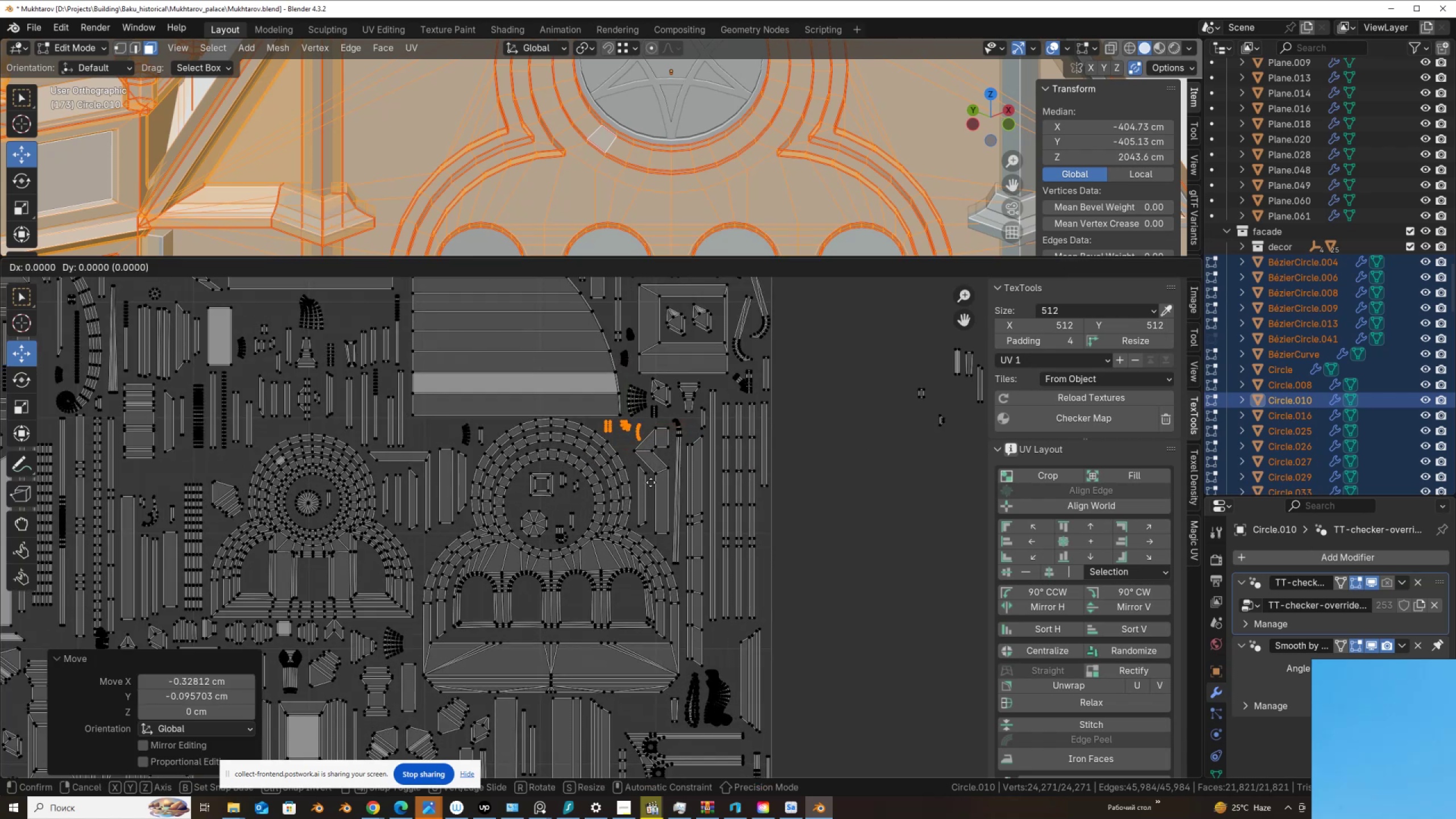 
left_click([651, 482])
 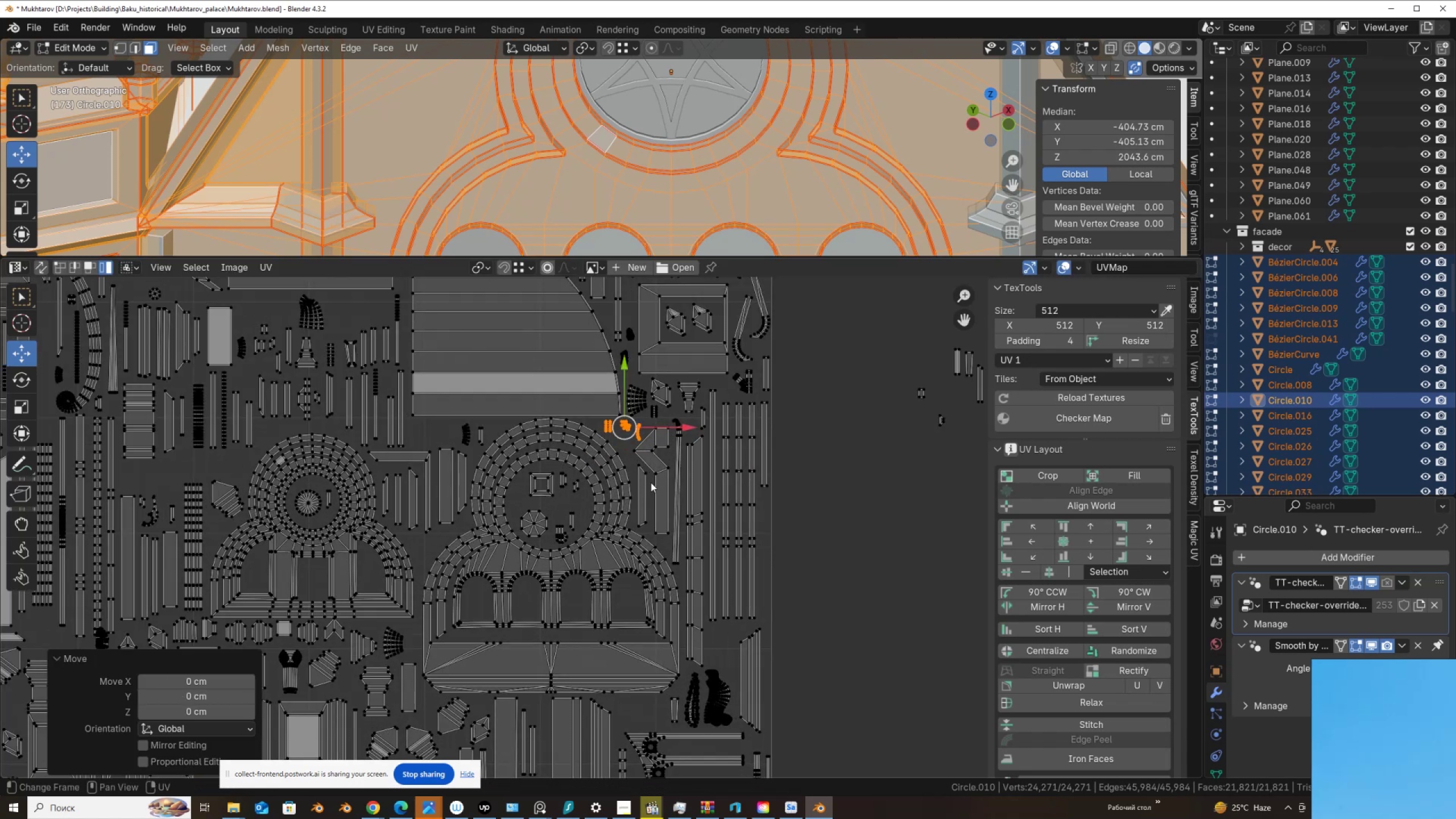 
scroll: coordinate [651, 482], scroll_direction: down, amount: 2.0
 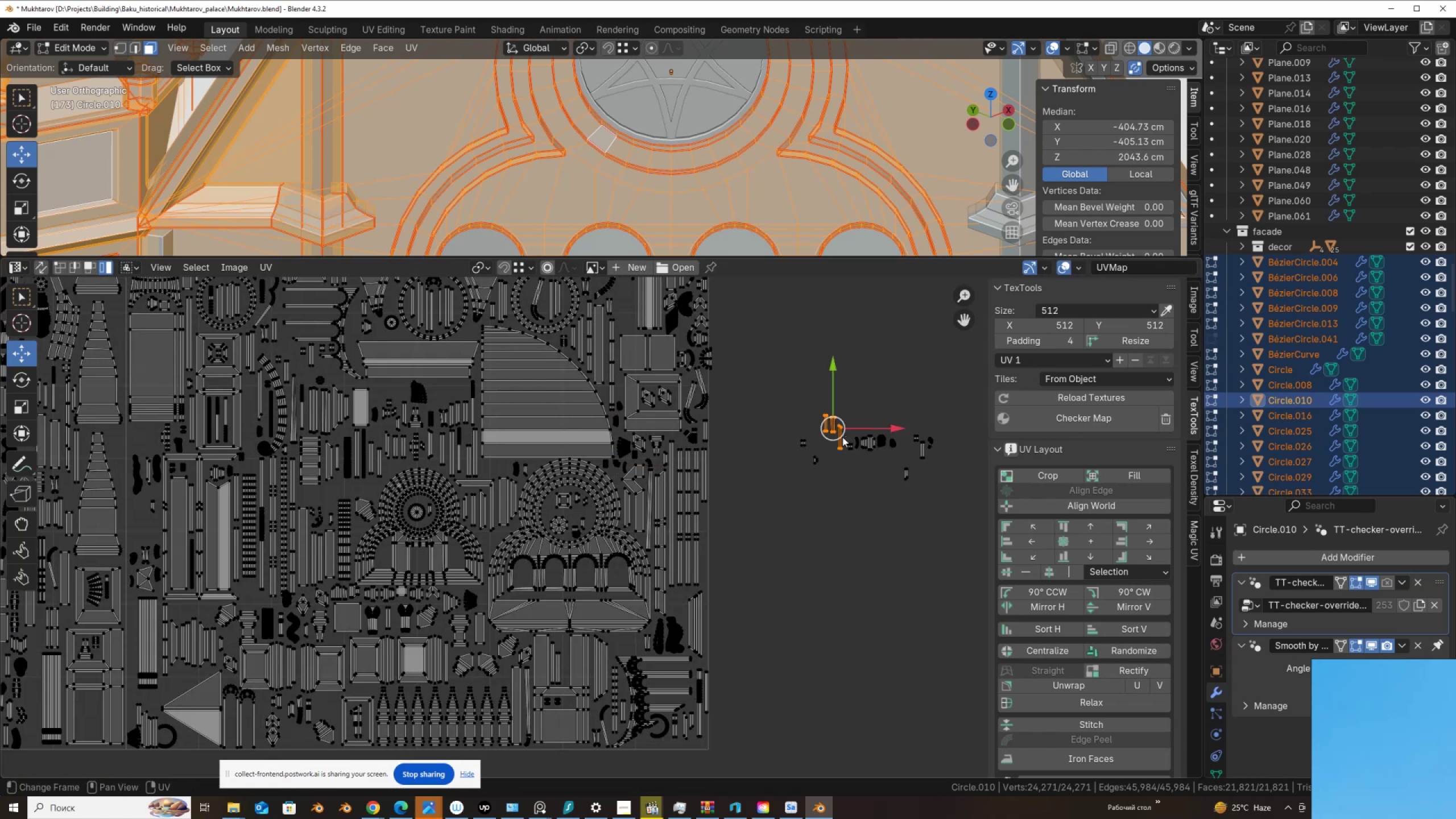 
key(G)
 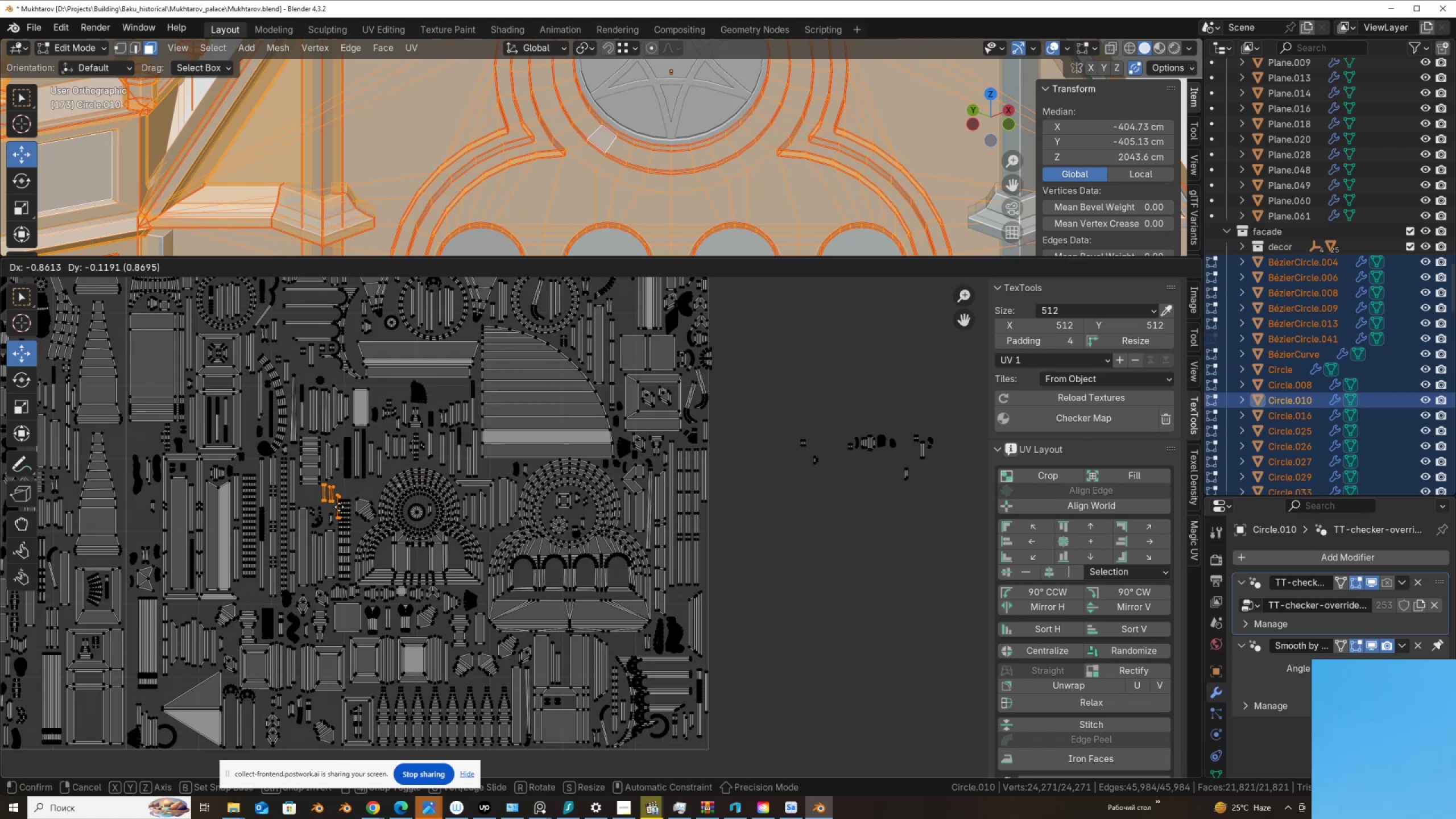 
left_click([339, 508])
 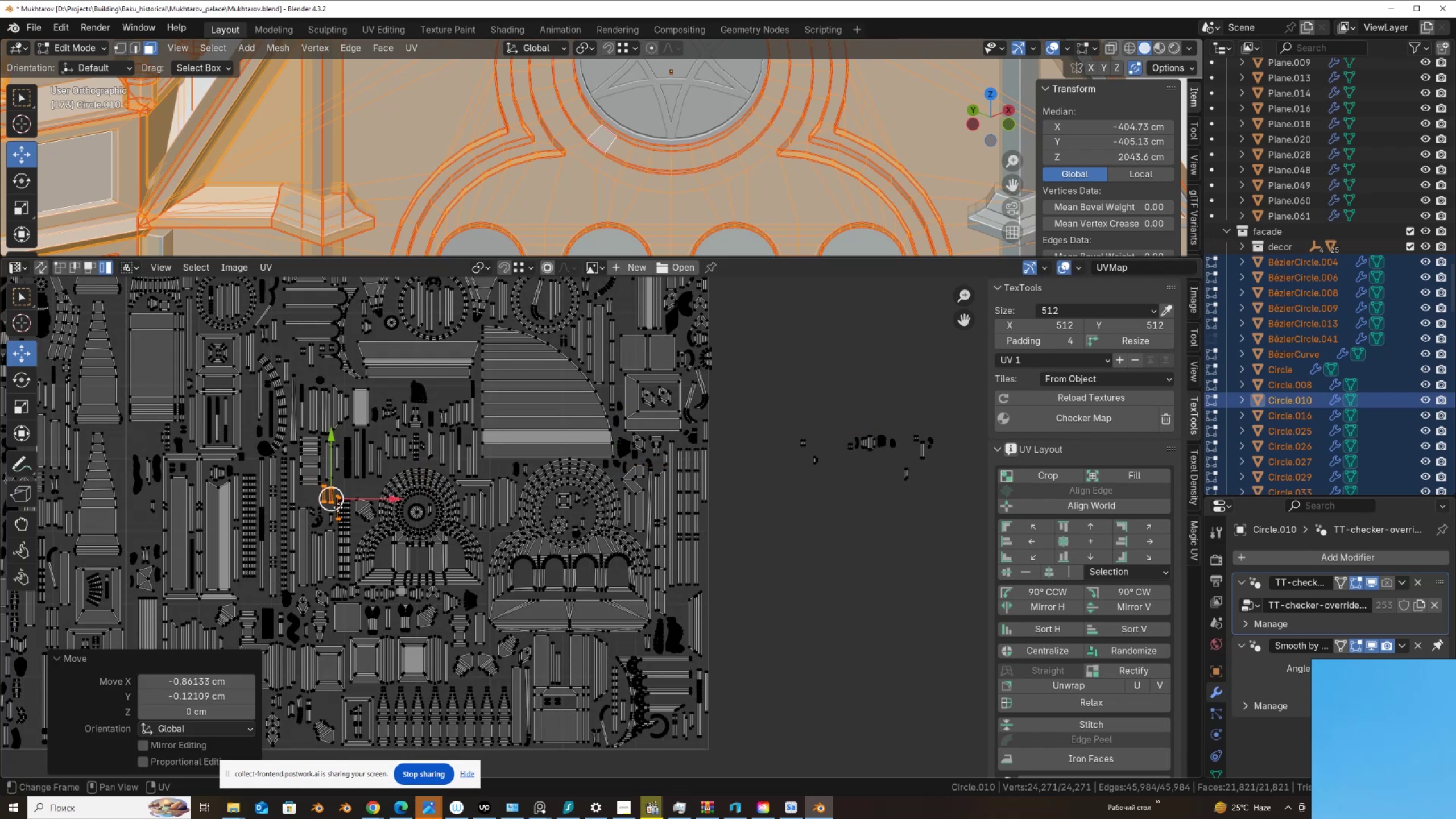 
scroll: coordinate [337, 507], scroll_direction: up, amount: 2.0
 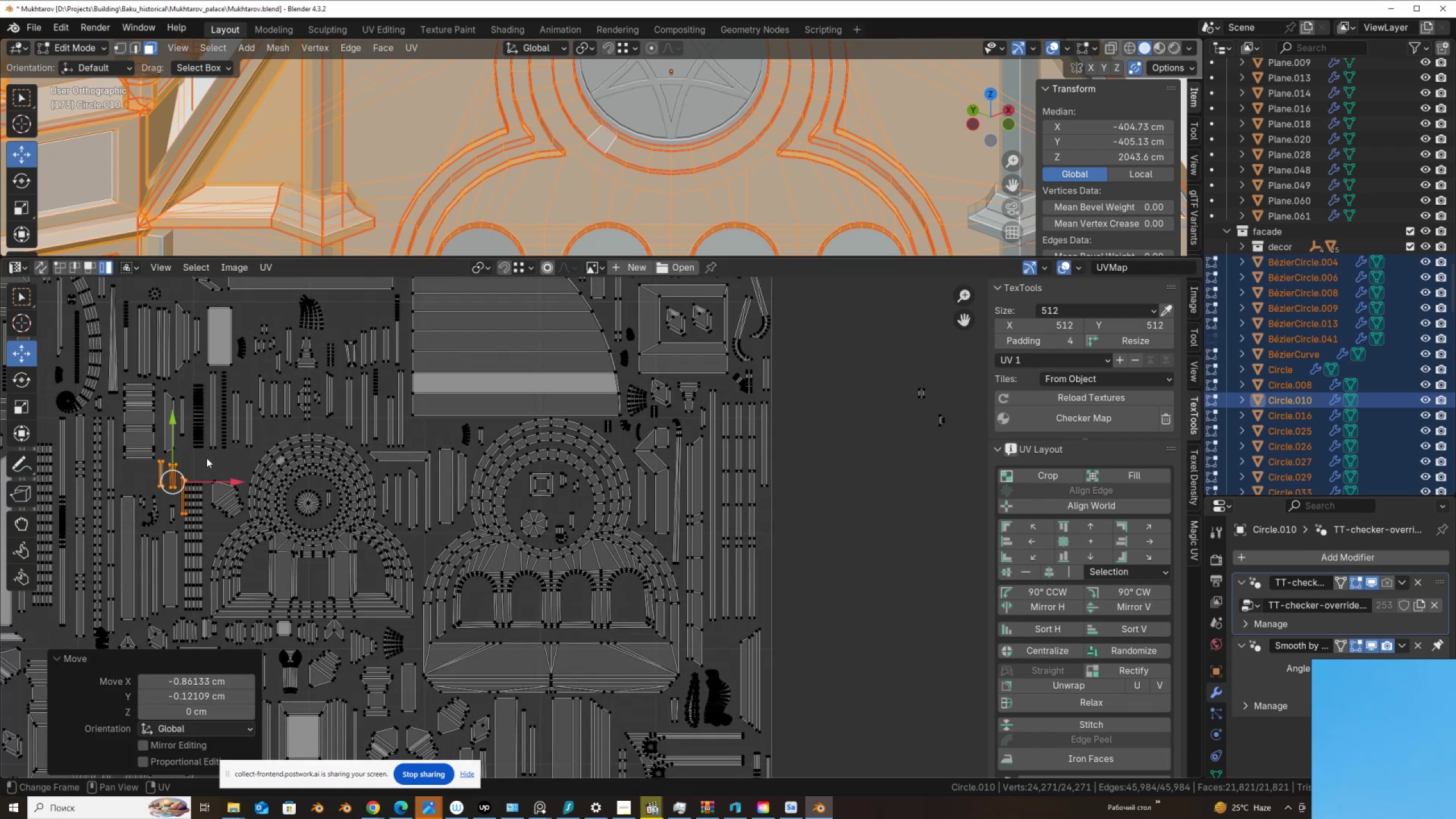 
hold_key(key=ControlLeft, duration=0.72)
 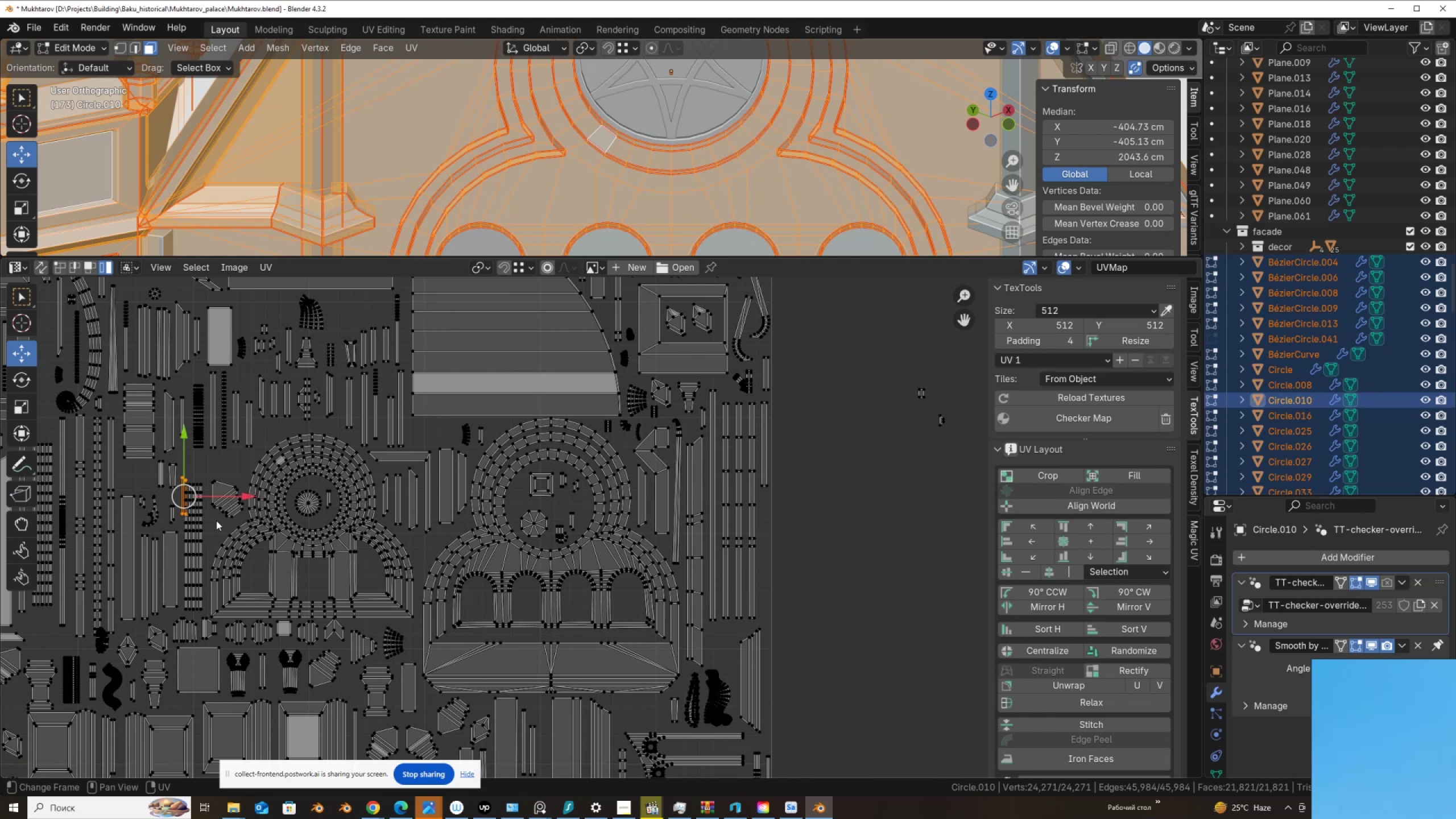 
key(G)
 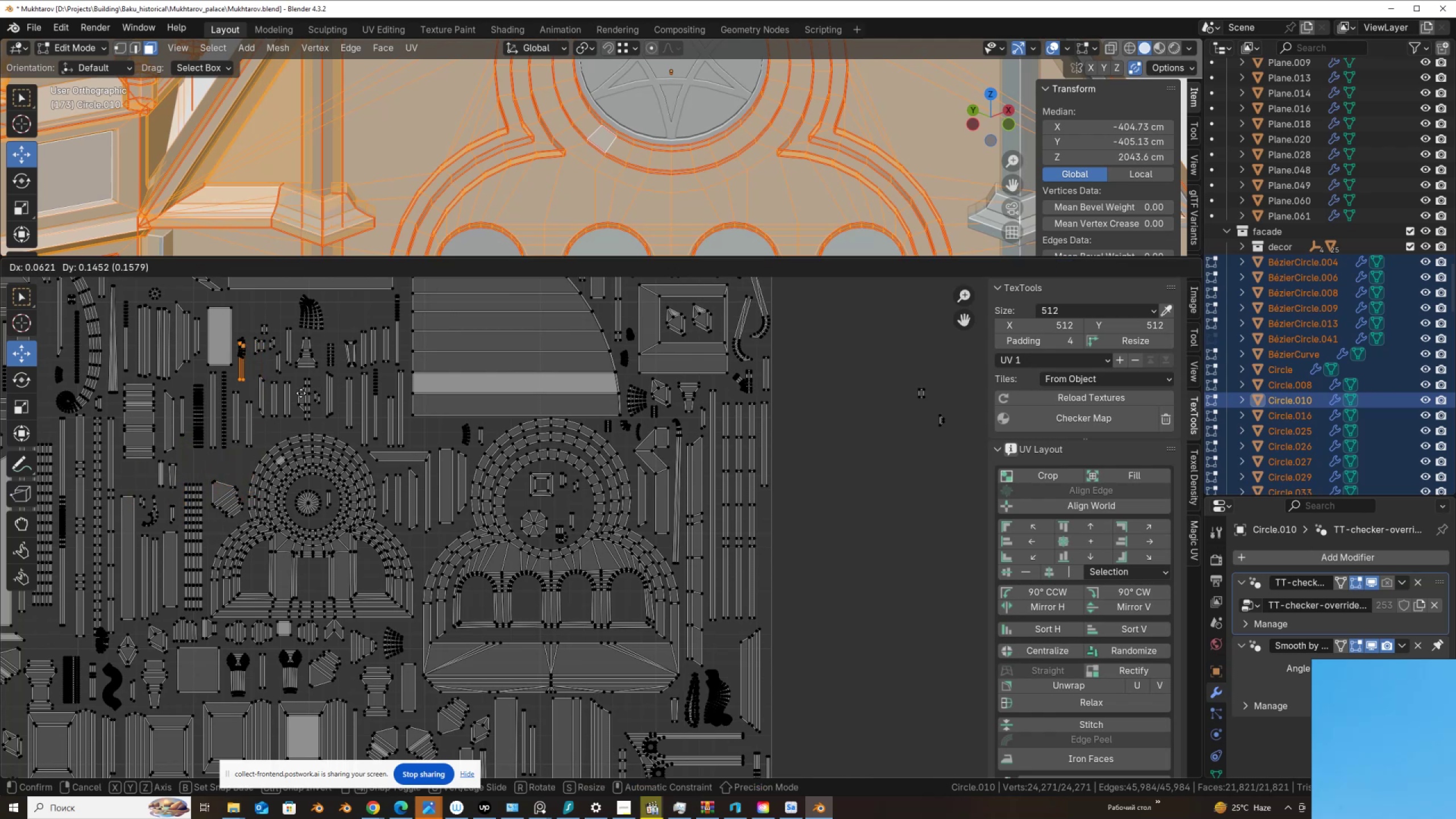 
left_click([300, 394])
 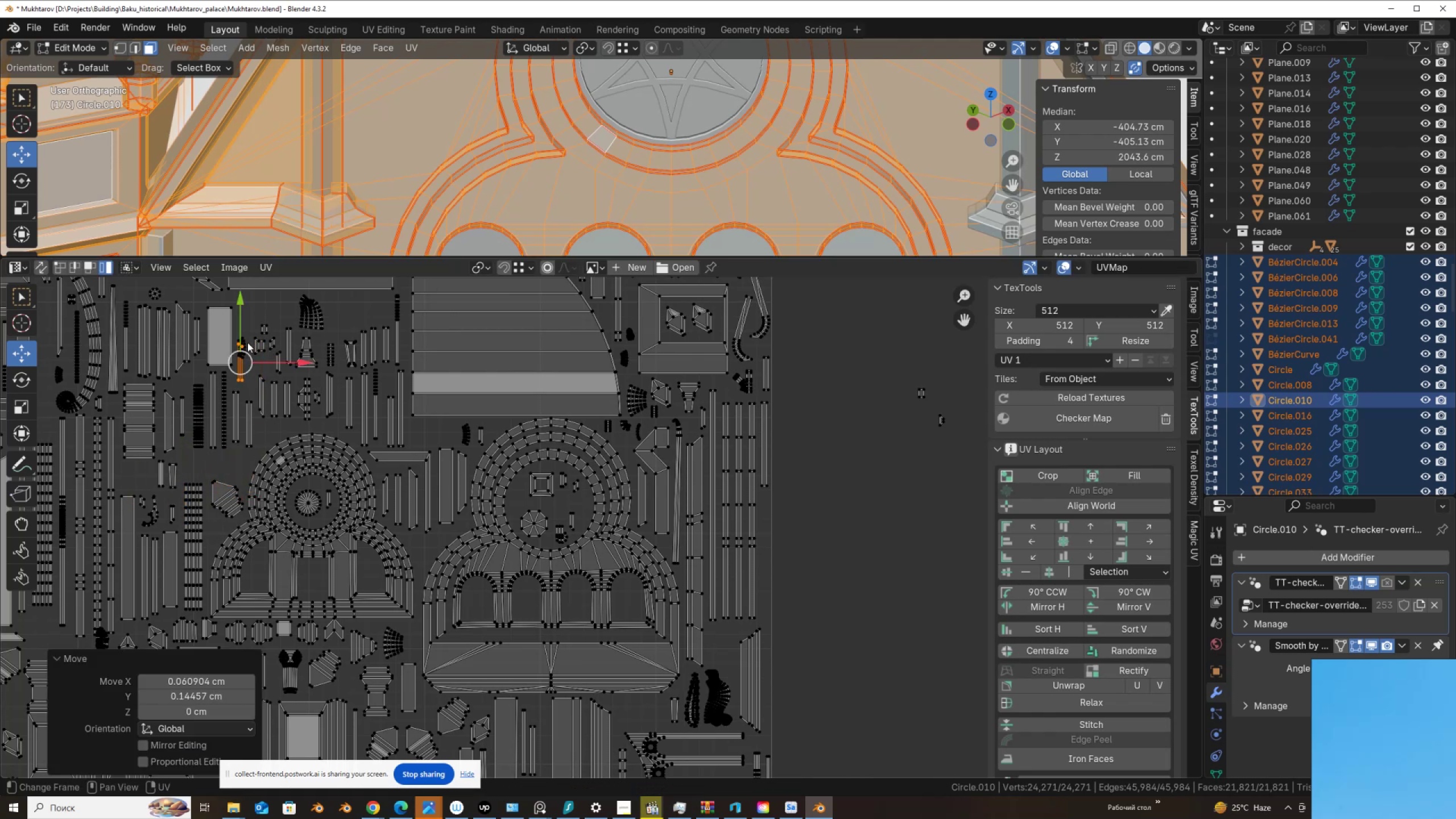 
left_click([246, 342])
 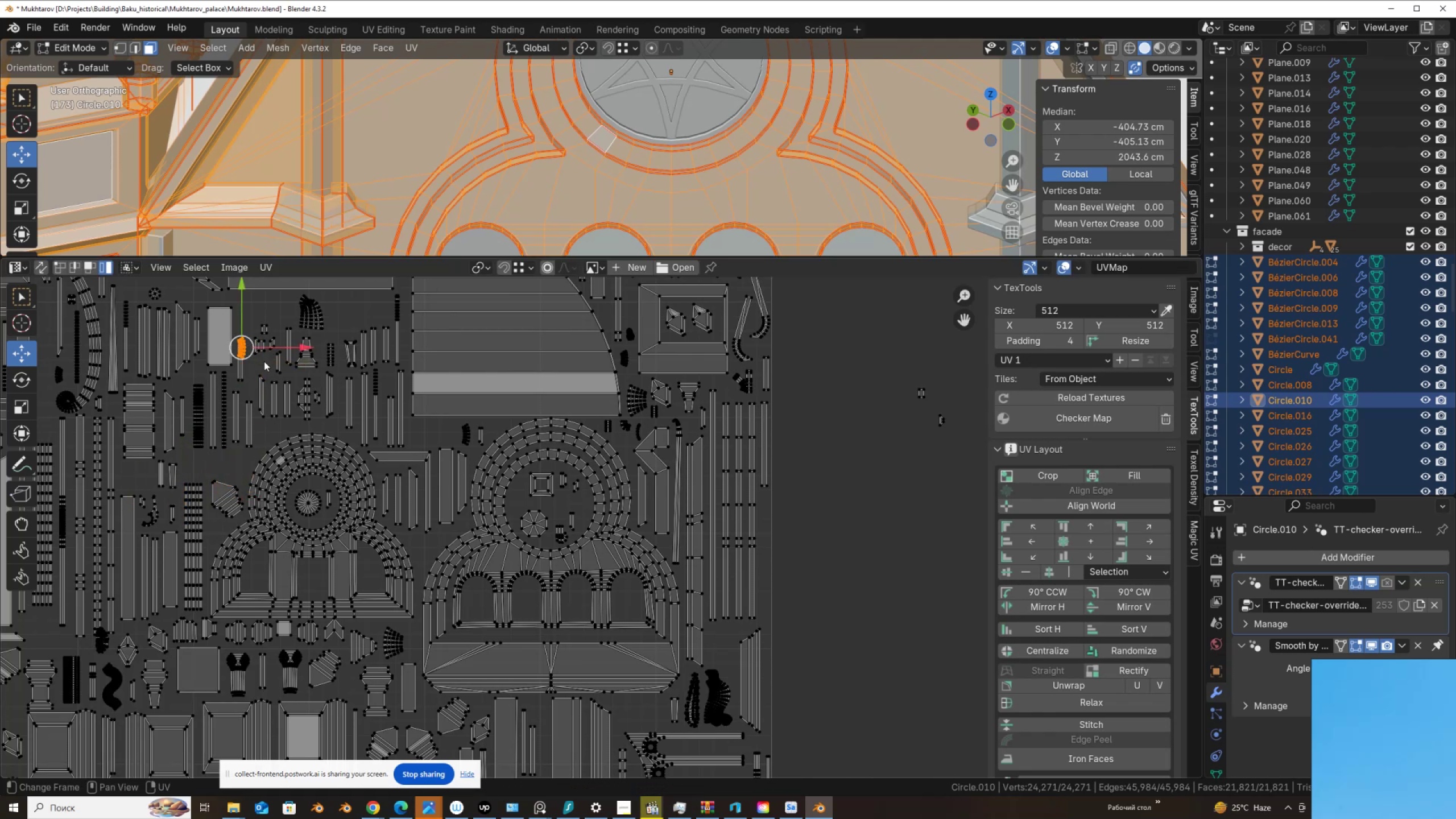 
key(G)
 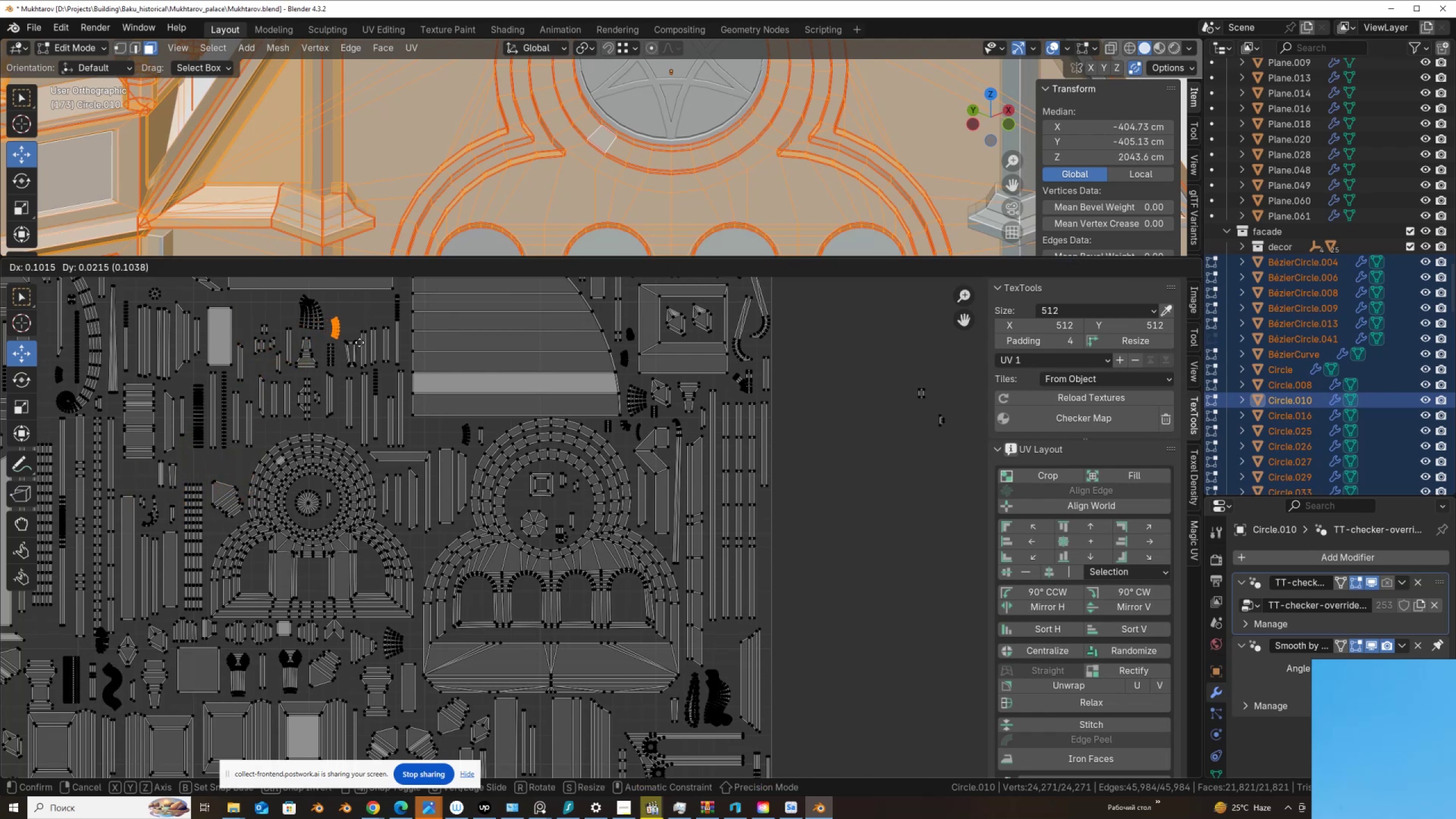 
scroll: coordinate [353, 395], scroll_direction: down, amount: 2.0
 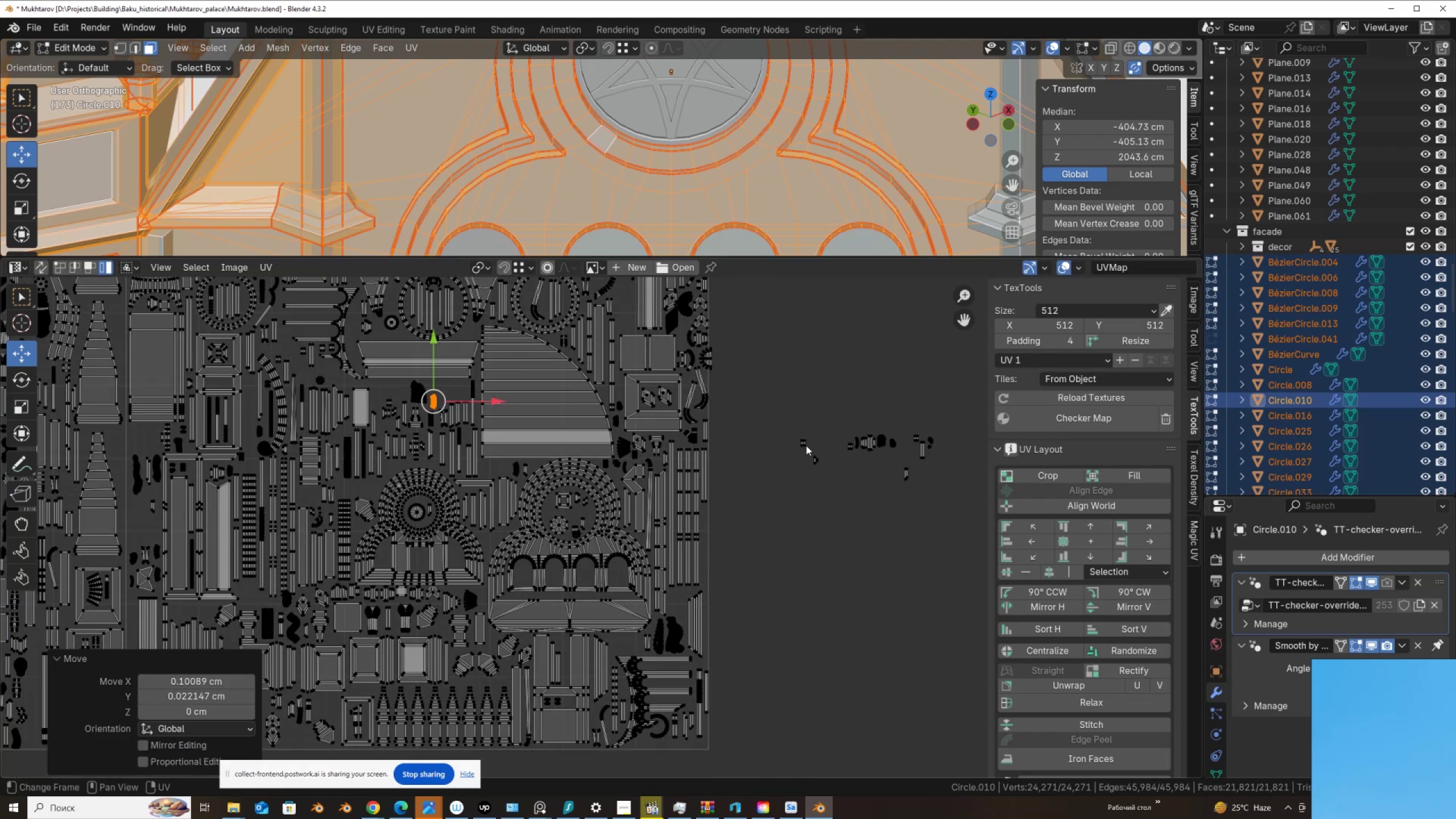 
left_click([808, 444])
 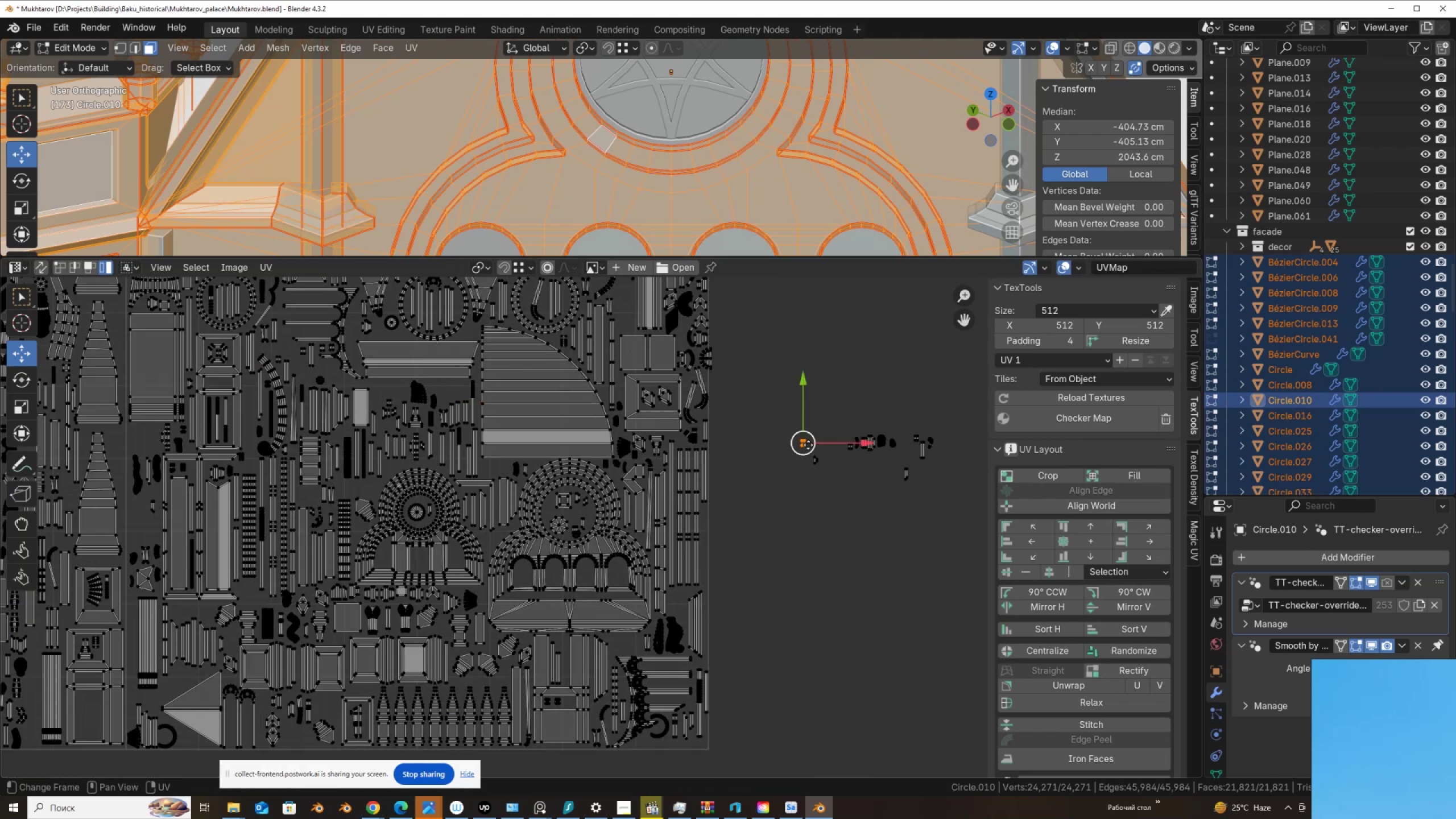 
key(G)
 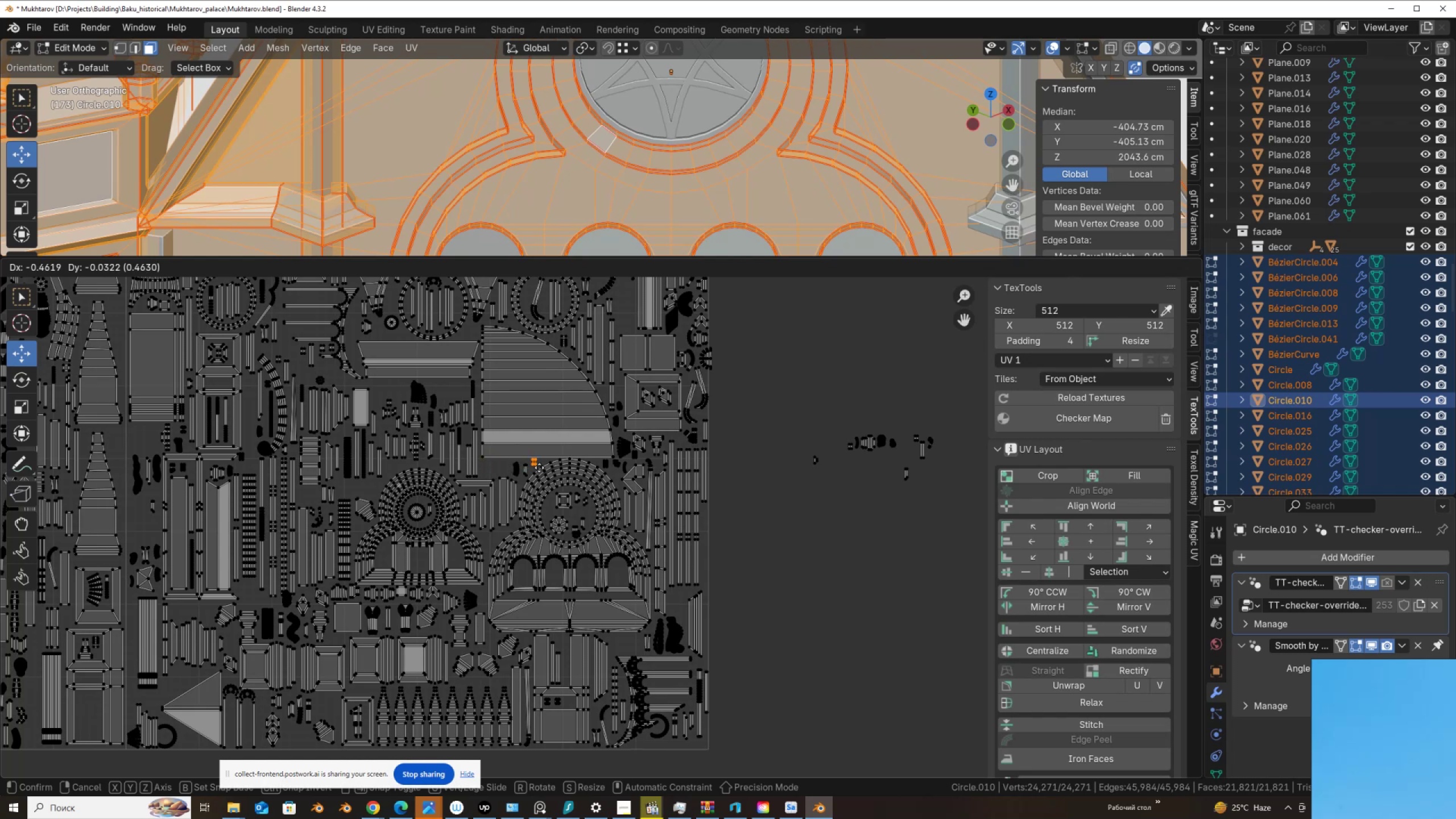 
left_click([539, 469])
 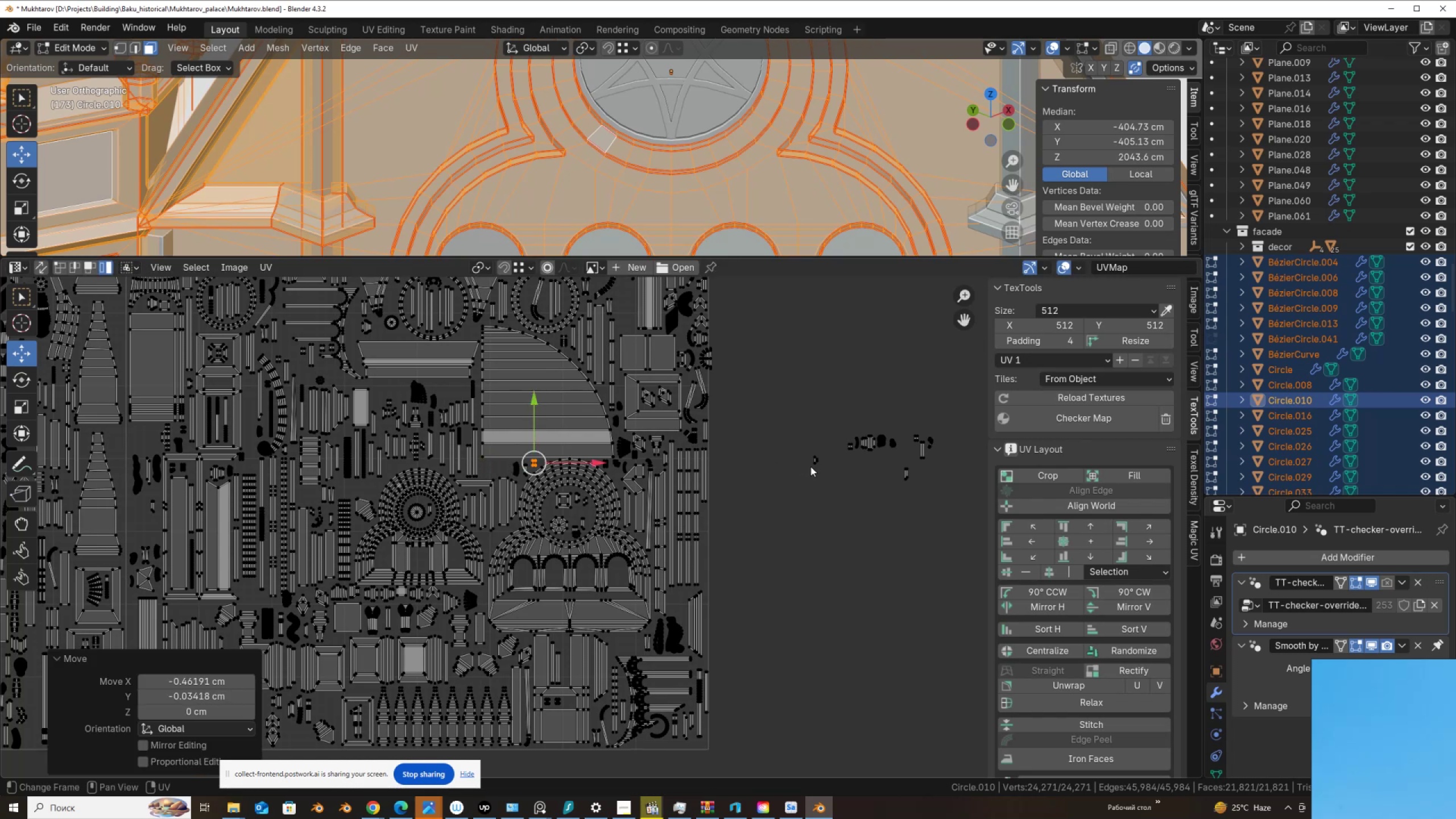 
left_click([814, 465])
 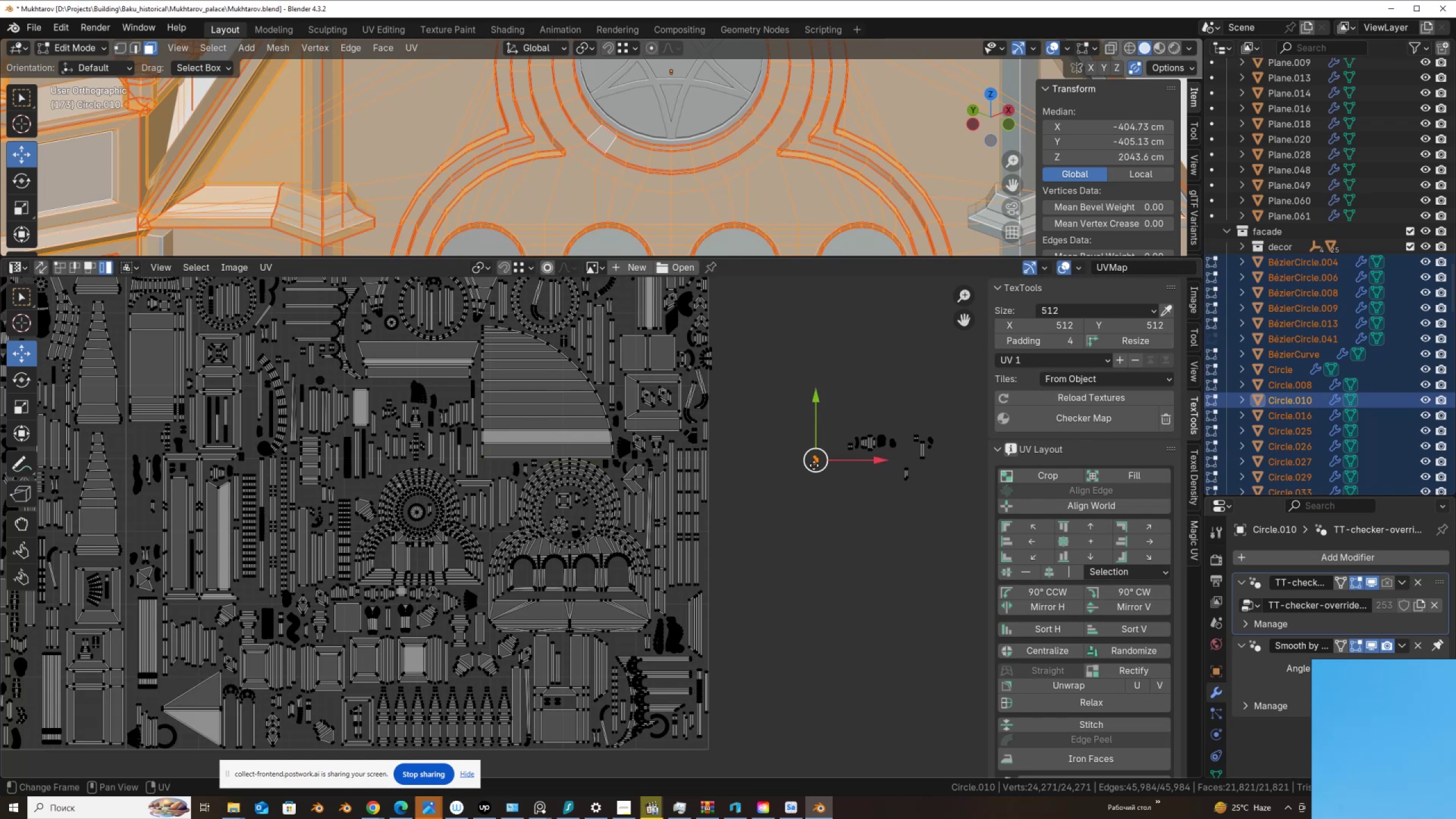 
key(G)
 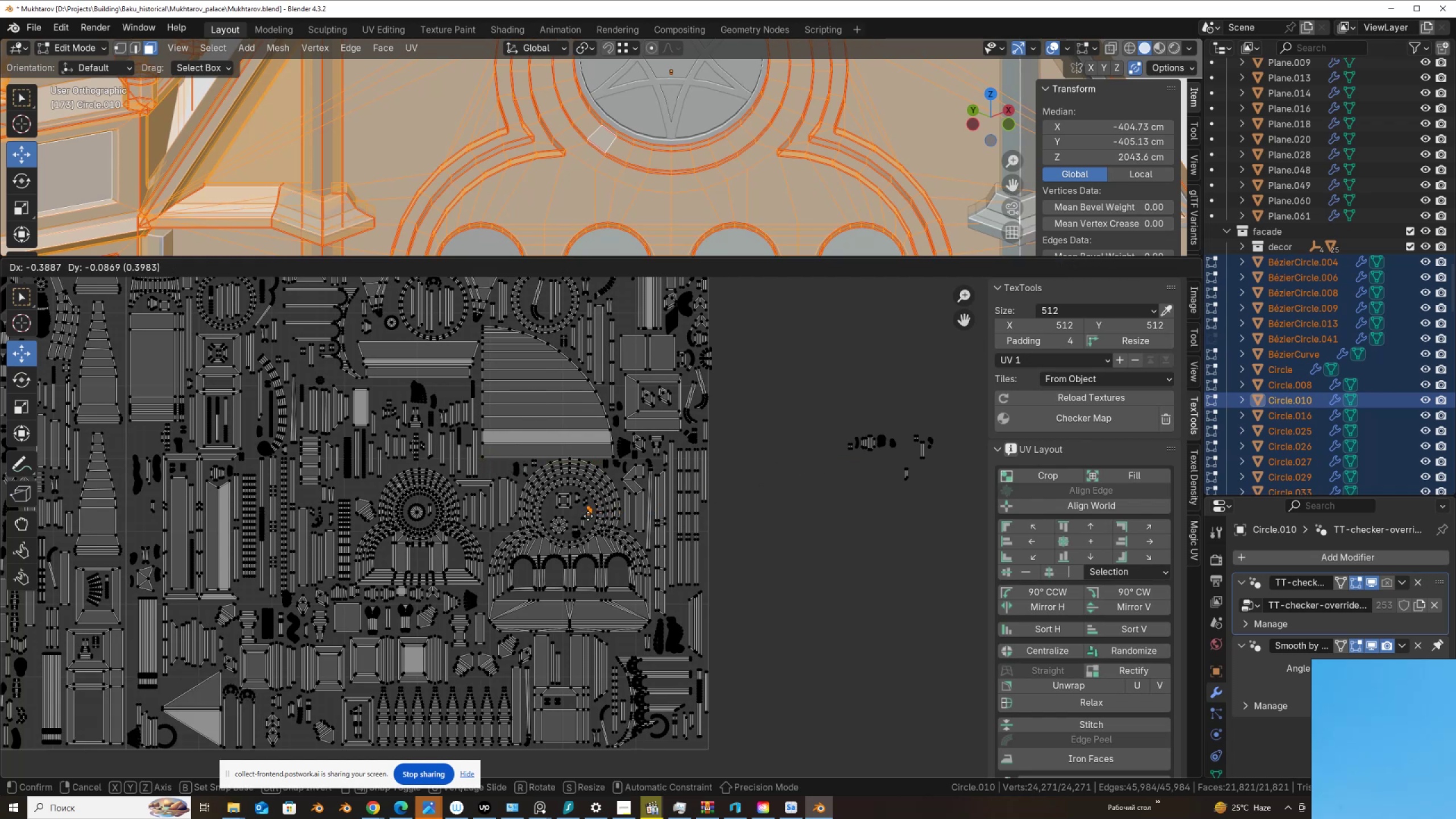 
left_click([589, 516])
 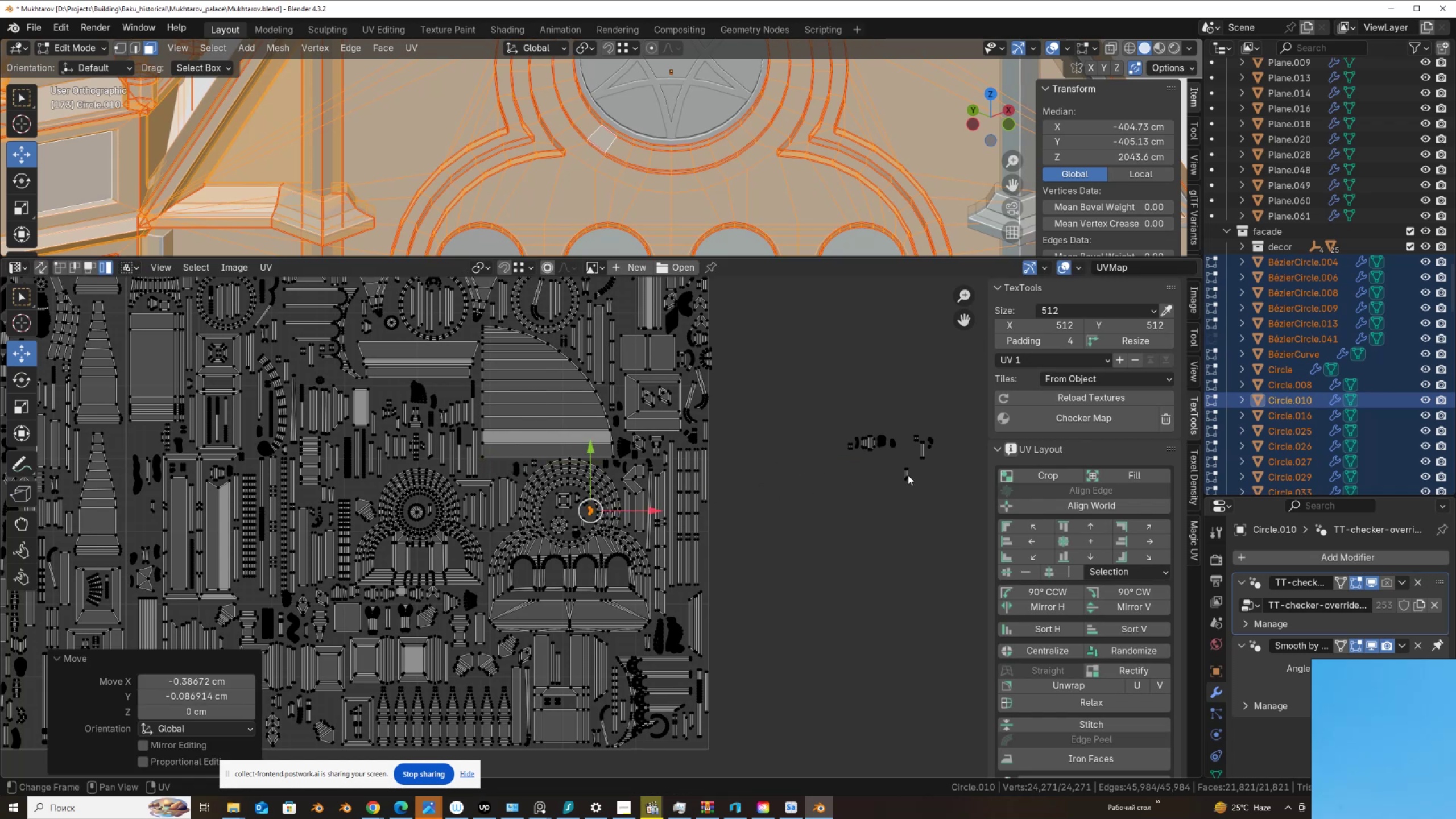 
left_click([908, 474])
 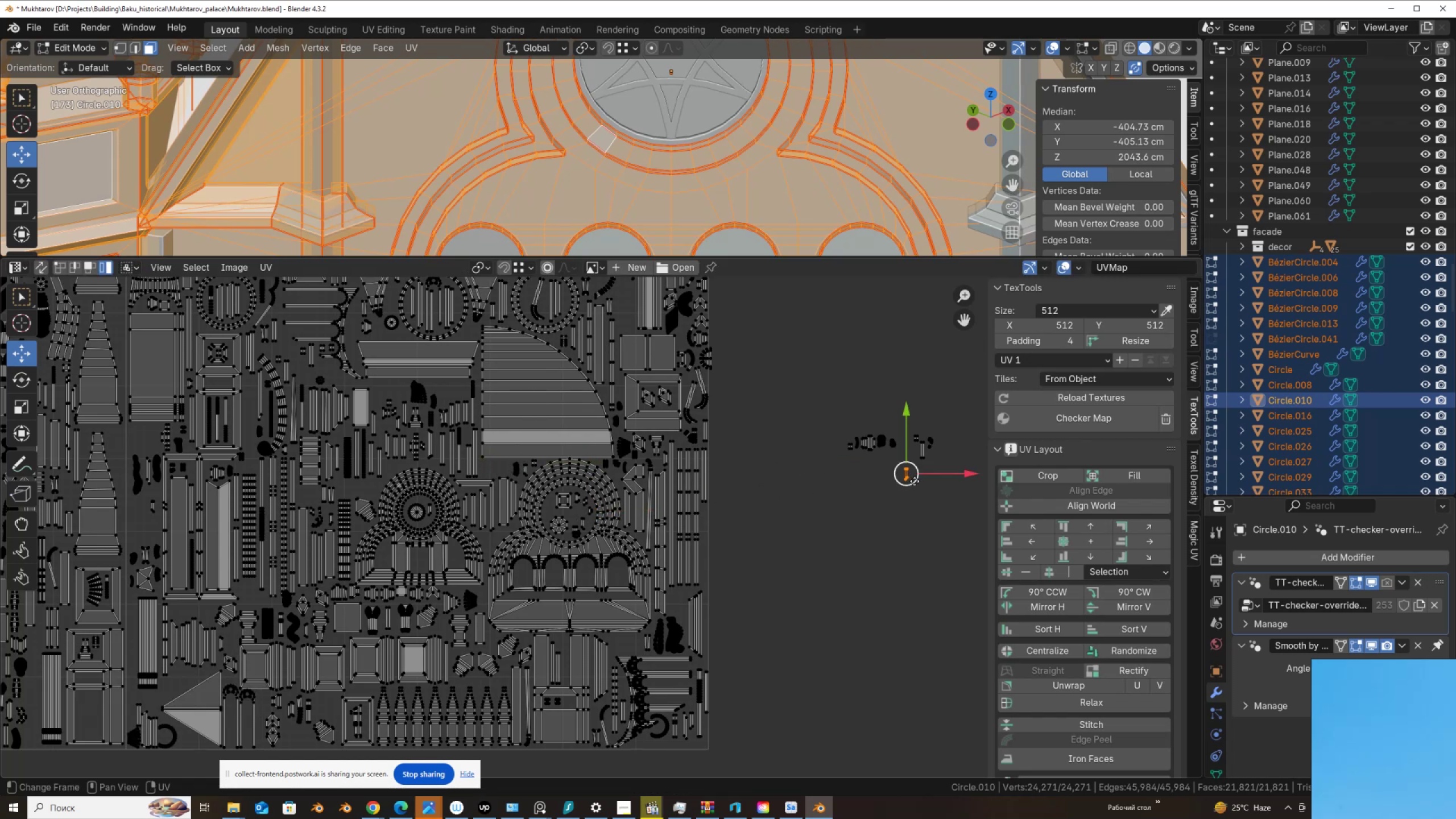 
key(G)
 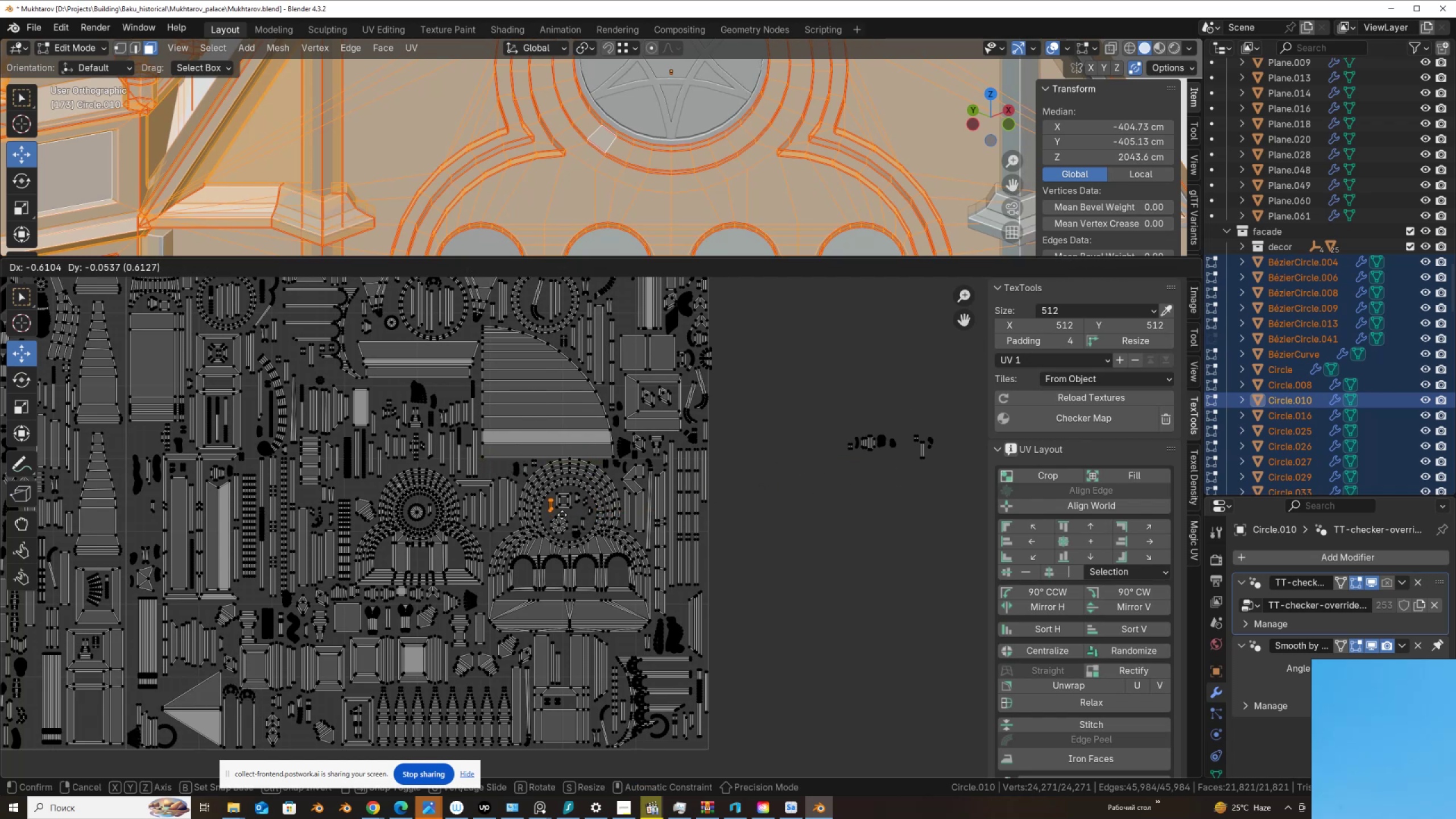 
left_click([561, 514])
 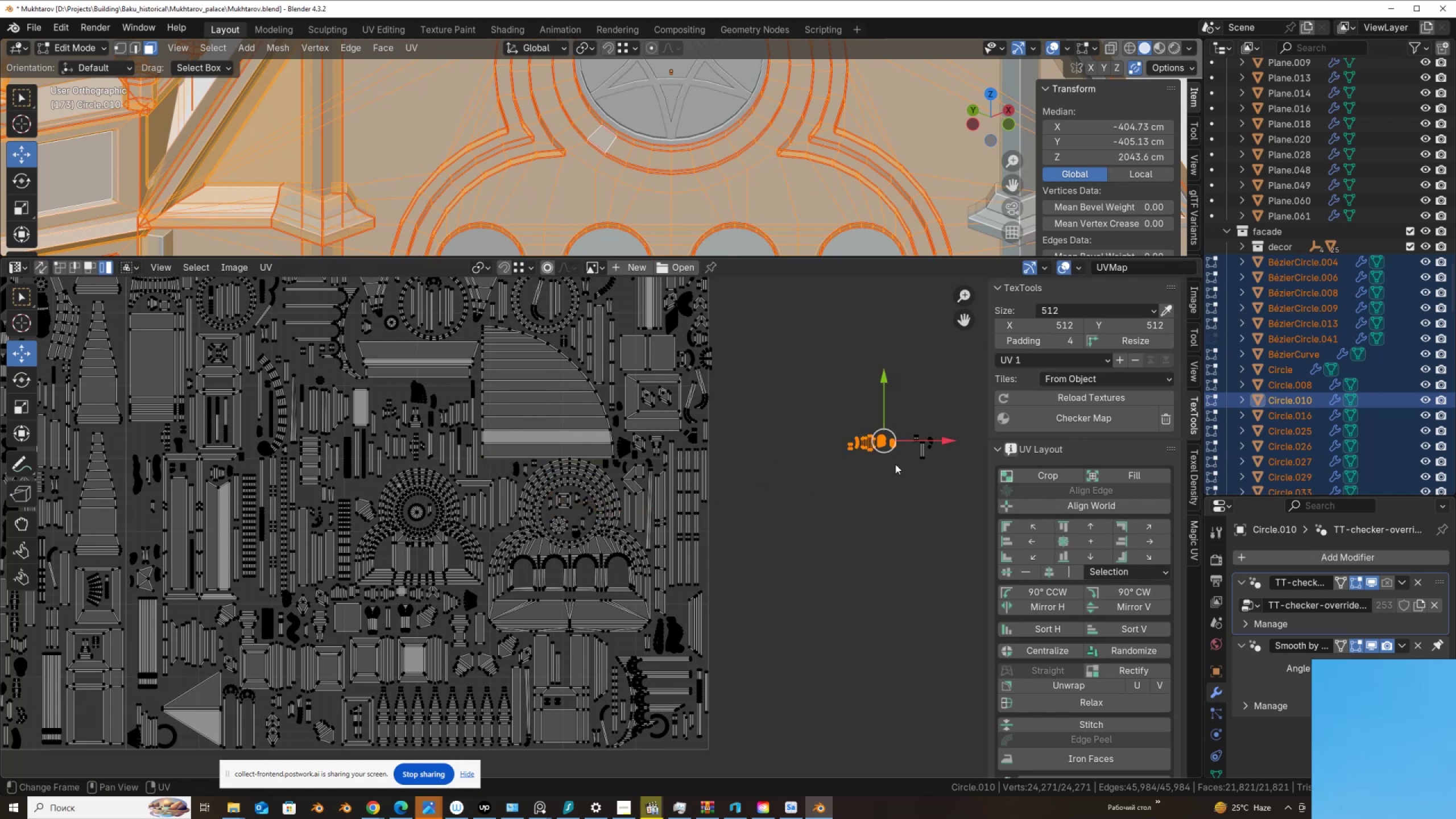 
key(G)
 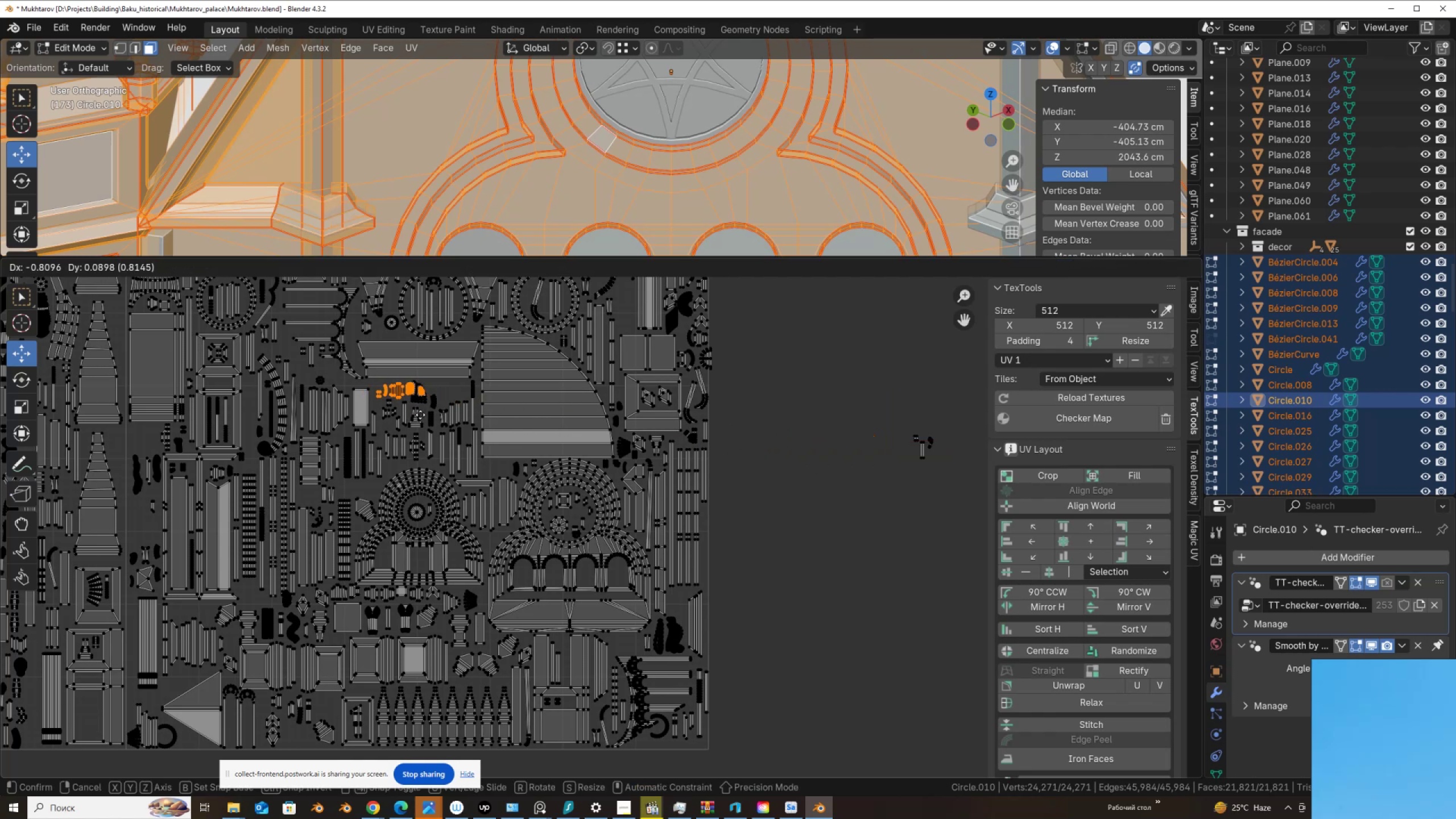 
left_click([420, 414])
 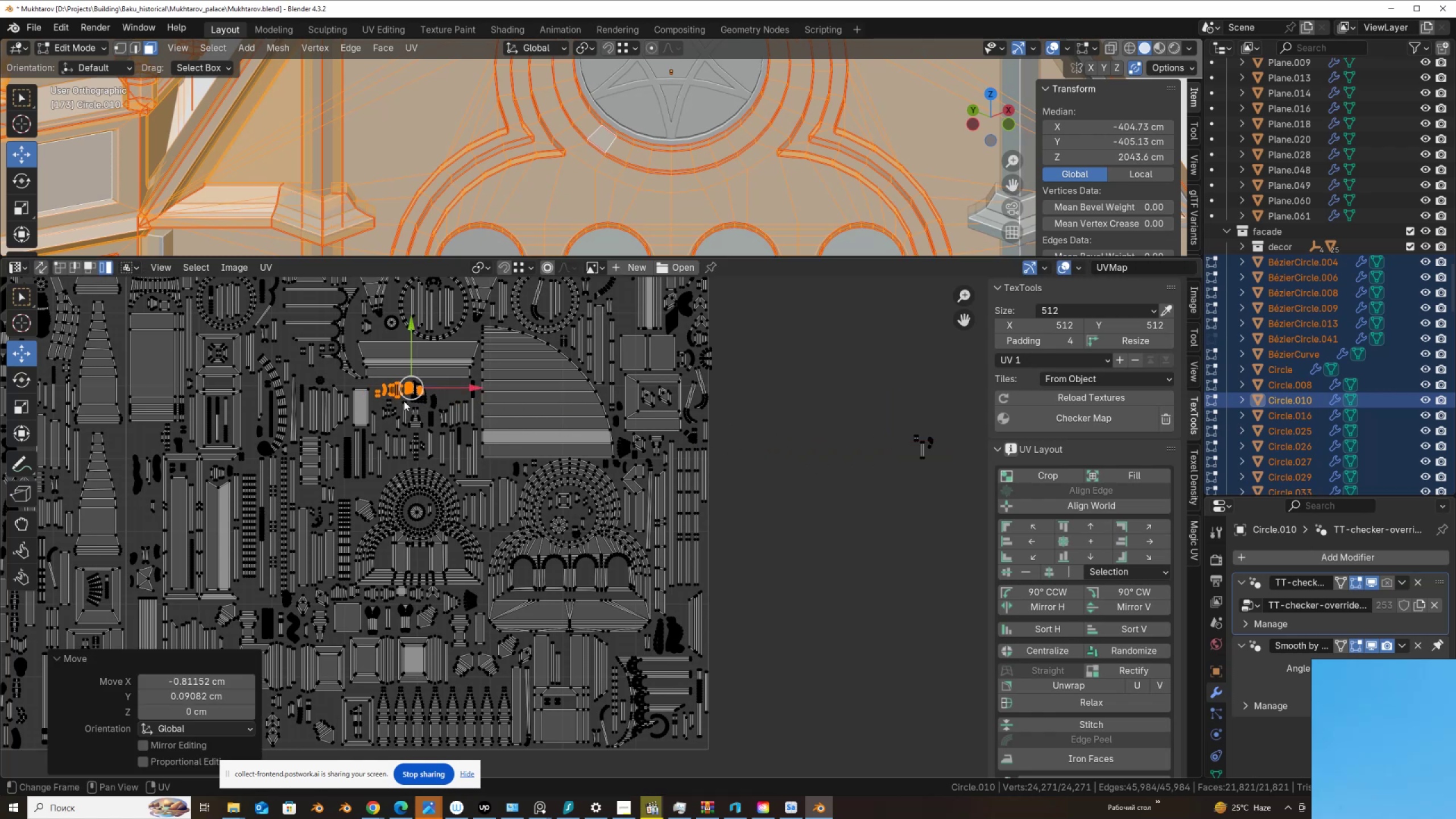 
left_click([424, 400])
 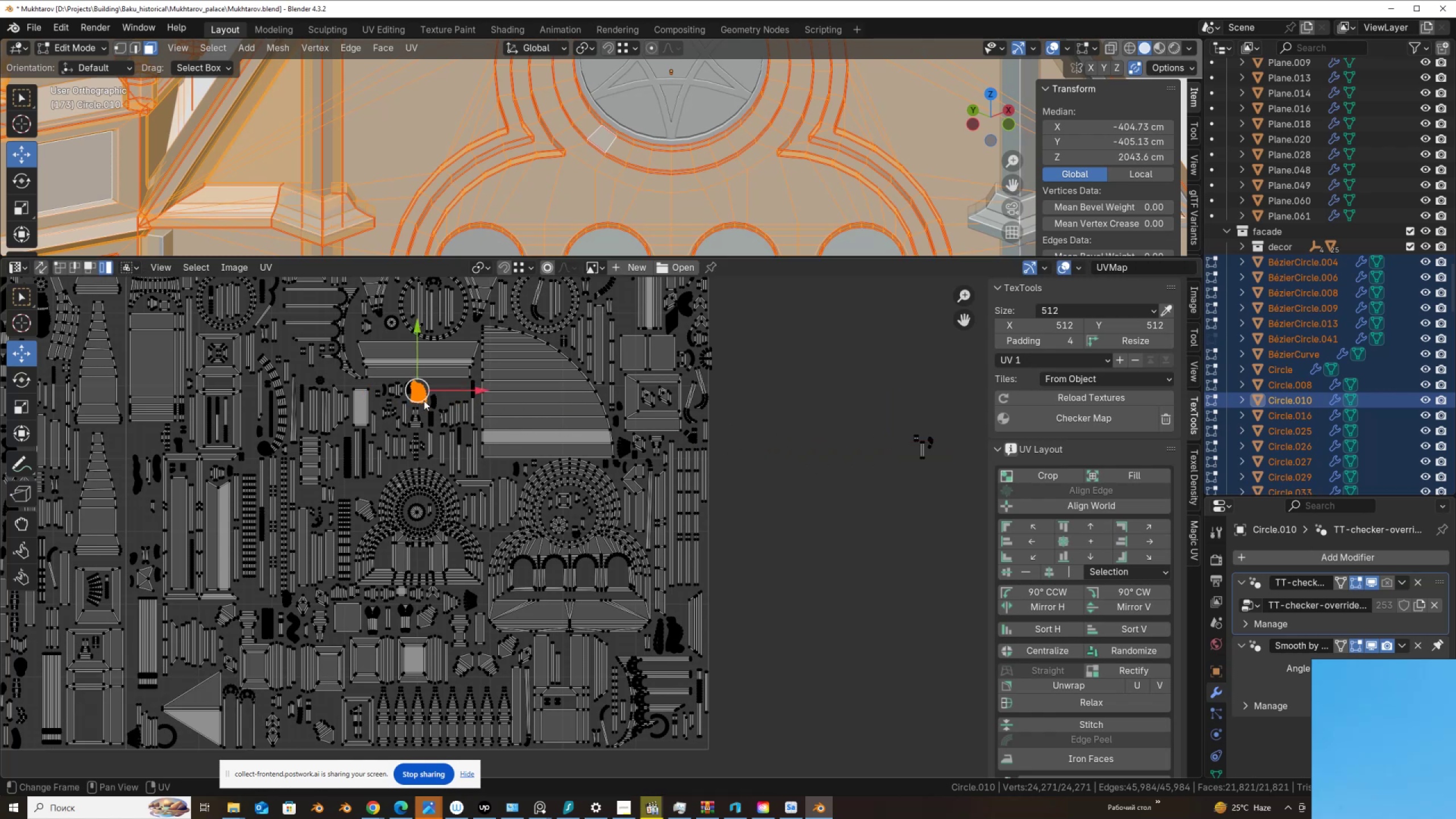 
key(G)
 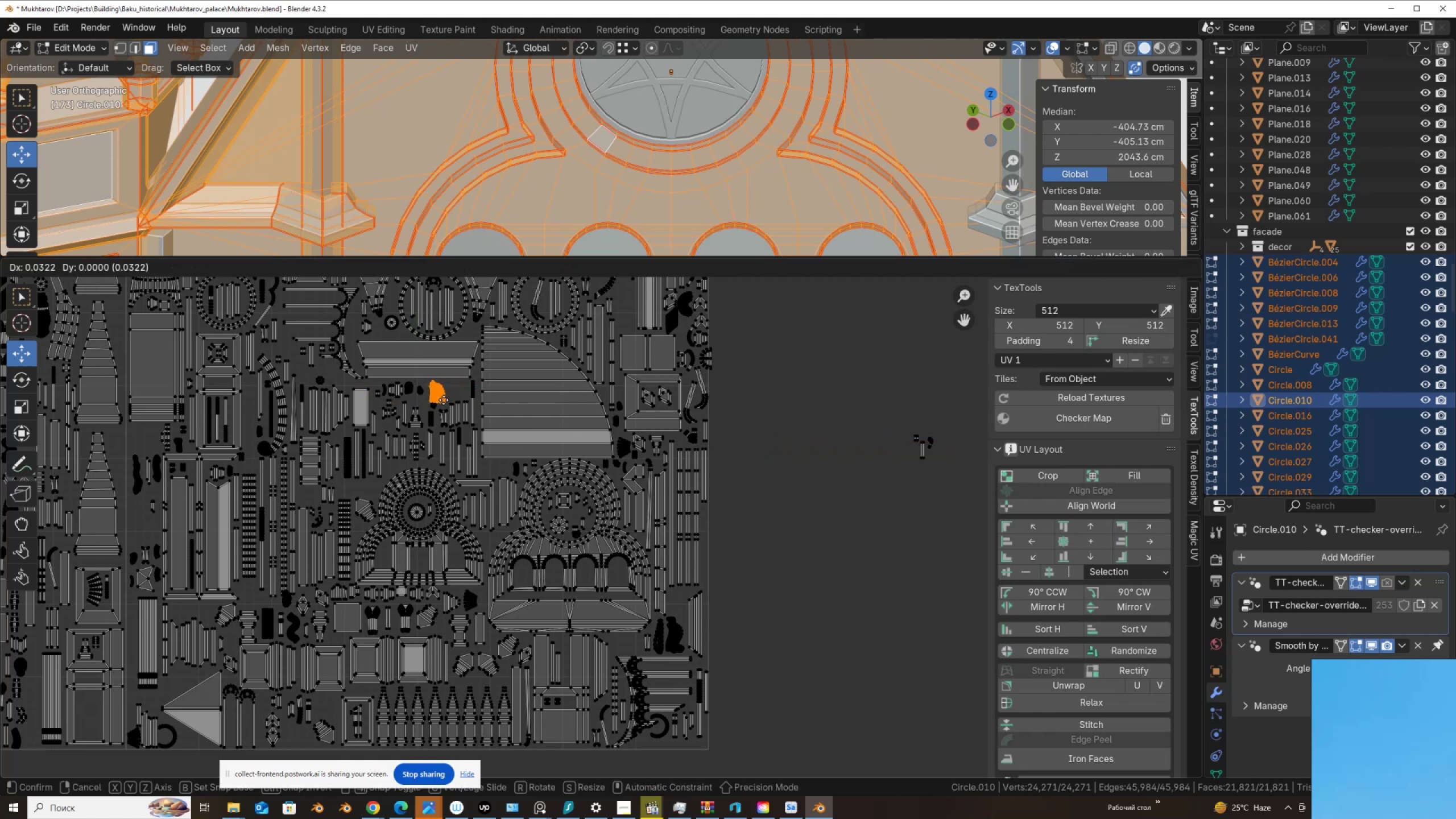 
double_click([437, 408])
 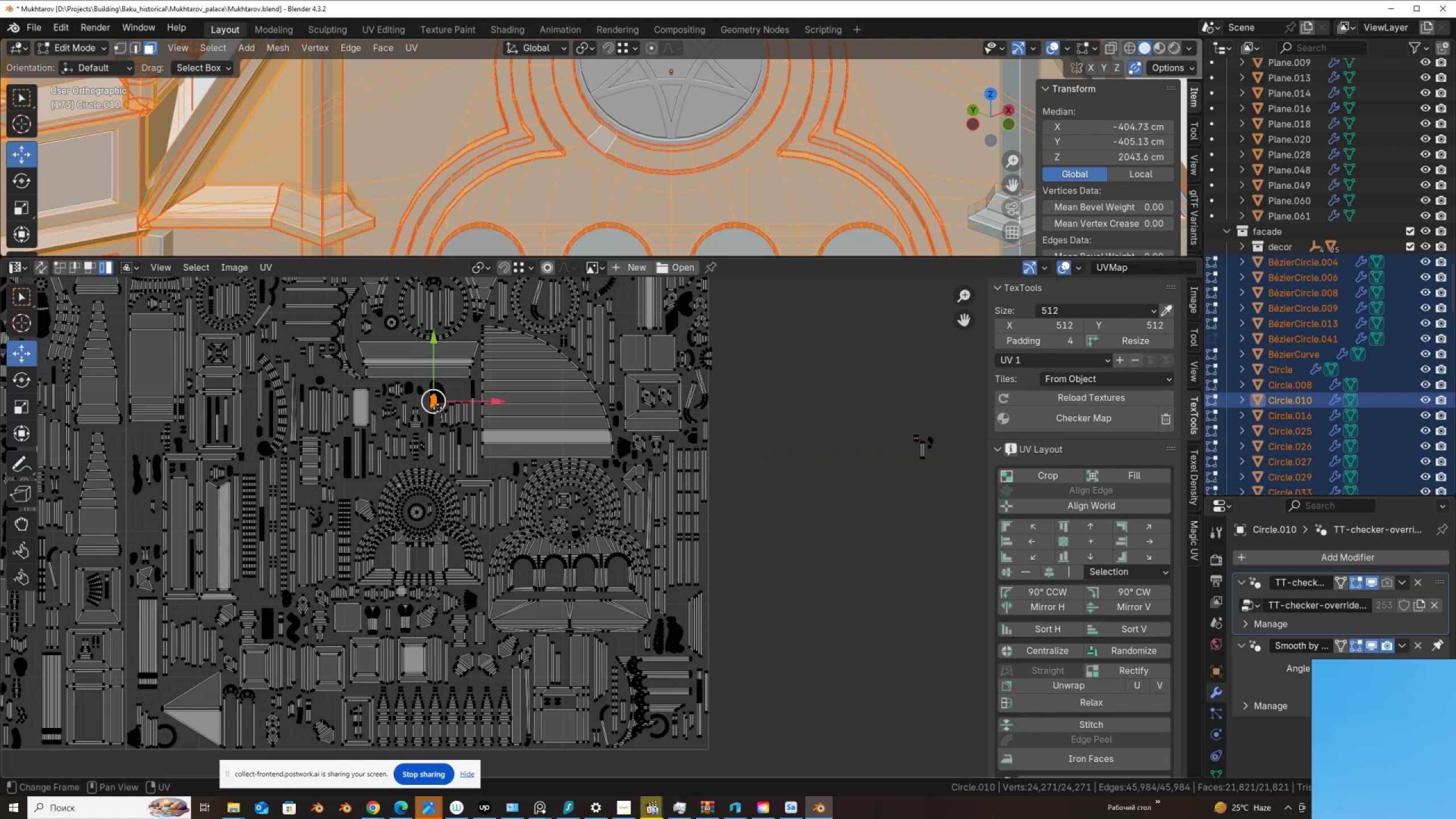 
key(G)
 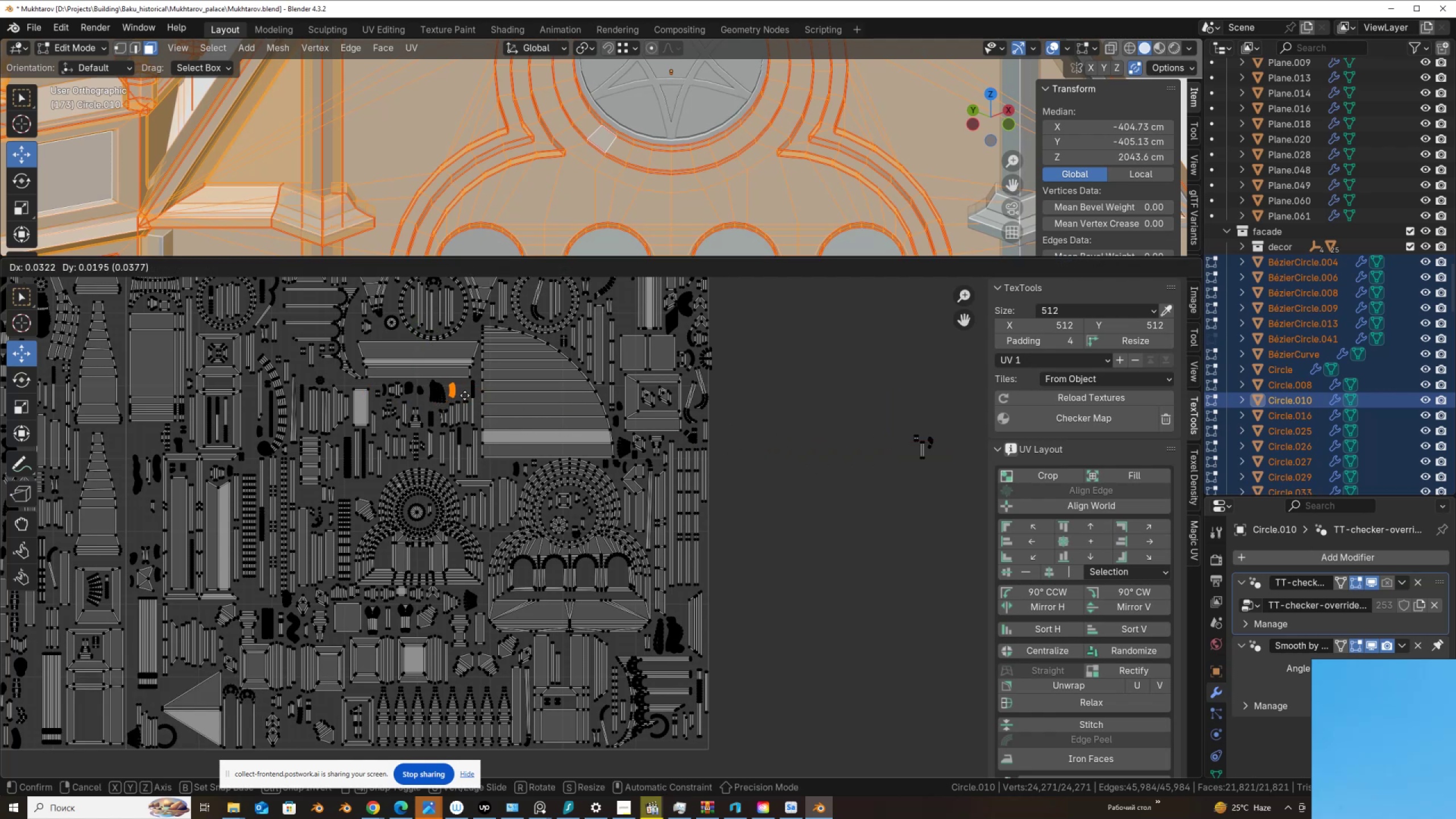 
left_click([465, 395])
 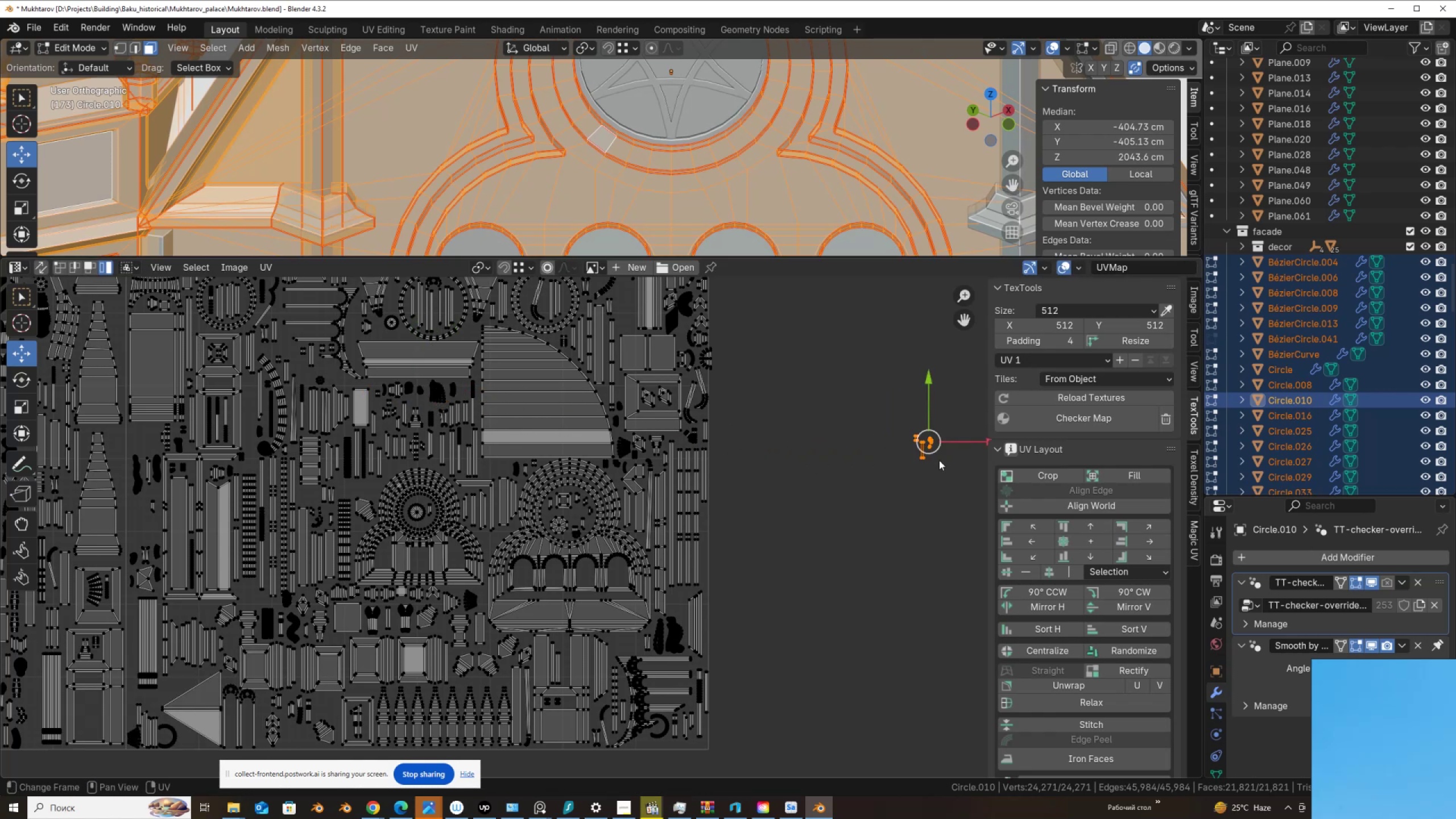 
key(G)
 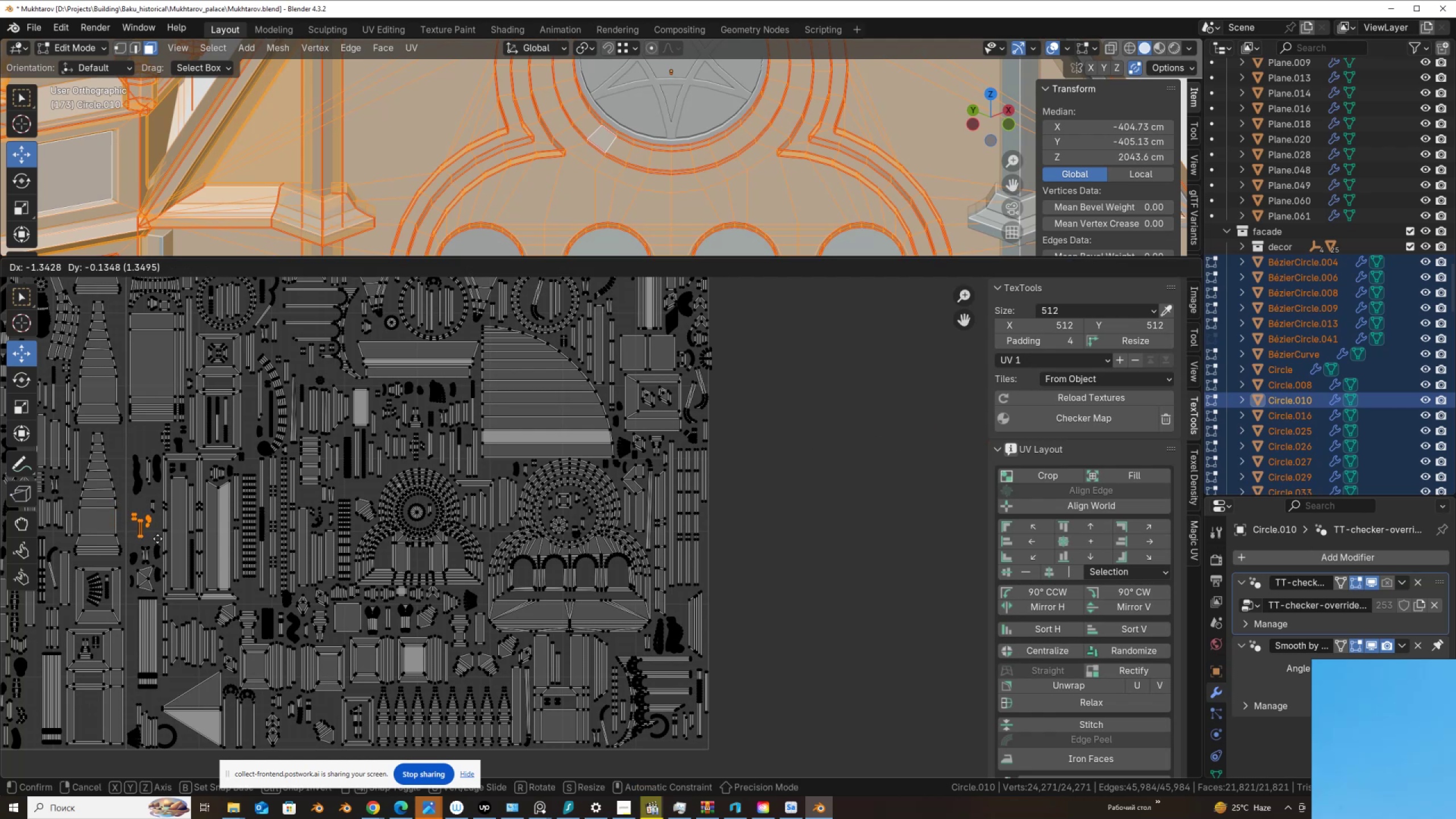 
left_click([159, 541])
 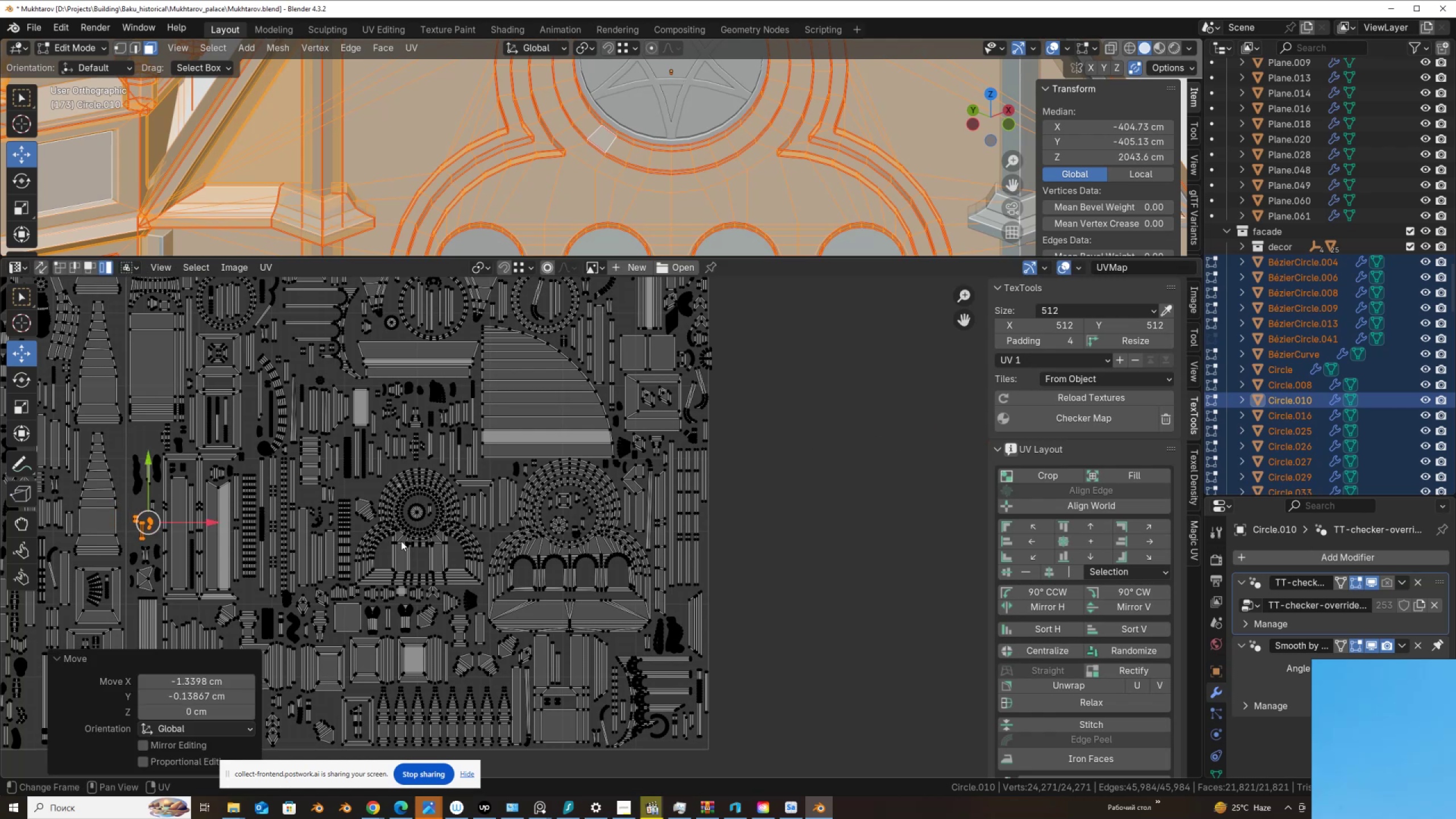 
scroll: coordinate [508, 533], scroll_direction: down, amount: 4.0
 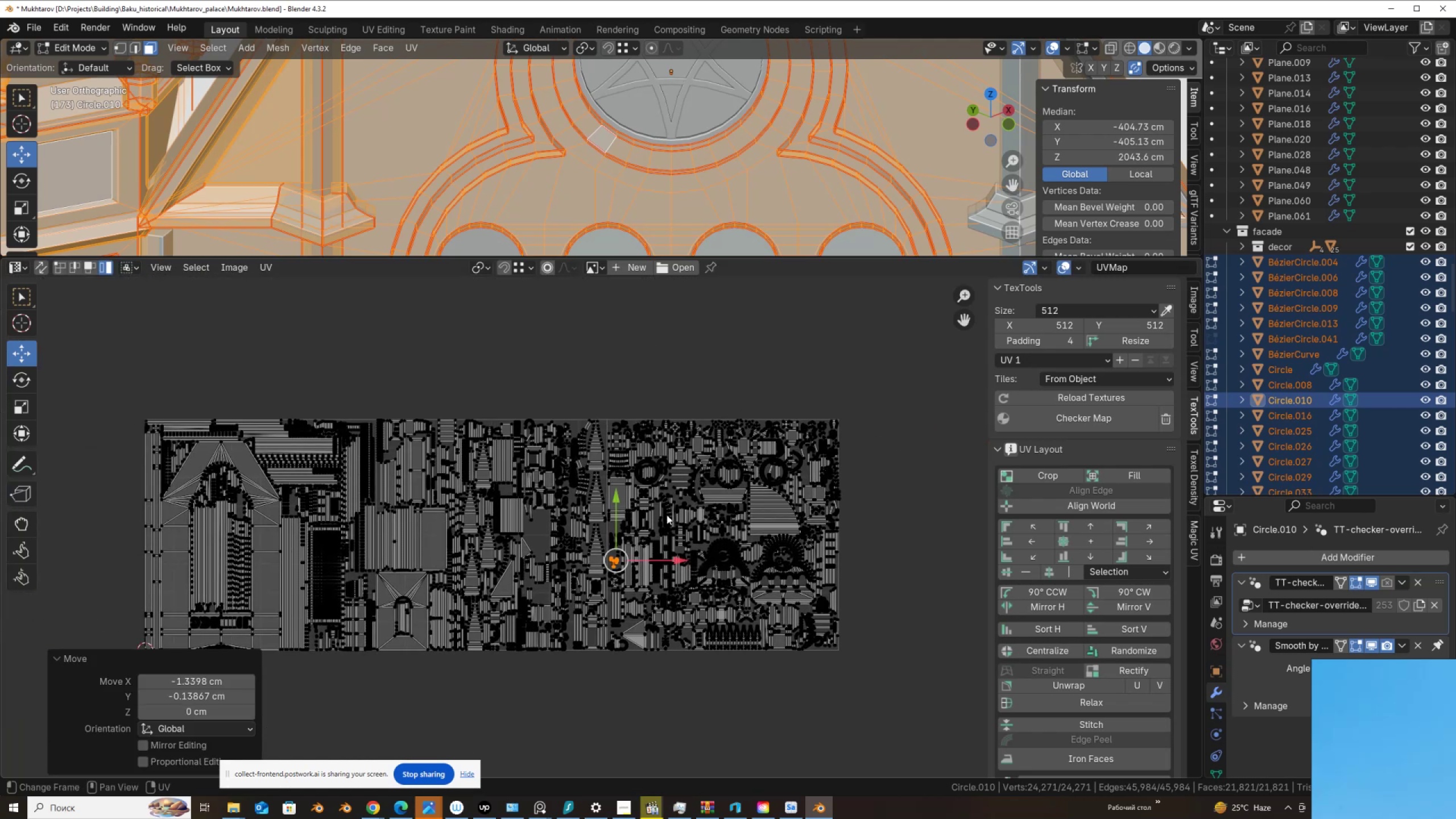 
mouse_move([564, 261])
 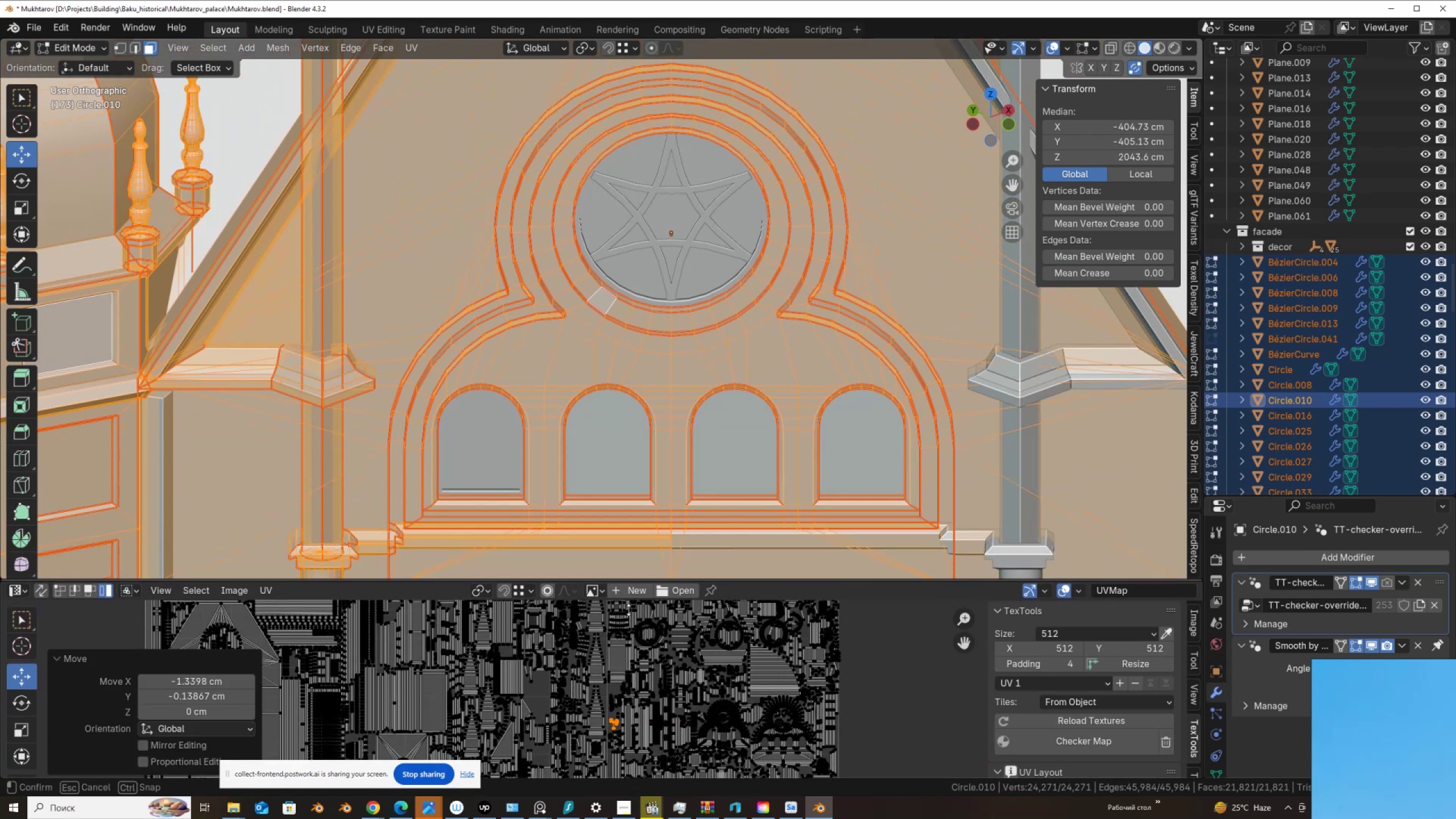 
scroll: coordinate [599, 393], scroll_direction: down, amount: 16.0
 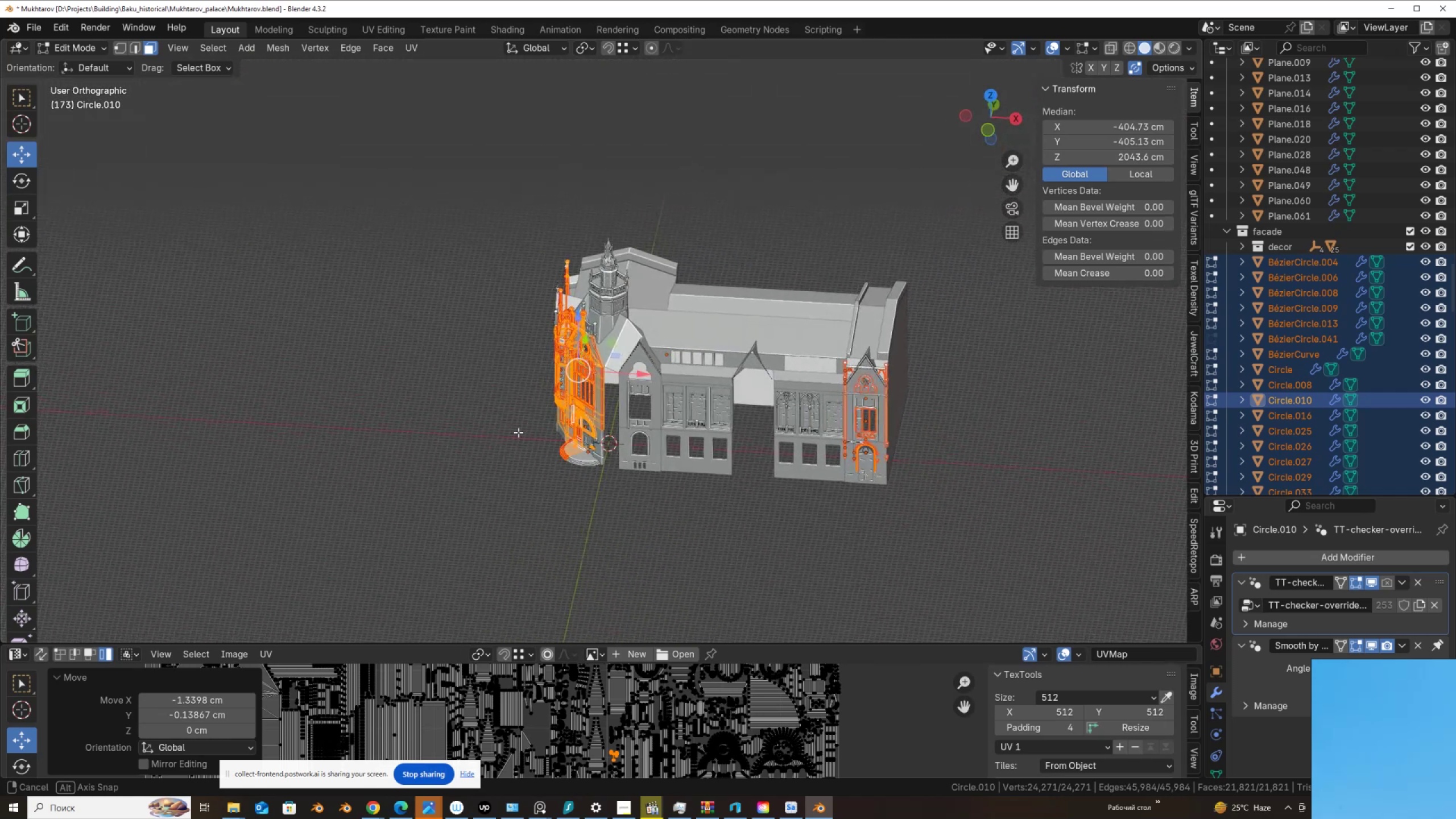 
wait(6.3)
 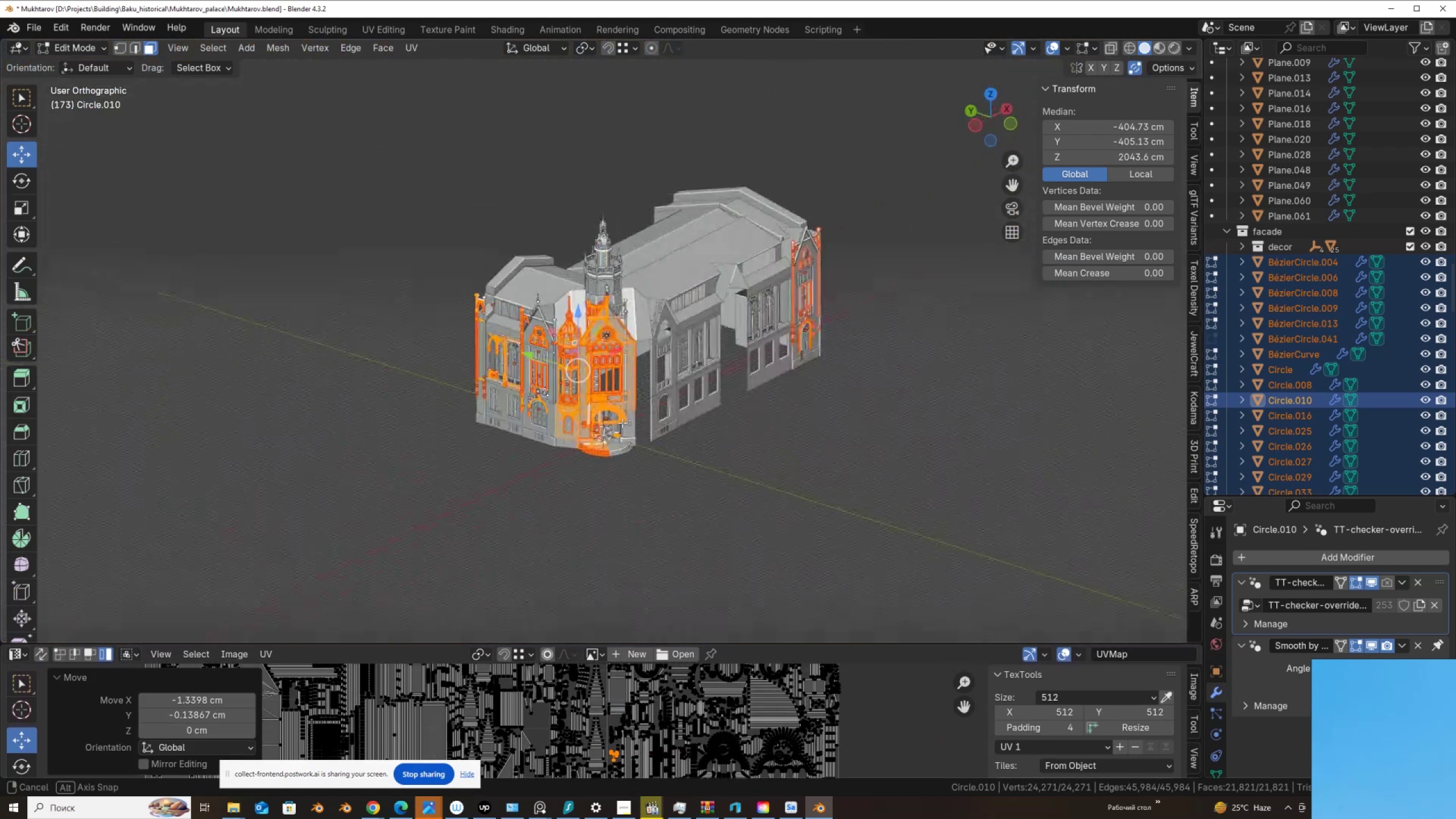 
scroll: coordinate [1455, 247], scroll_direction: up, amount: 6.0
 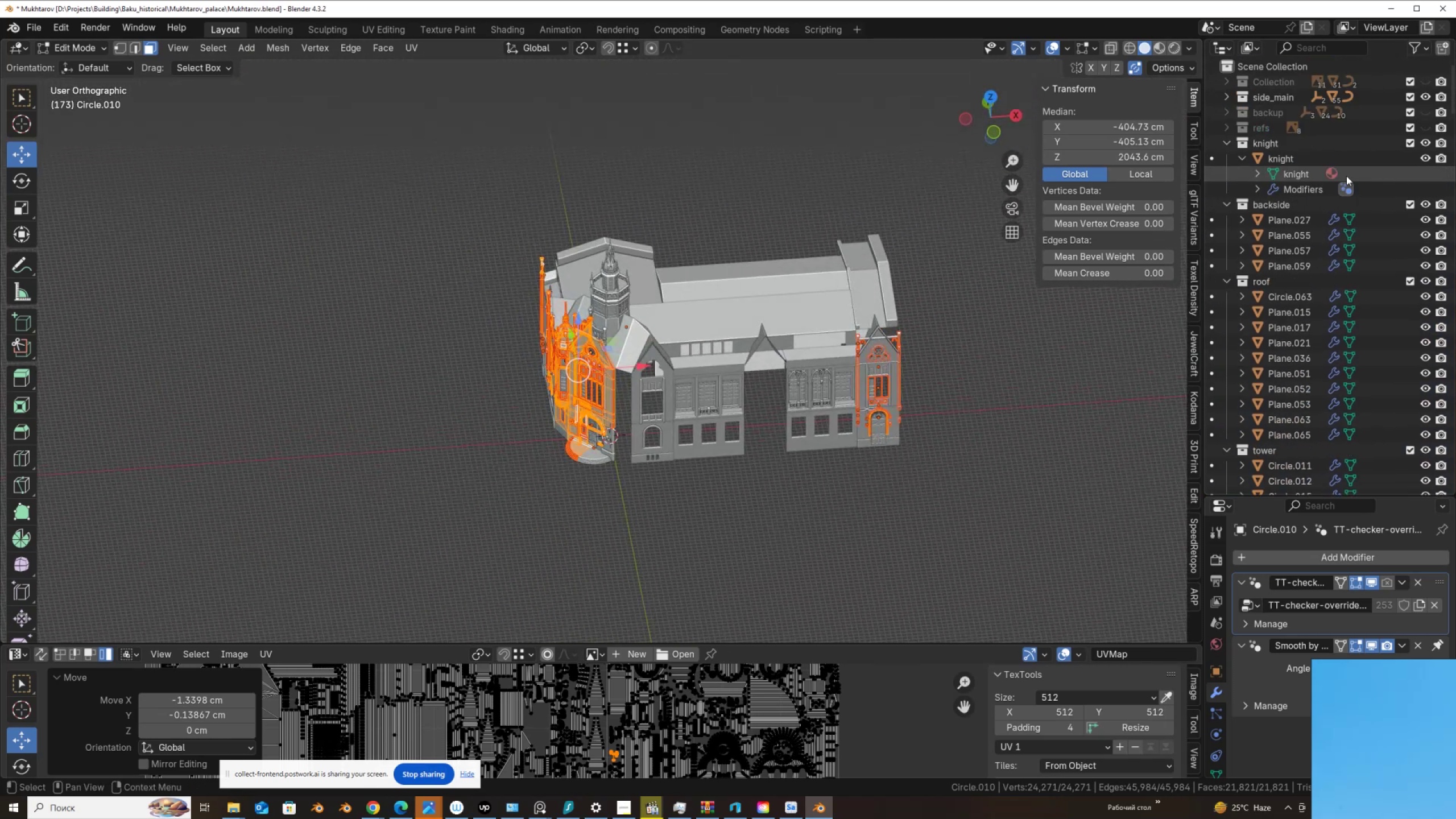 
left_click([1271, 159])
 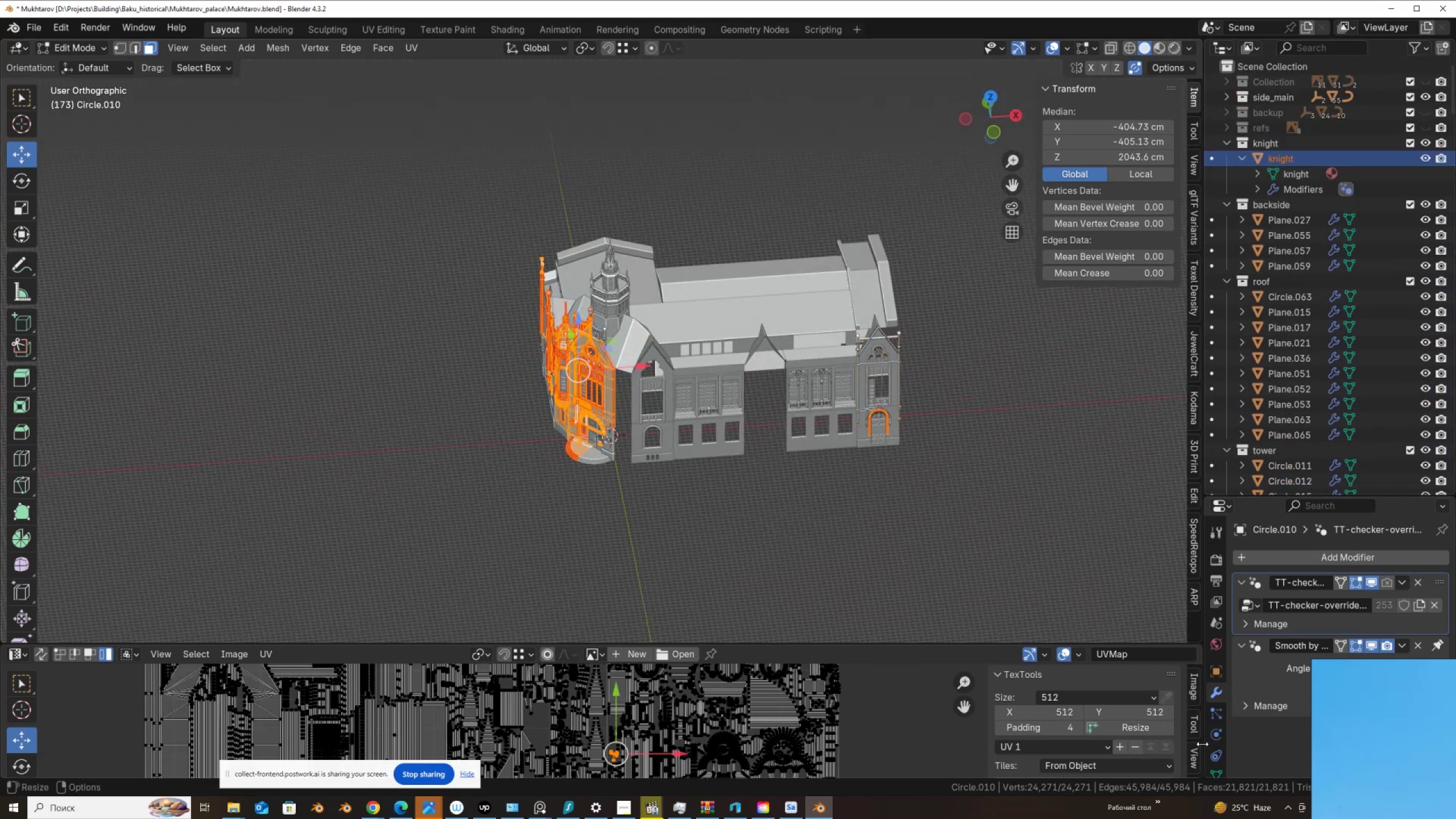 
scroll: coordinate [1213, 741], scroll_direction: down, amount: 4.0
 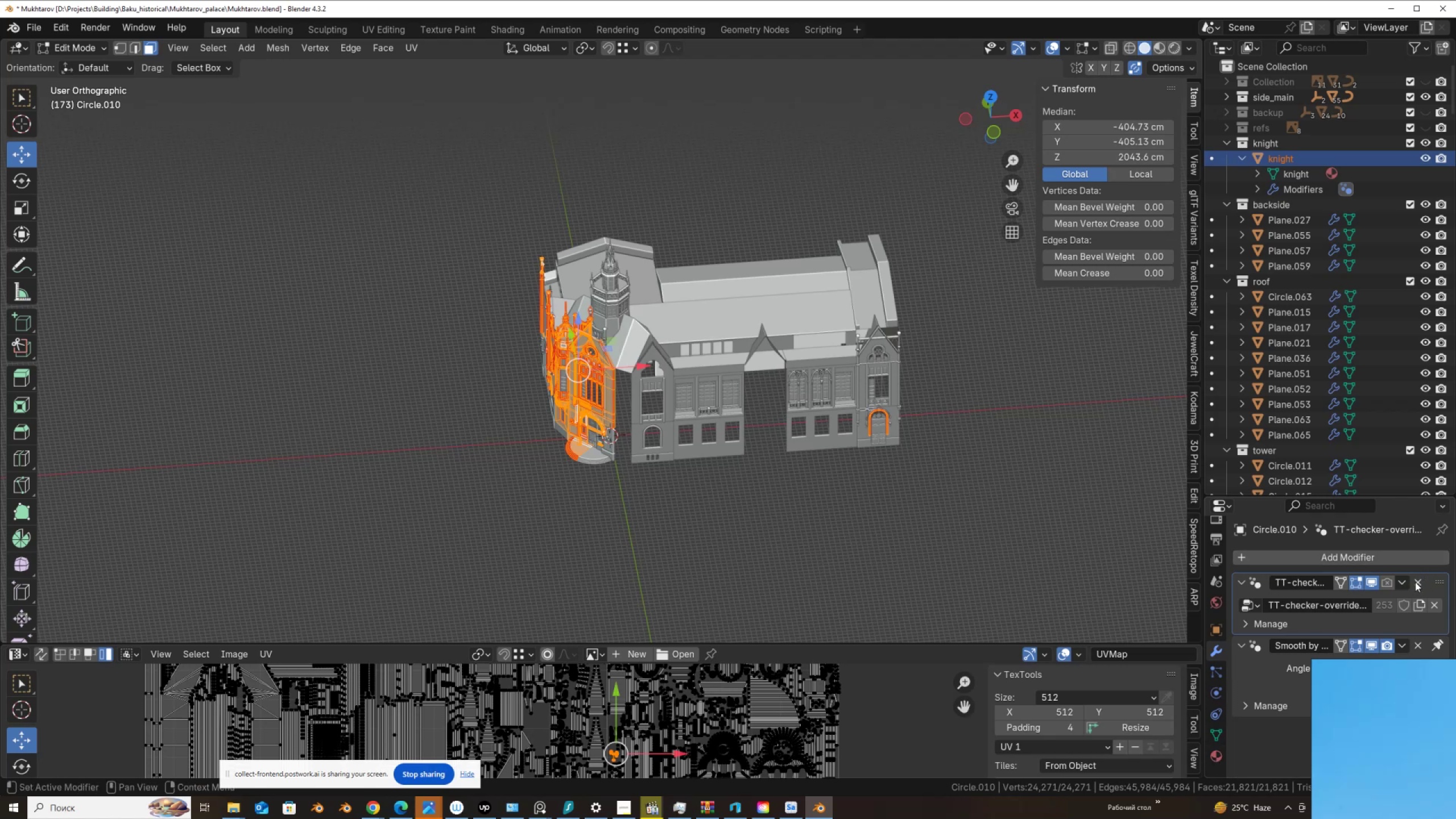 
left_click([1416, 581])
 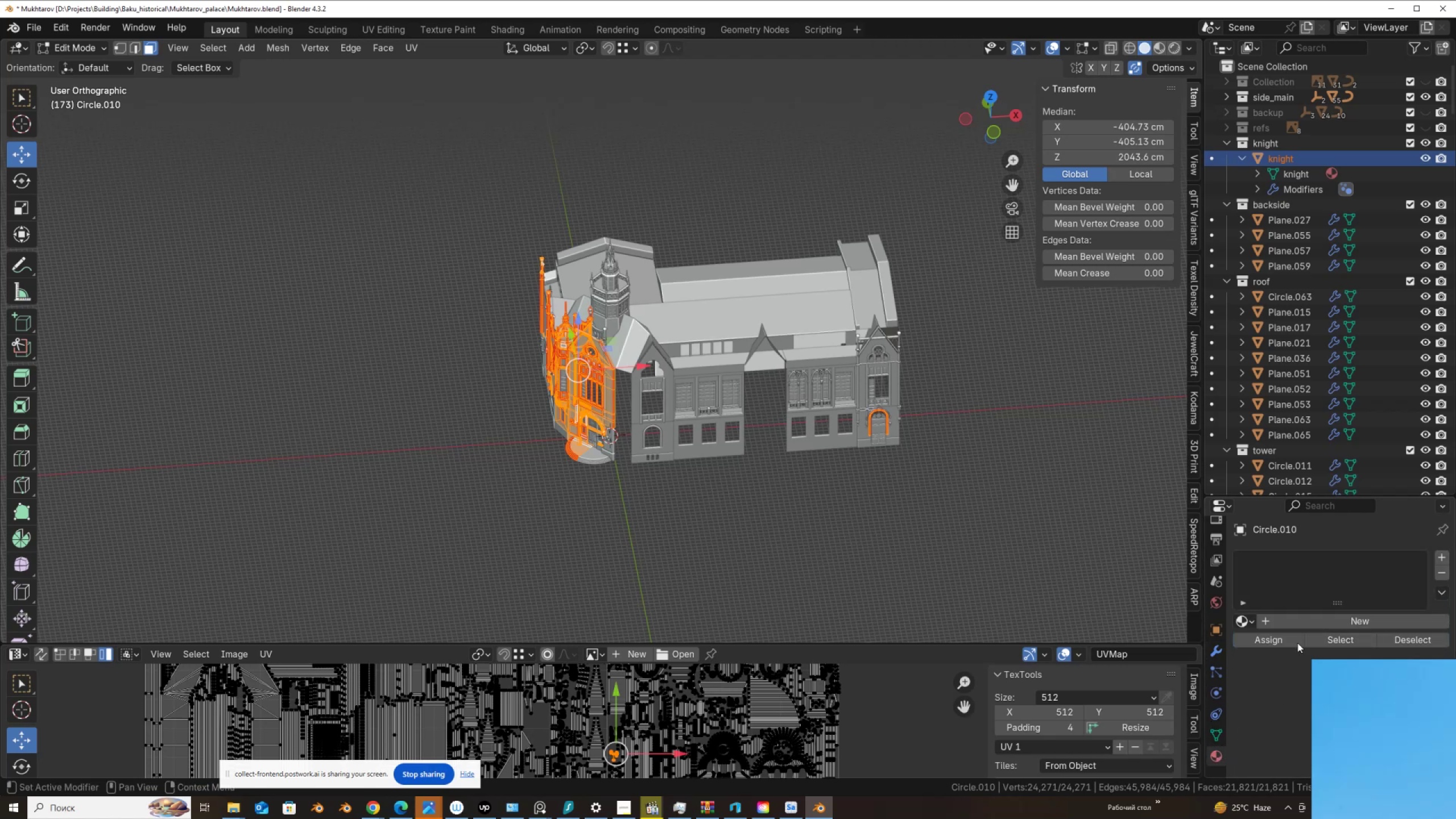 
left_click([1252, 621])
 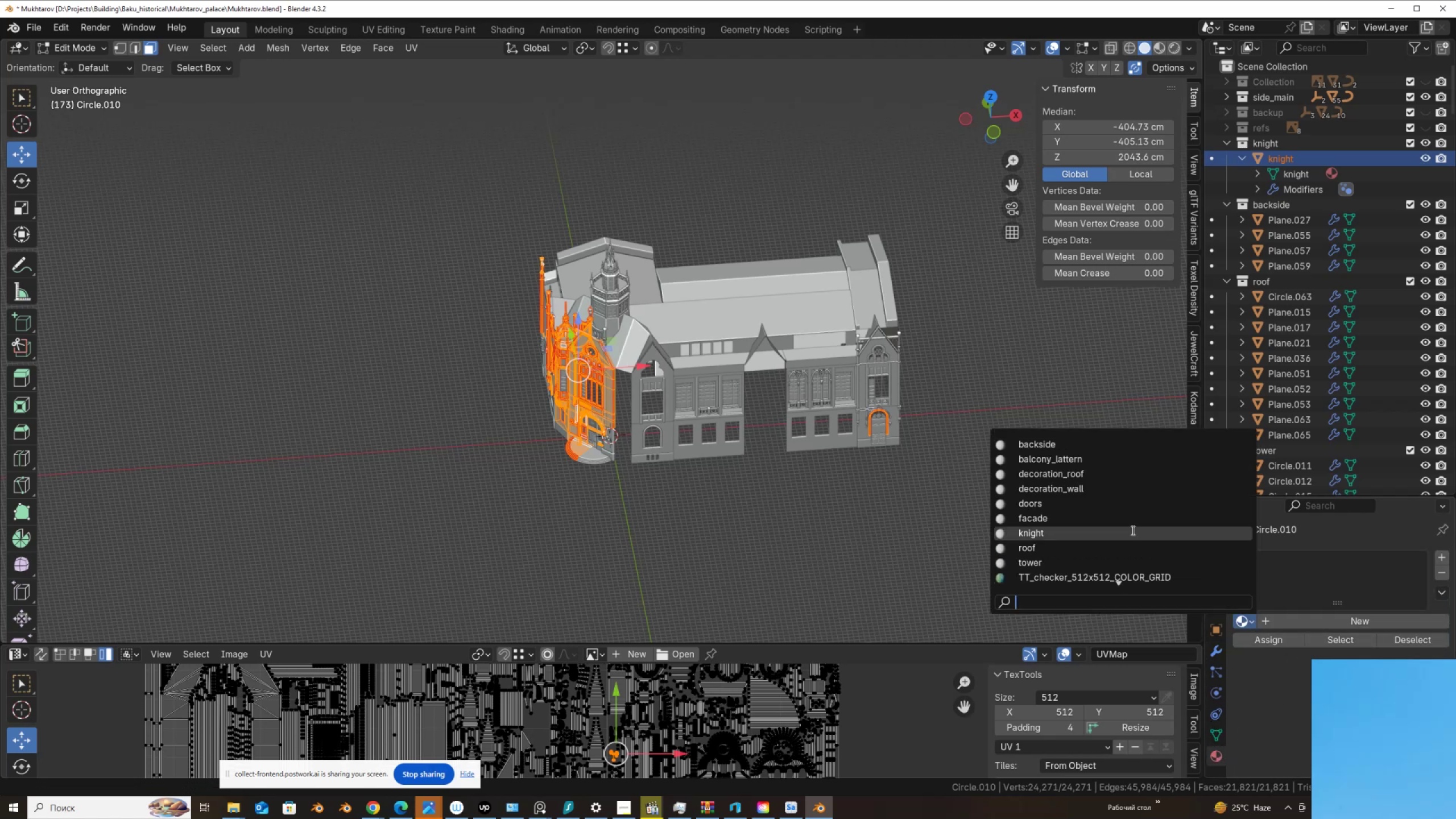 
left_click([1132, 530])
 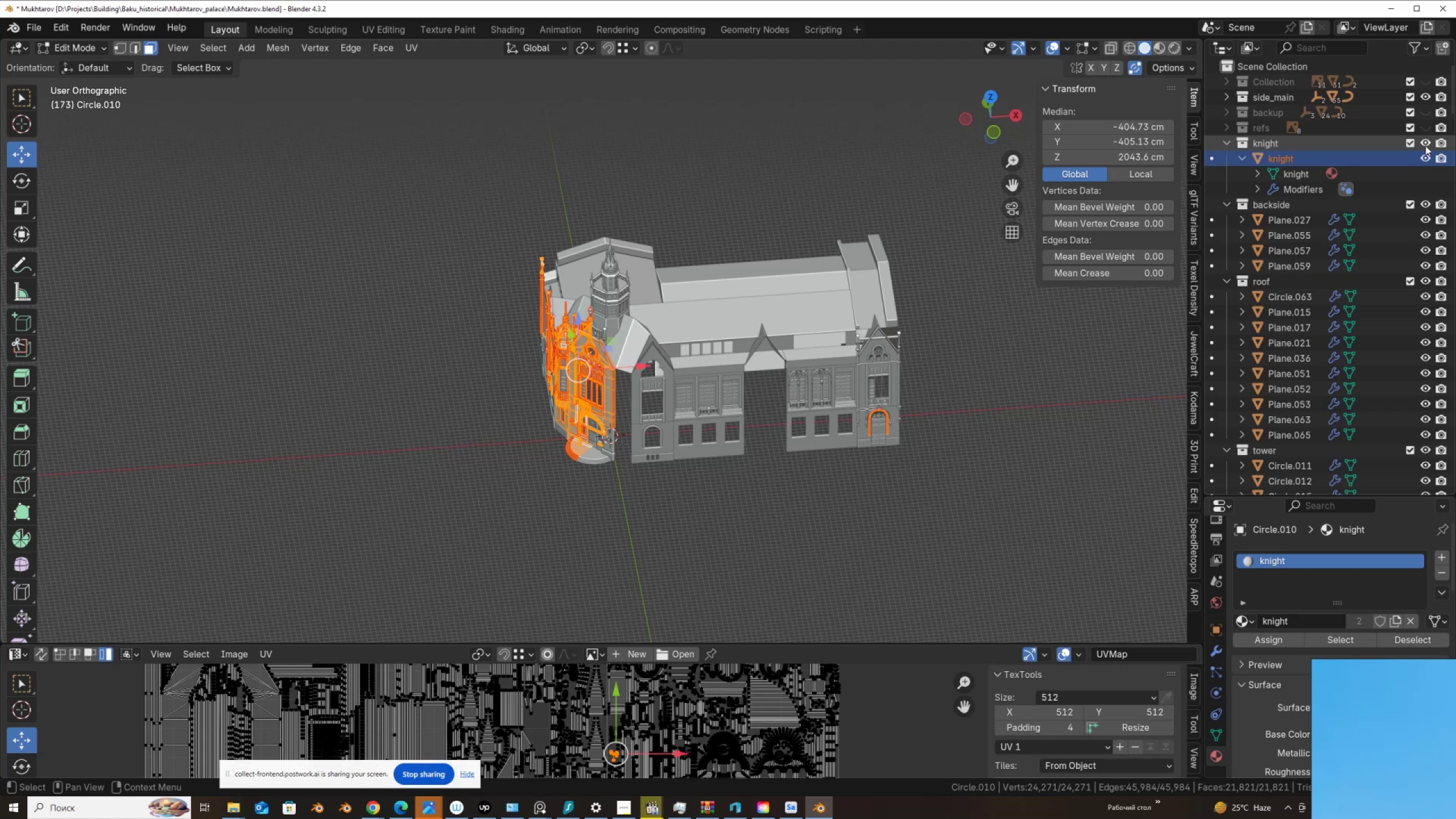 
left_click([1425, 146])
 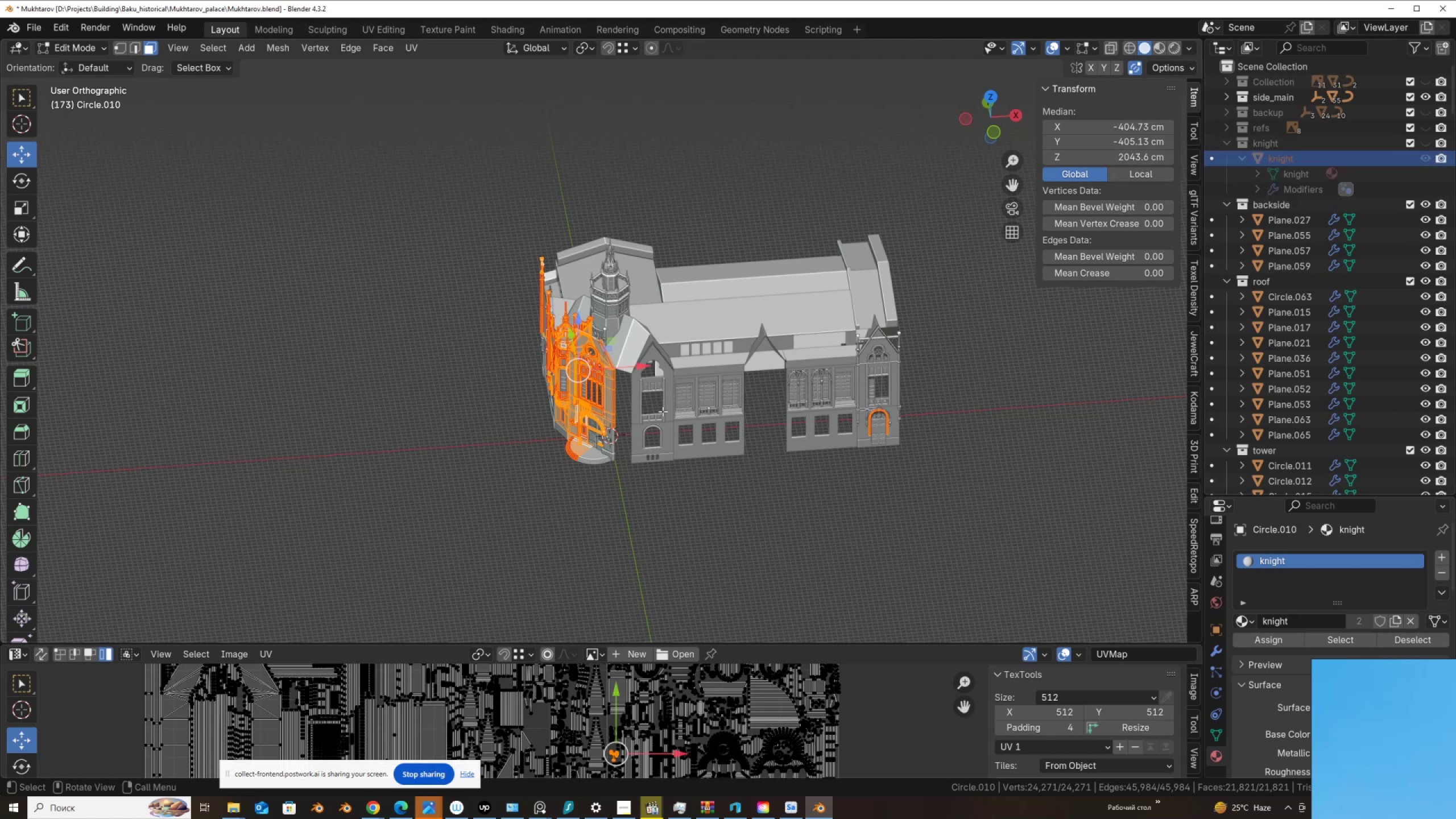 
key(Tab)
 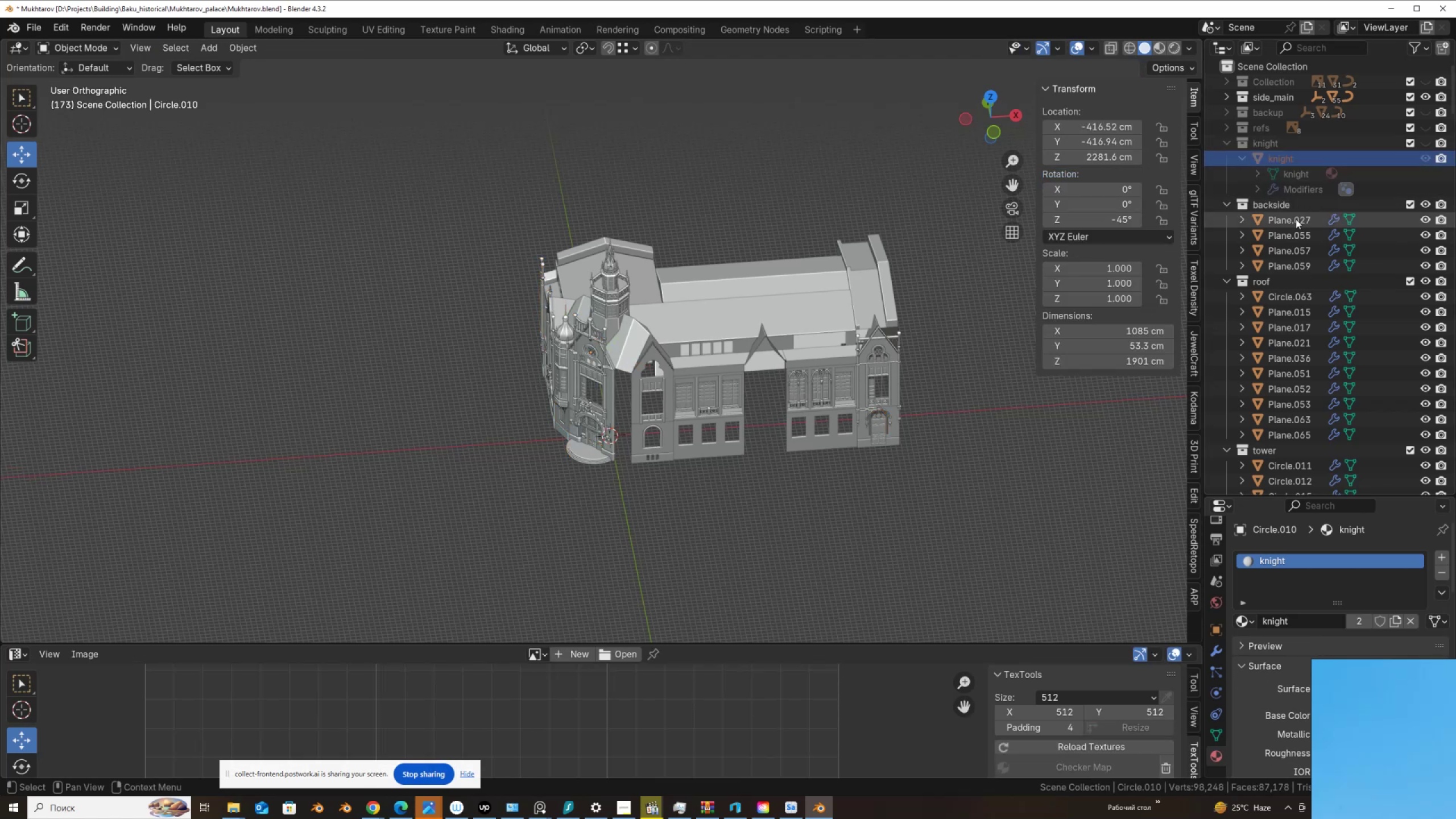 
left_click([1293, 220])
 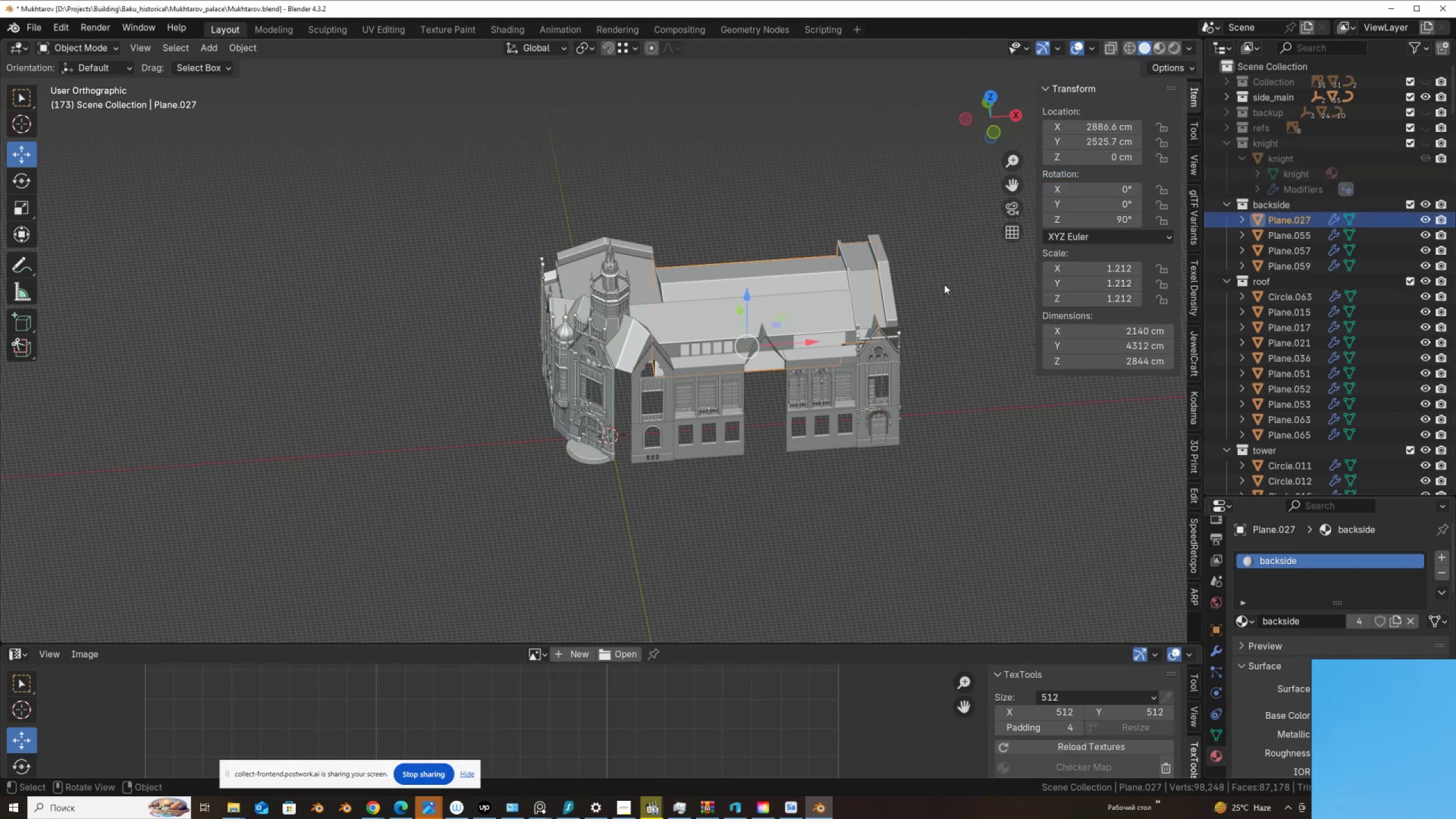 
scroll: coordinate [868, 351], scroll_direction: up, amount: 4.0
 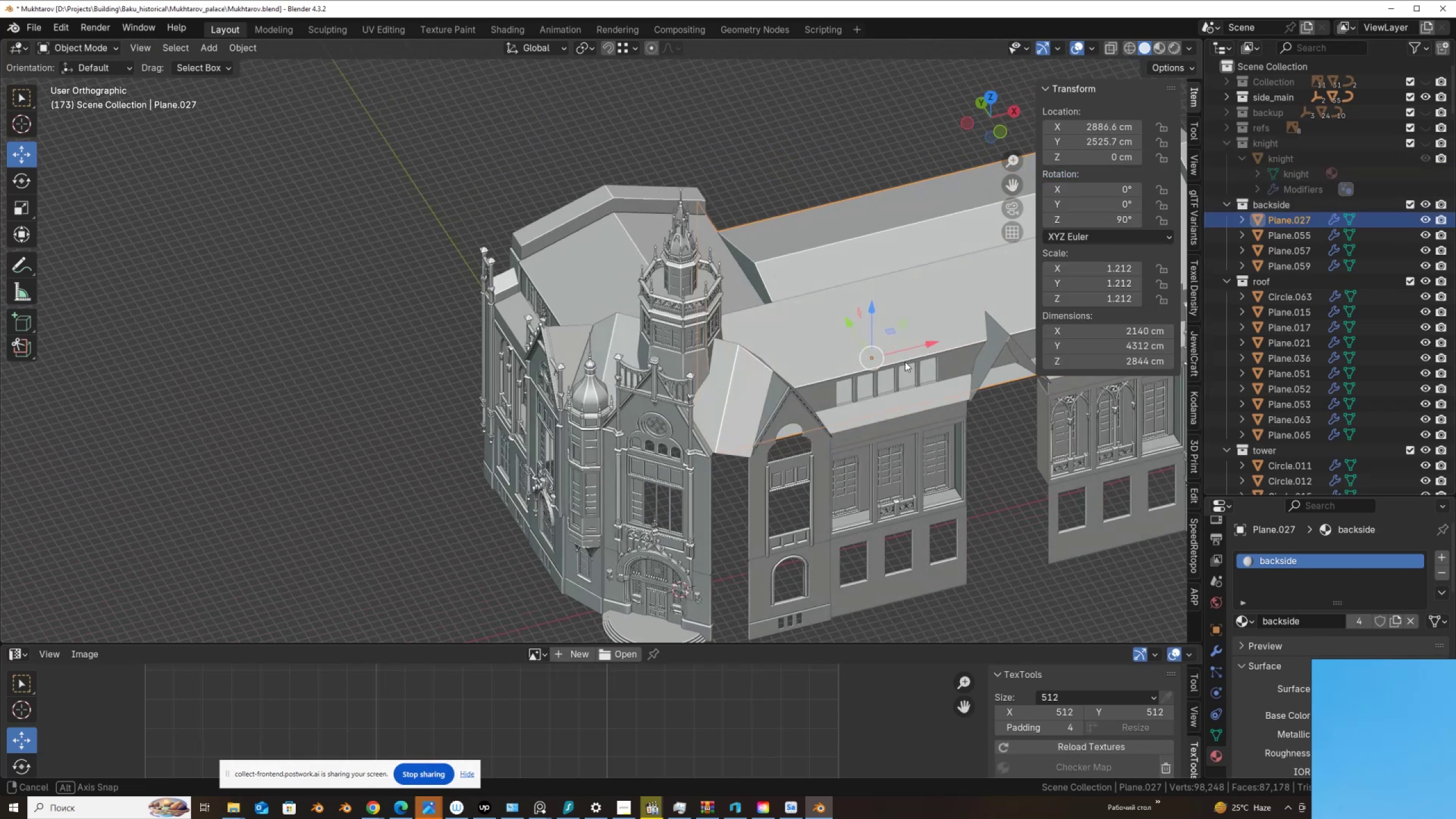 
scroll: coordinate [905, 362], scroll_direction: down, amount: 2.0
 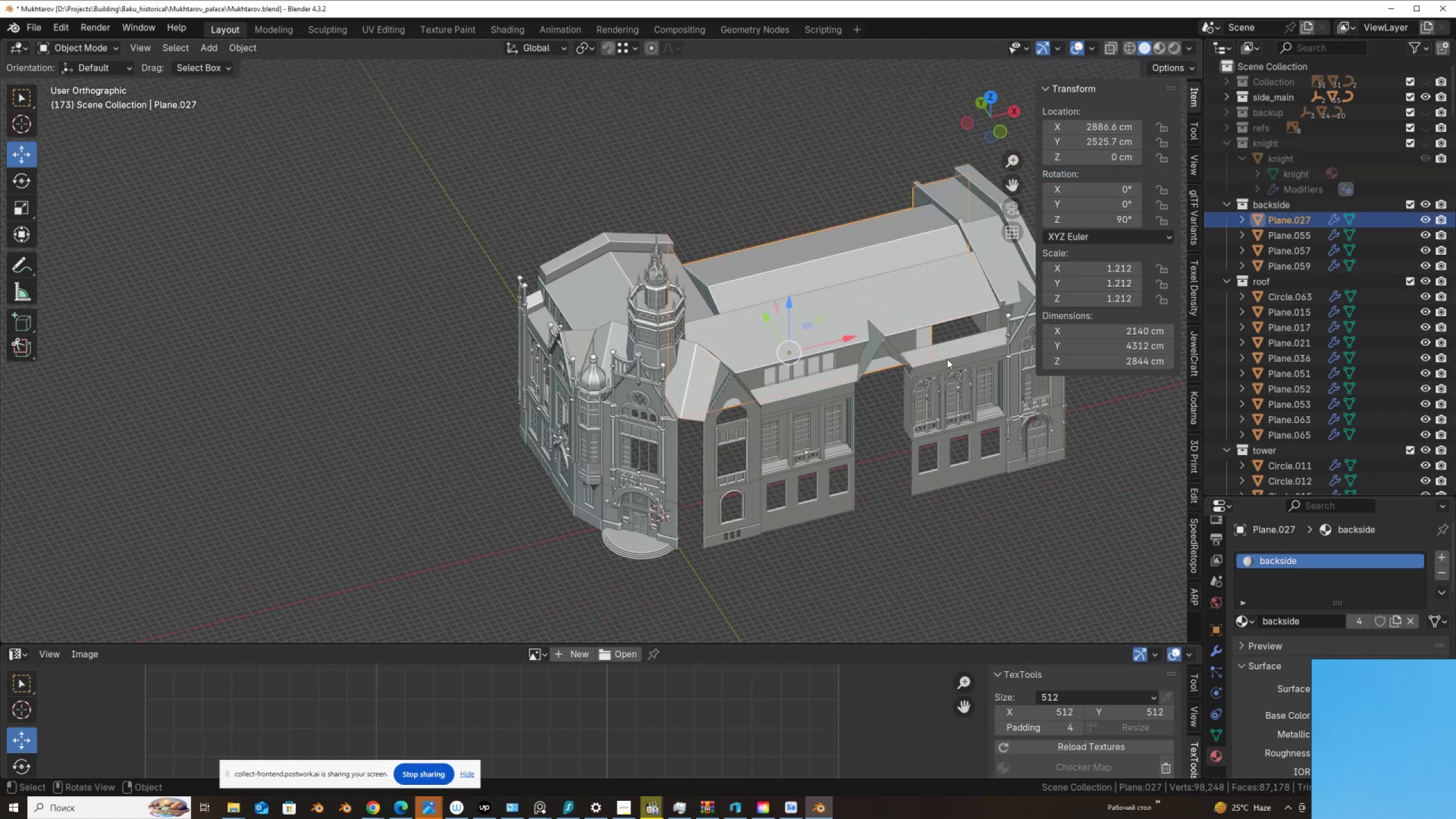 
hold_key(key=ShiftLeft, duration=0.46)
 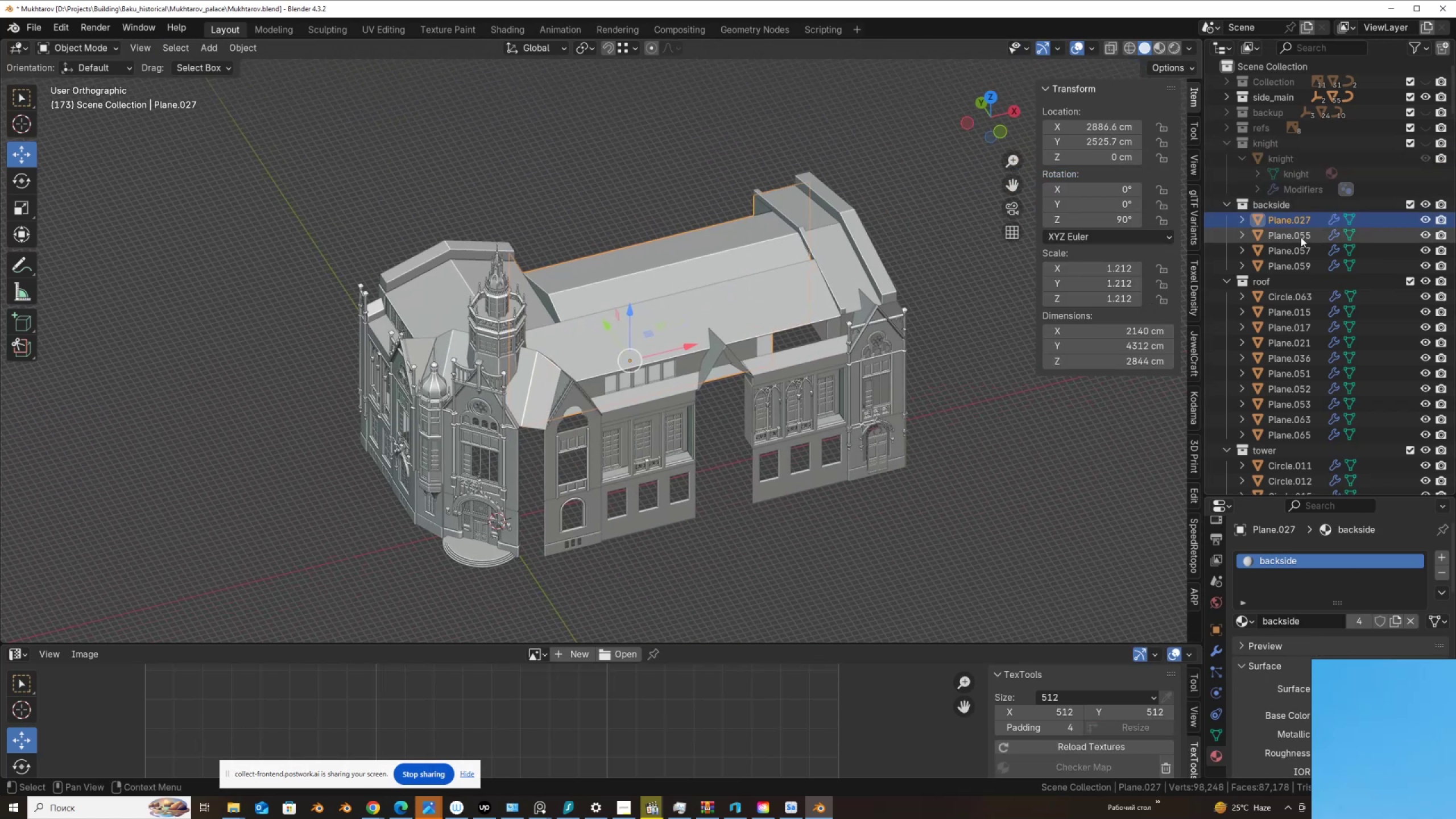 
left_click([1301, 235])
 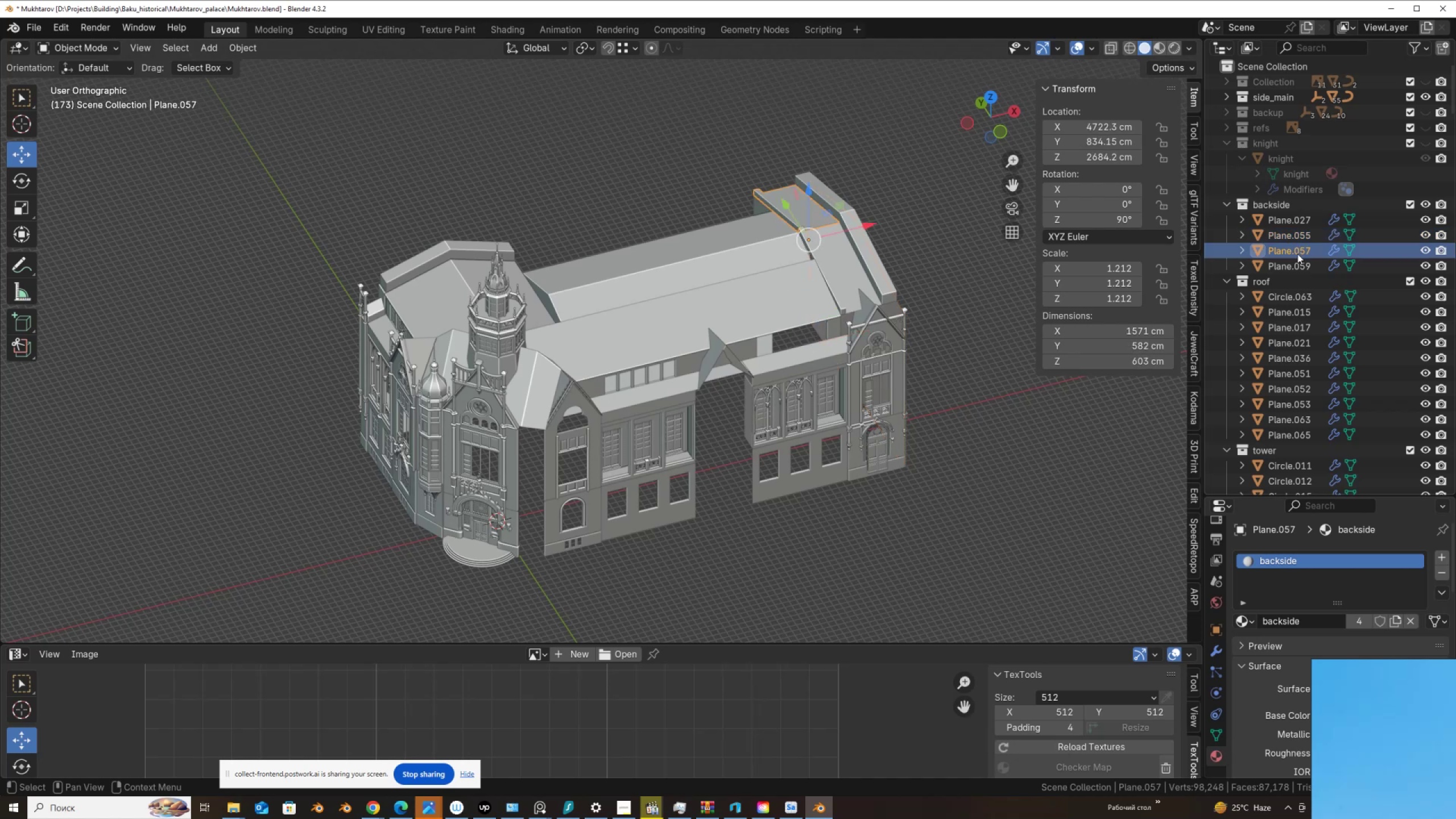 
double_click([1297, 261])
 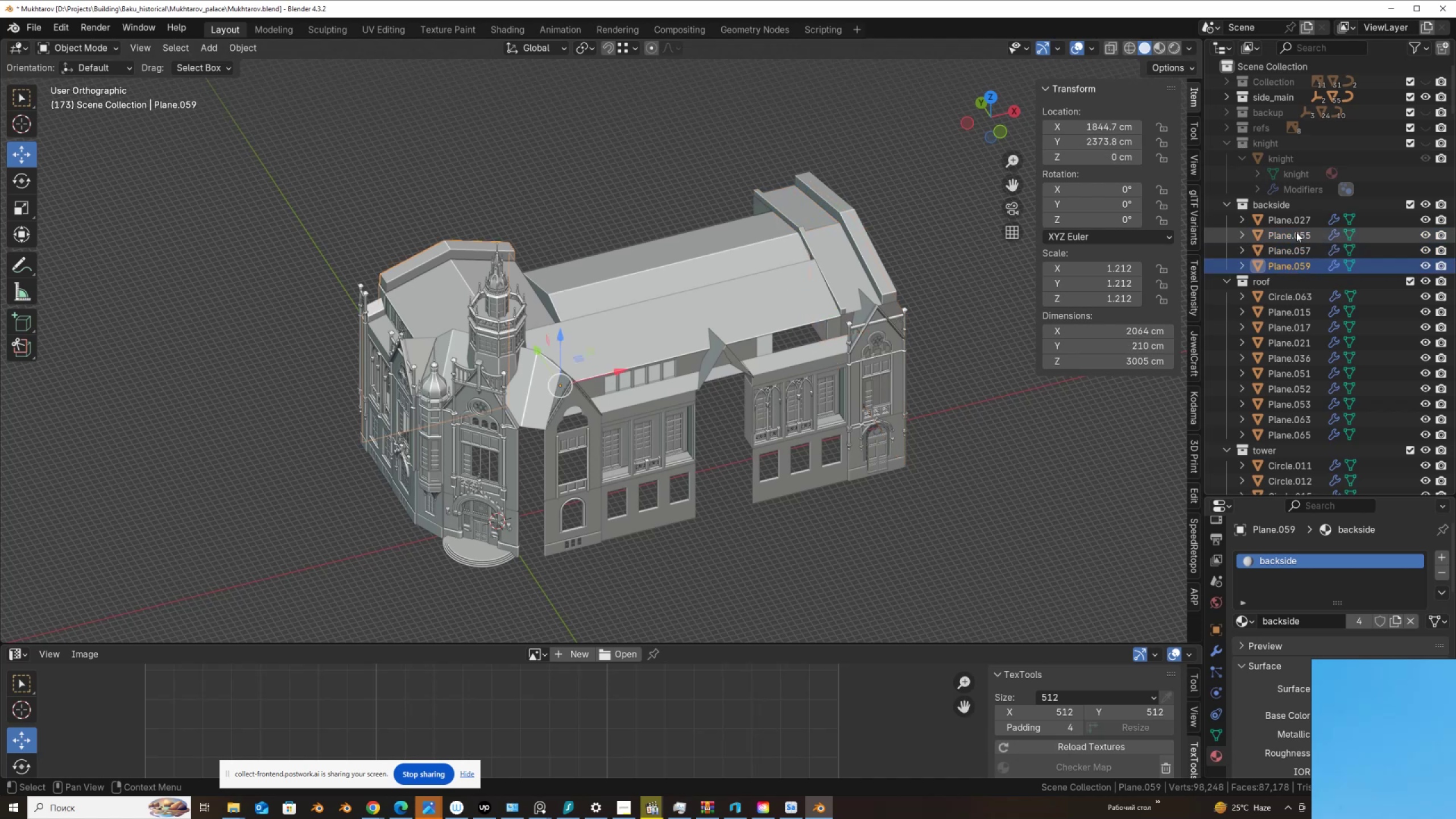 
hold_key(key=ShiftLeft, duration=0.51)
left_click([1296, 220])
 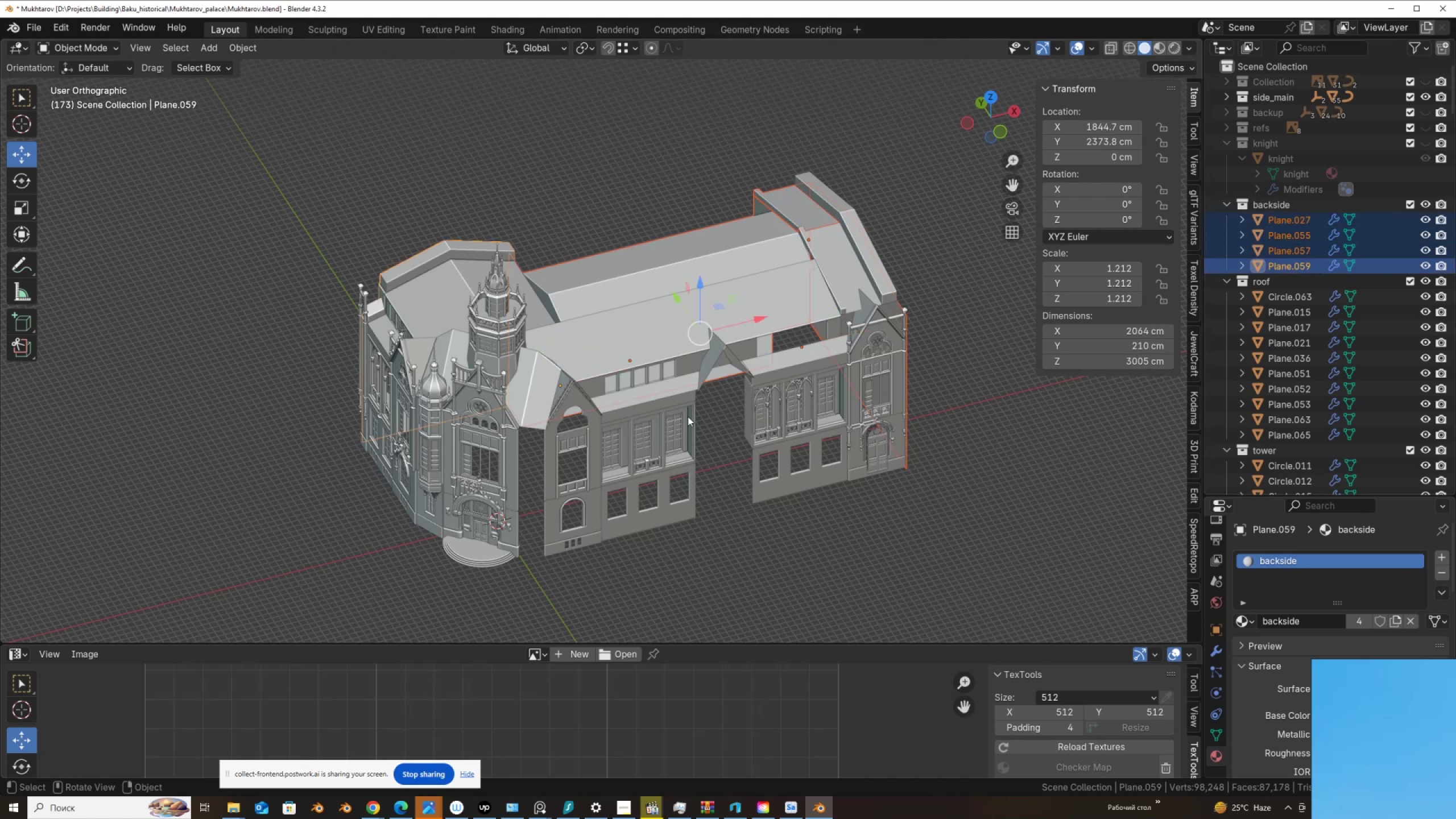 
hold_key(key=ControlLeft, duration=0.44)
 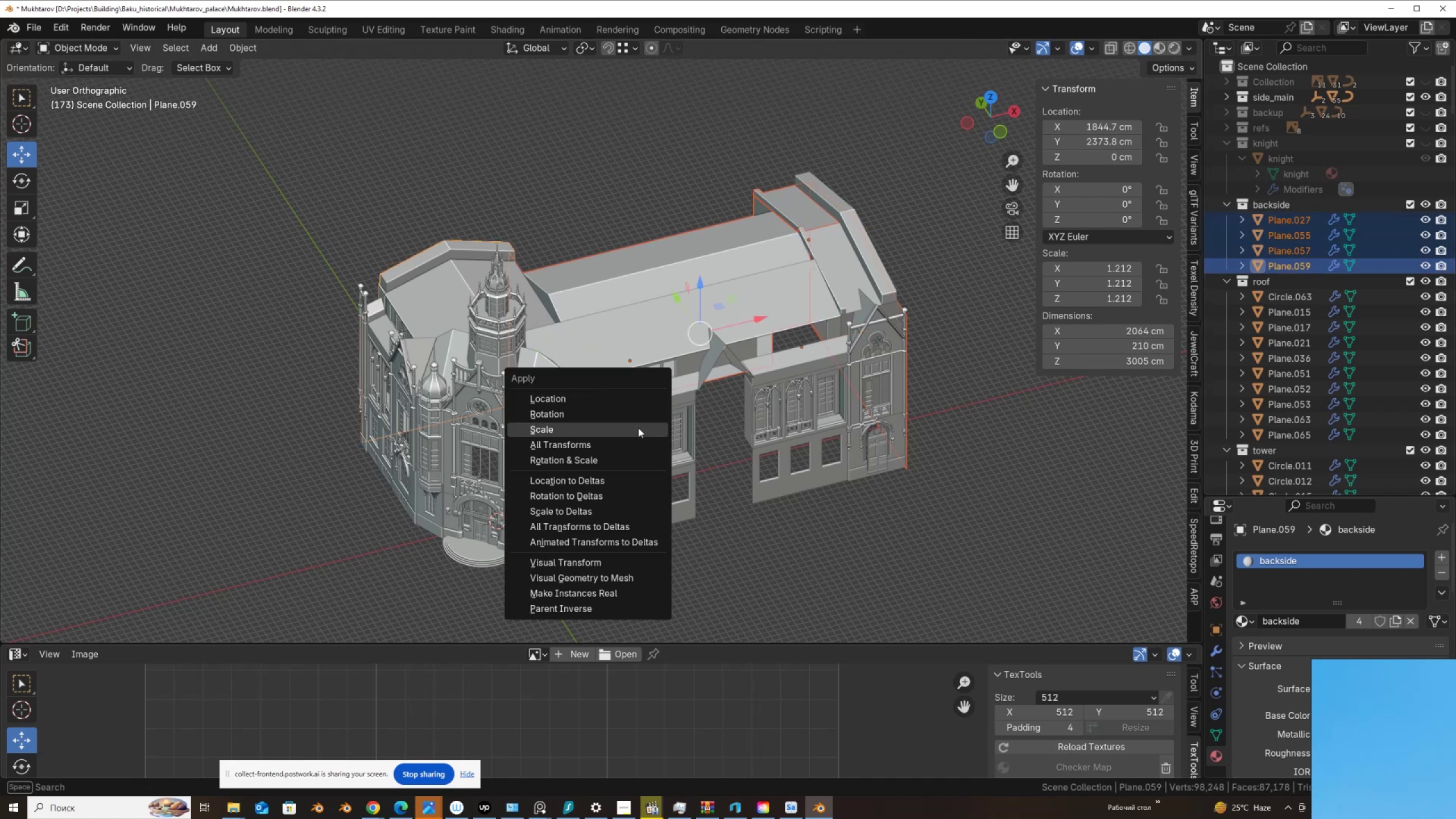 
key(A)
 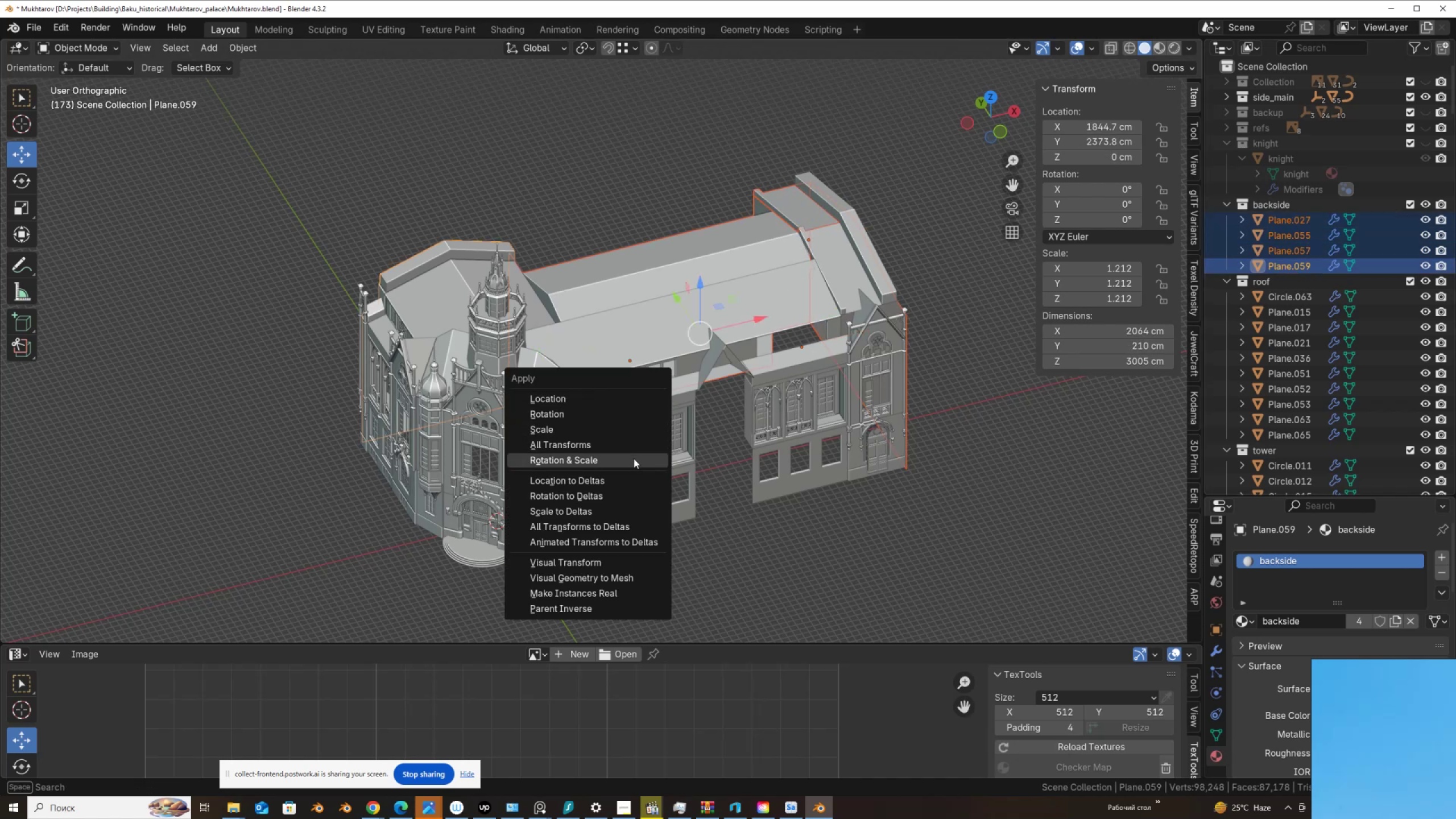 
left_click([634, 458])
 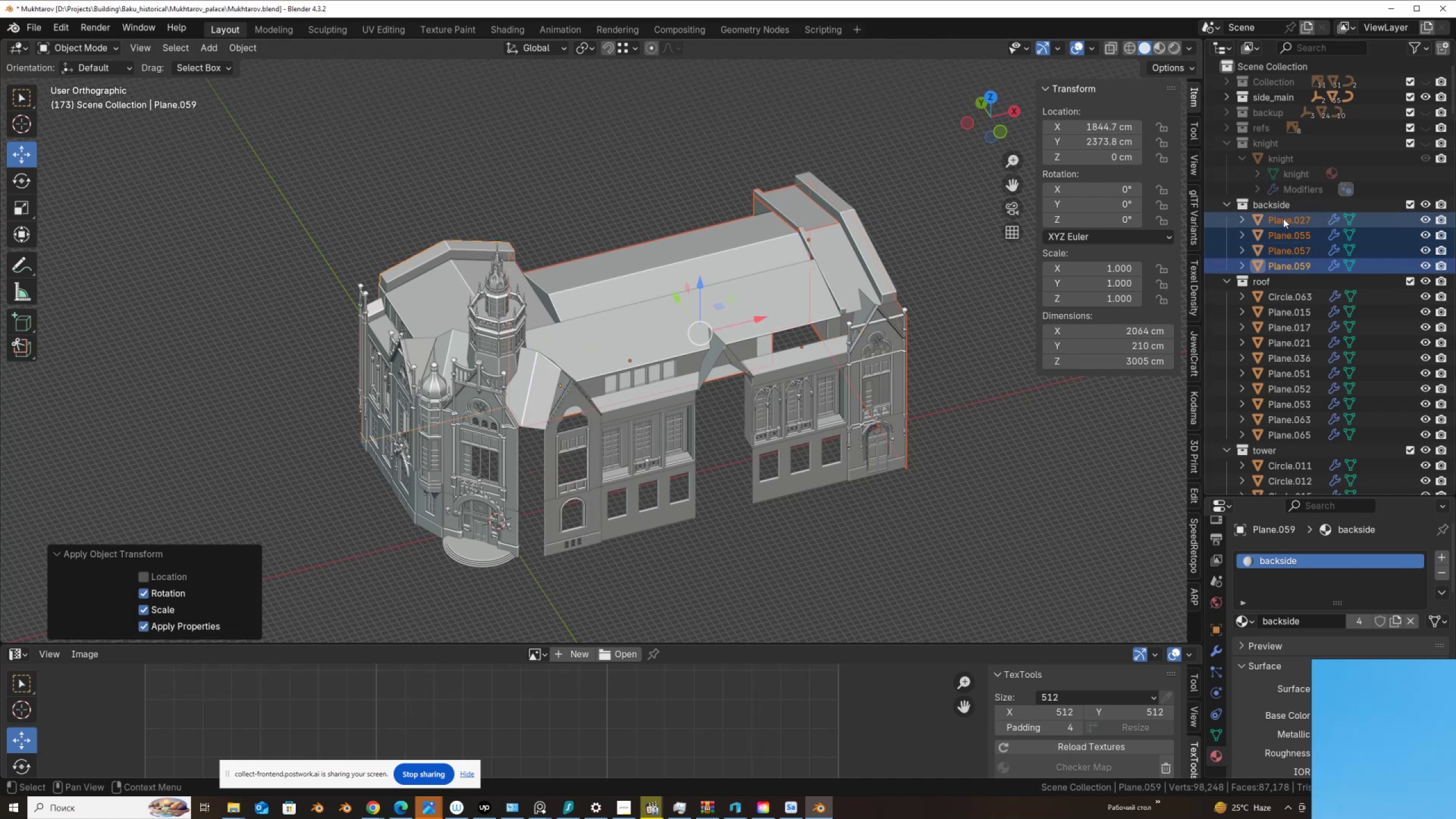 
left_click([1283, 218])
 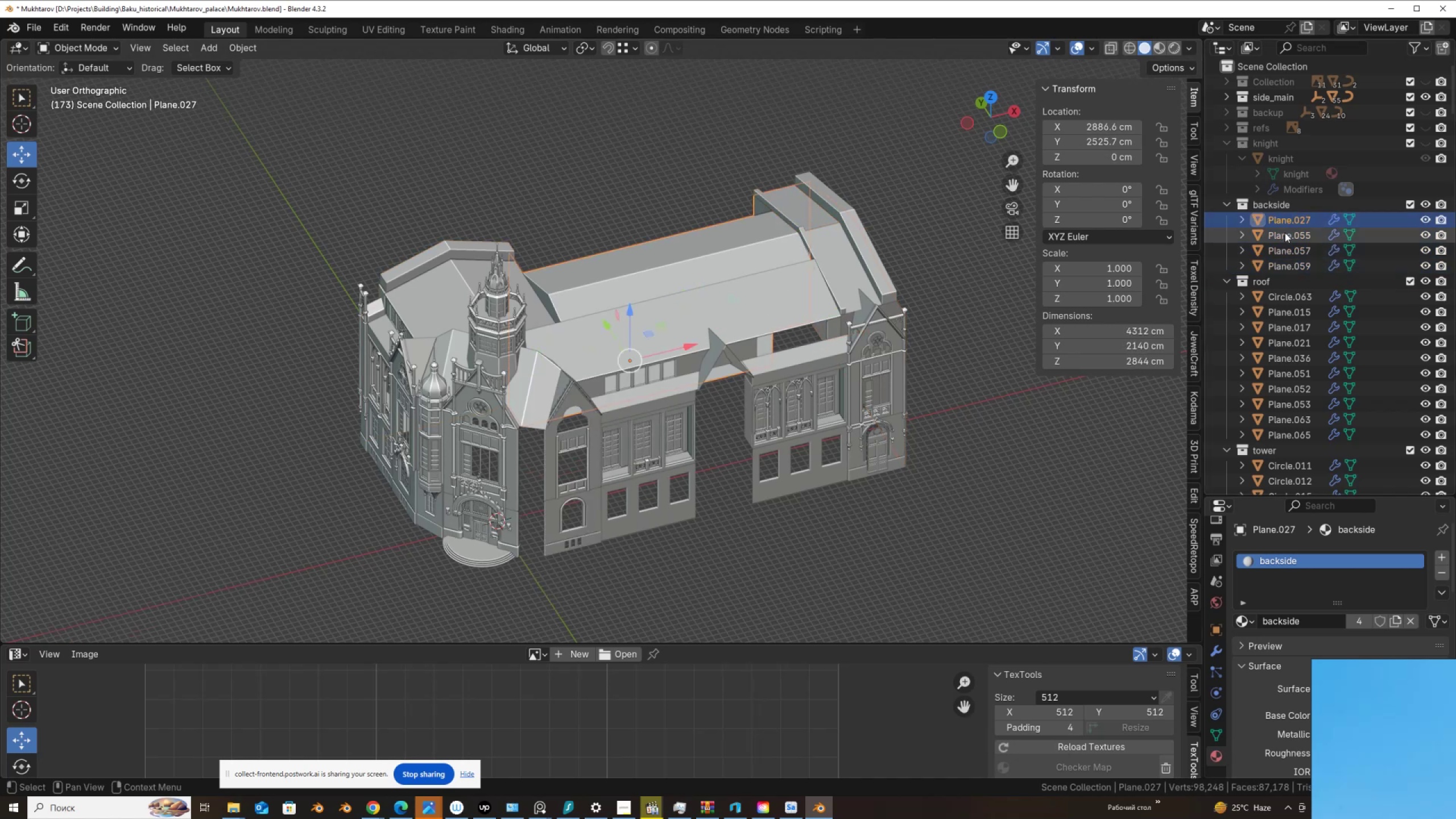 
left_click([1285, 233])
 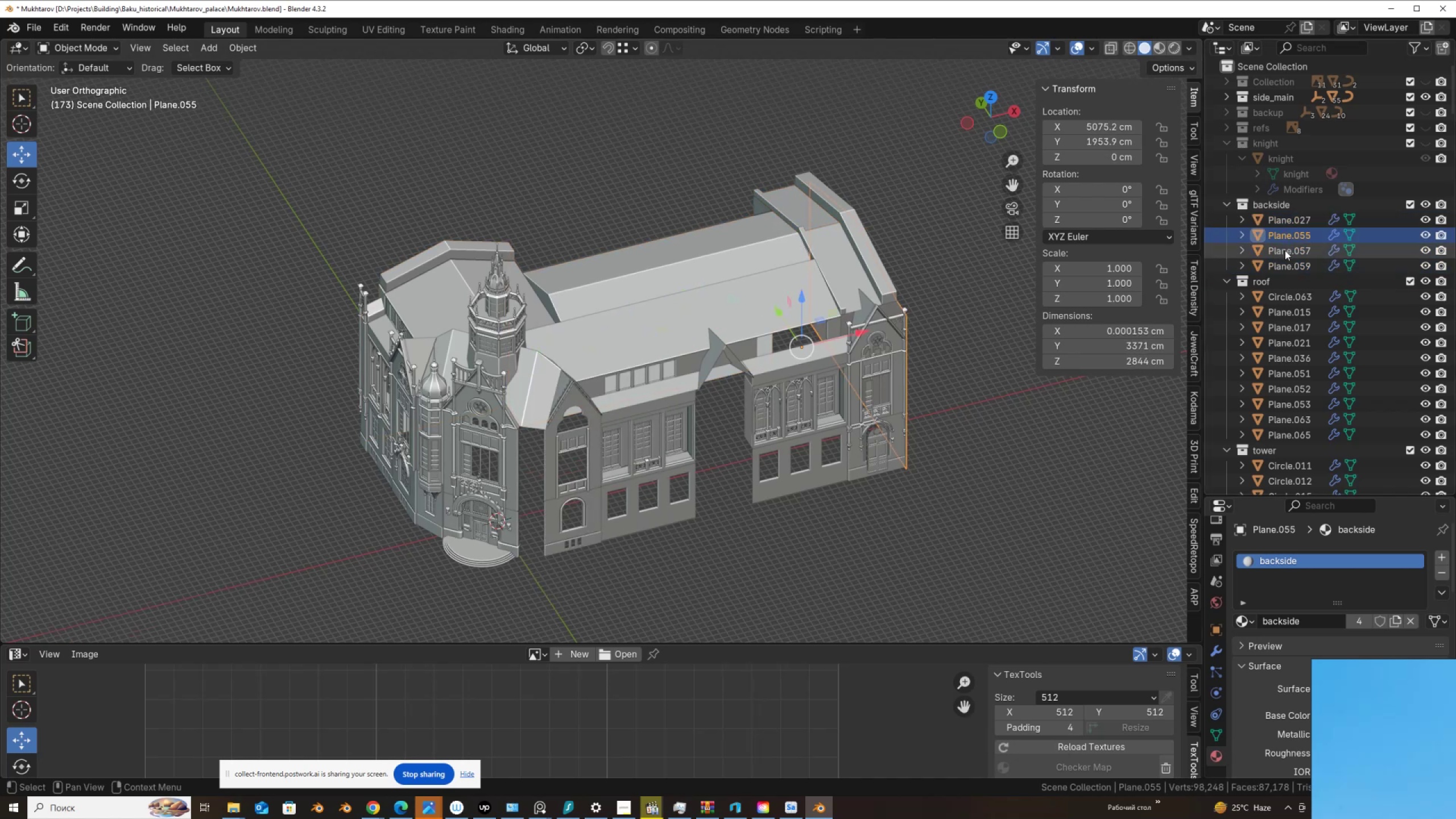 
left_click([1285, 251])
 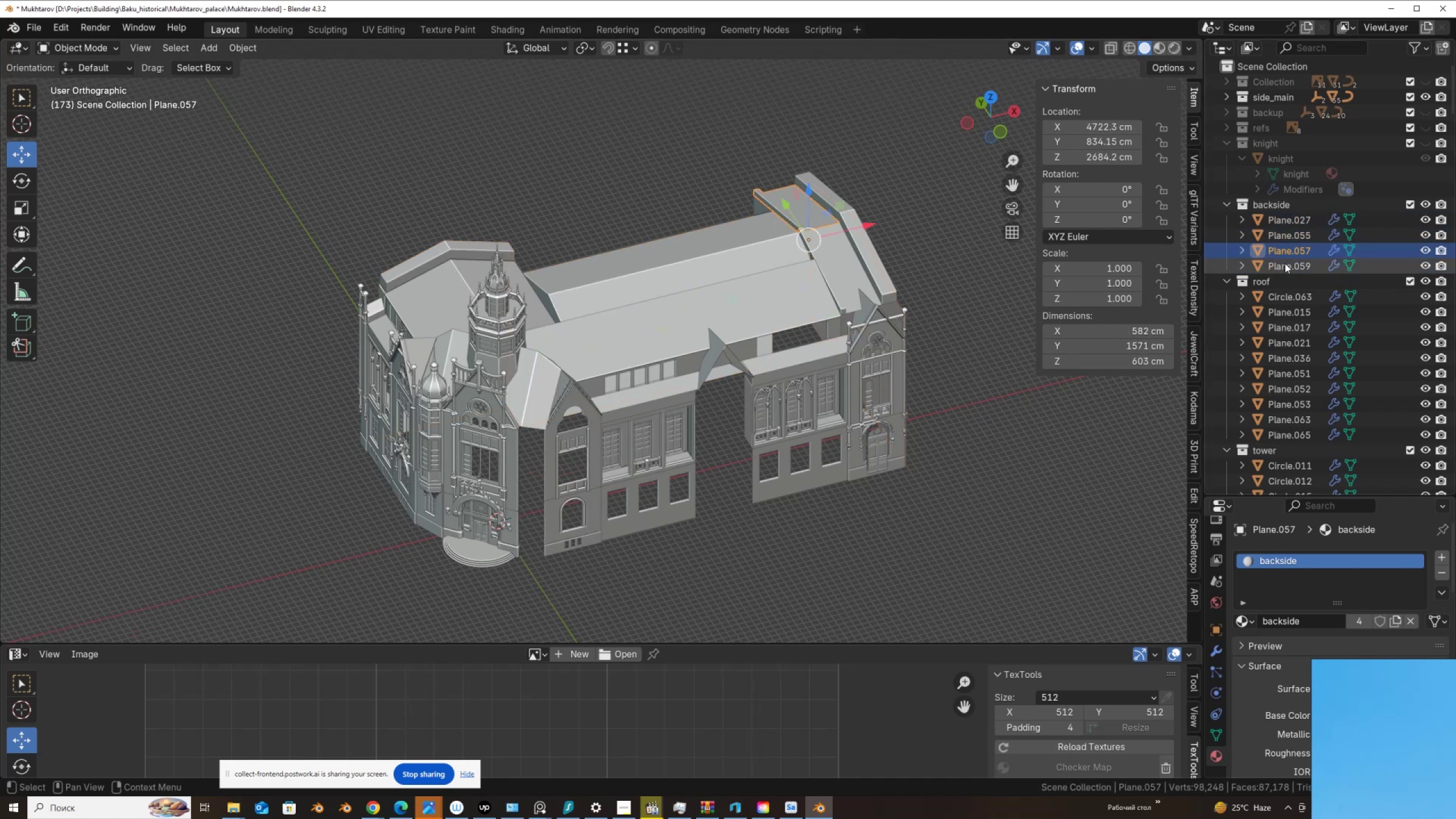 
left_click([1285, 263])
 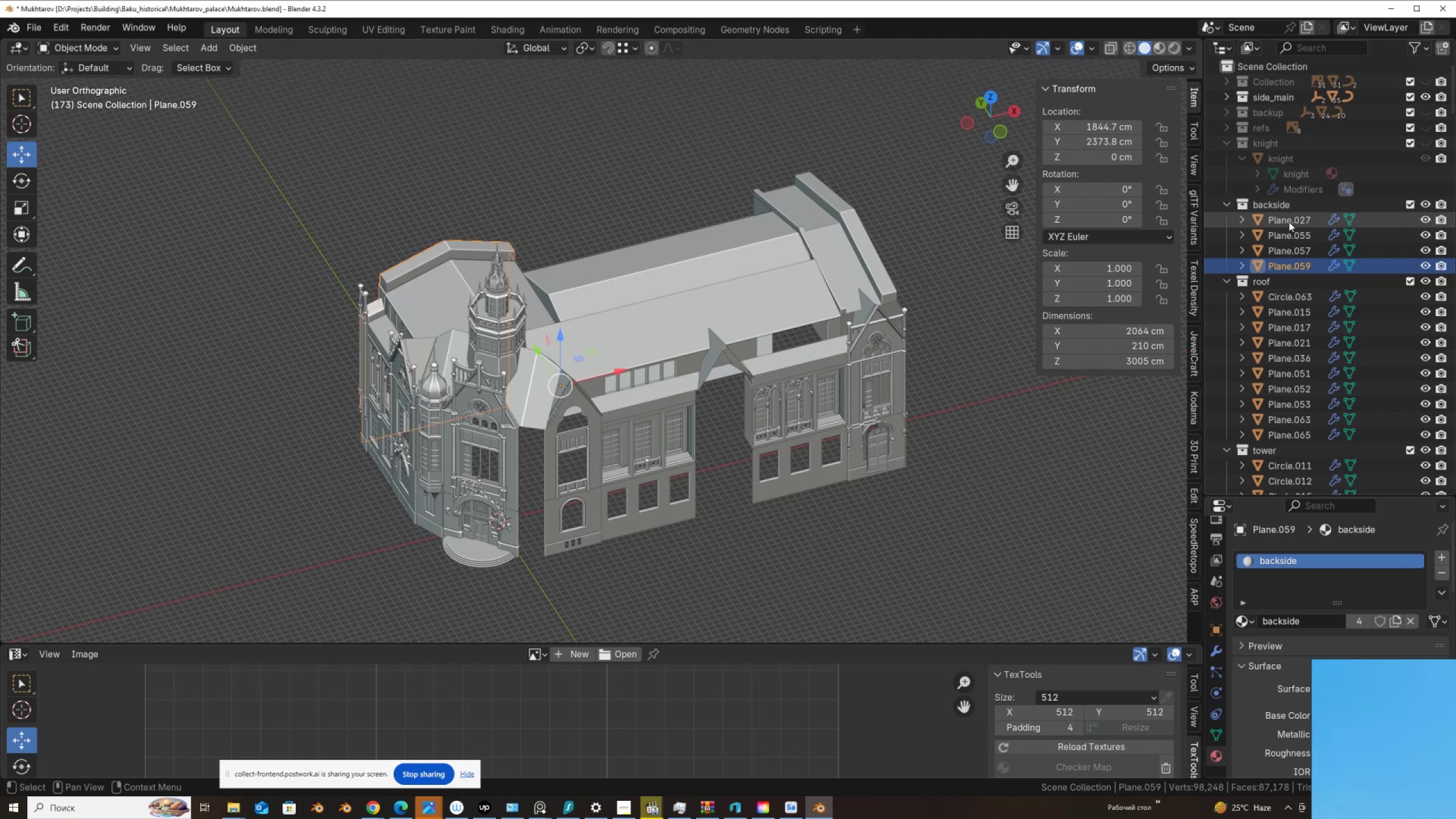 
left_click([1288, 252])
 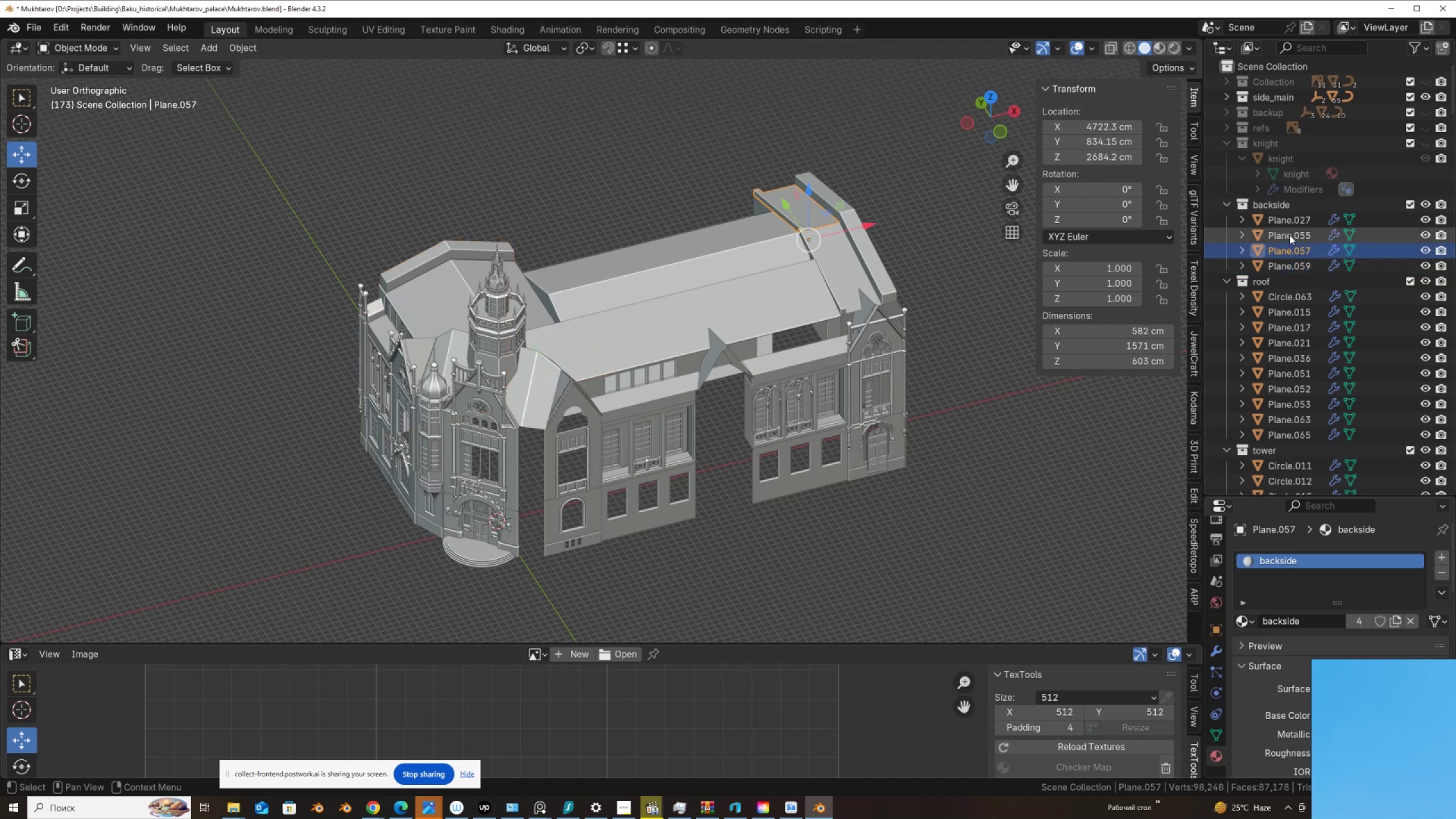 
left_click([1289, 235])
 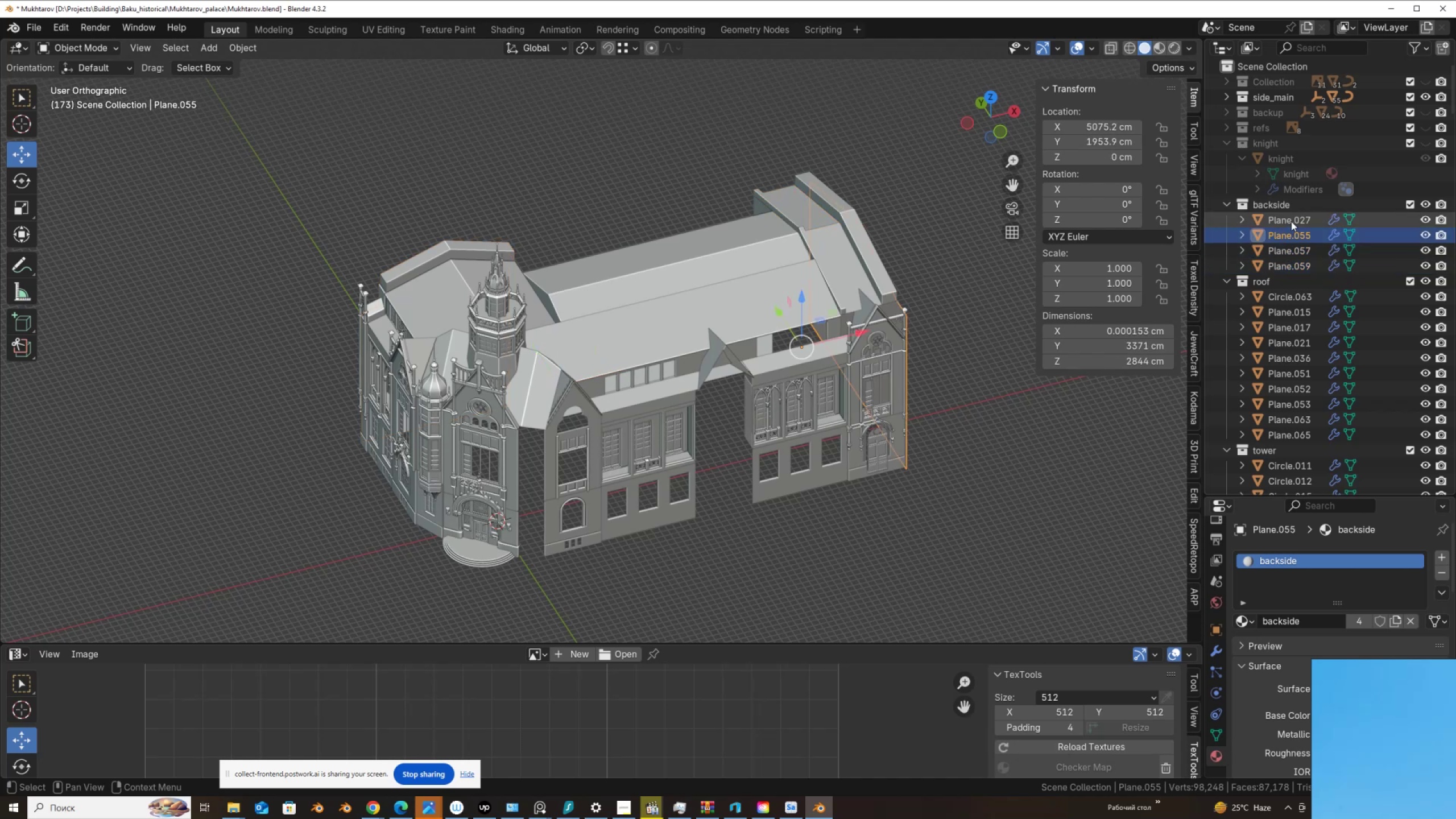 
left_click([1292, 221])
 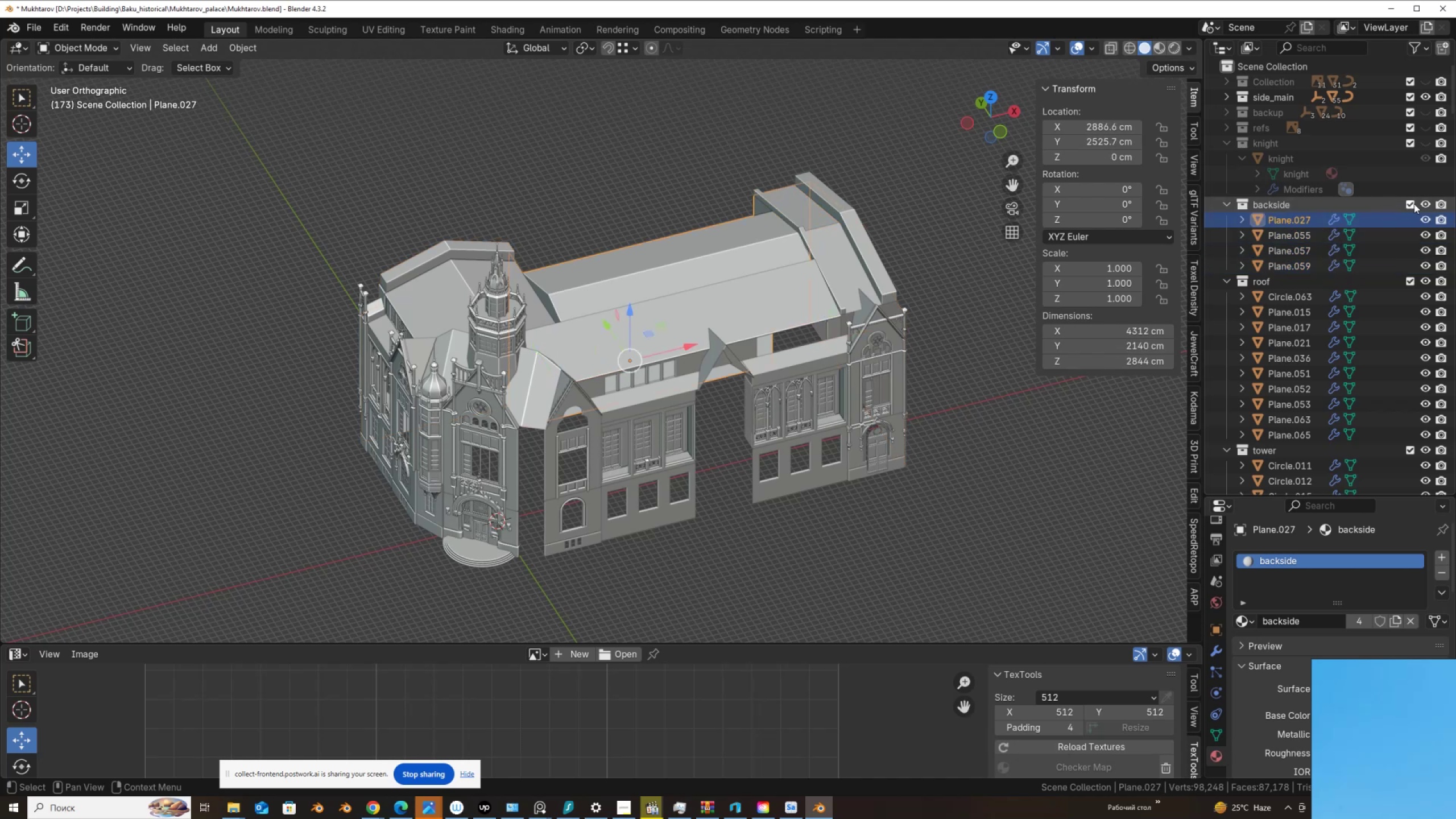 
left_click([1422, 204])
 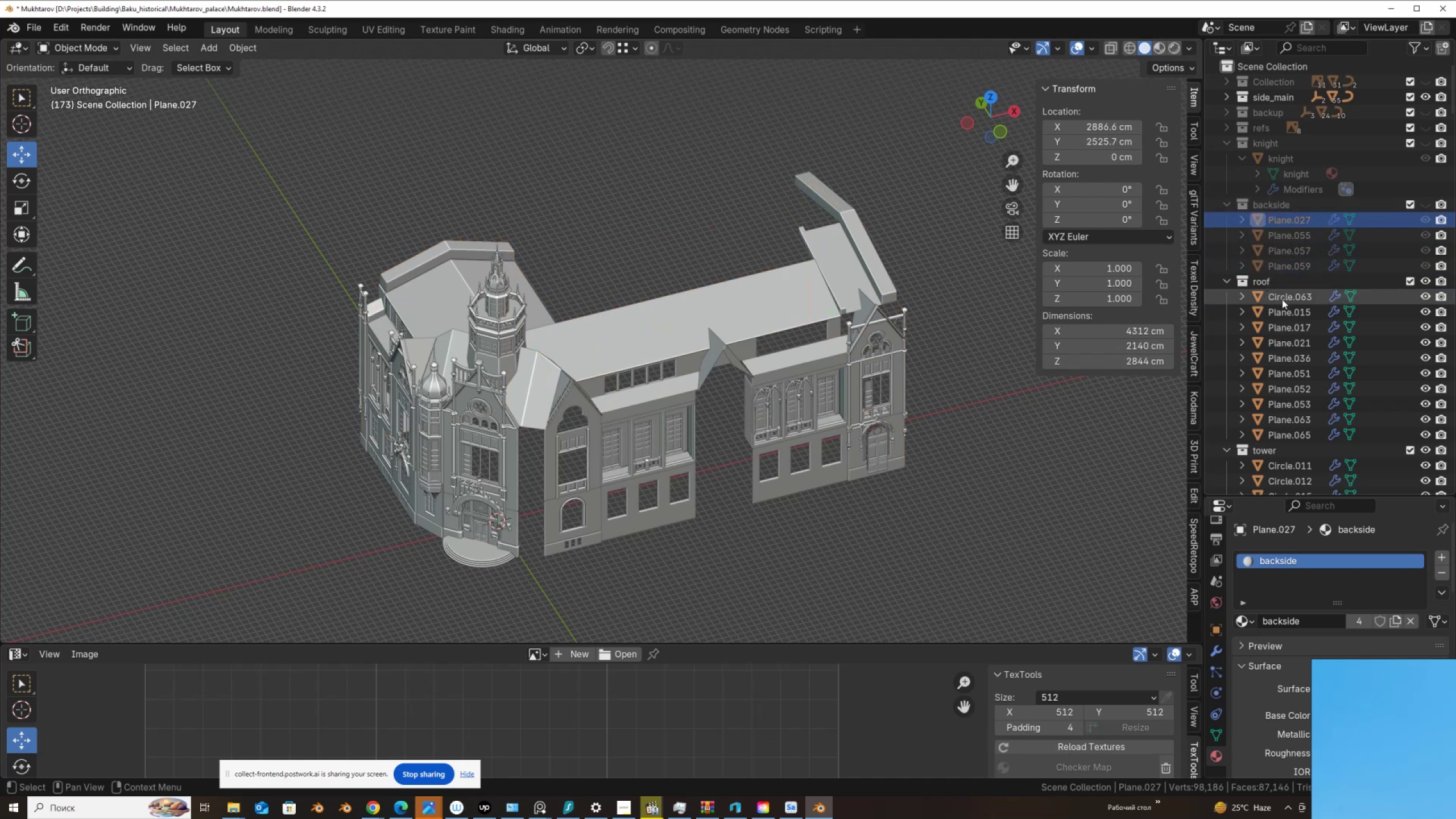 
left_click([1282, 299])
 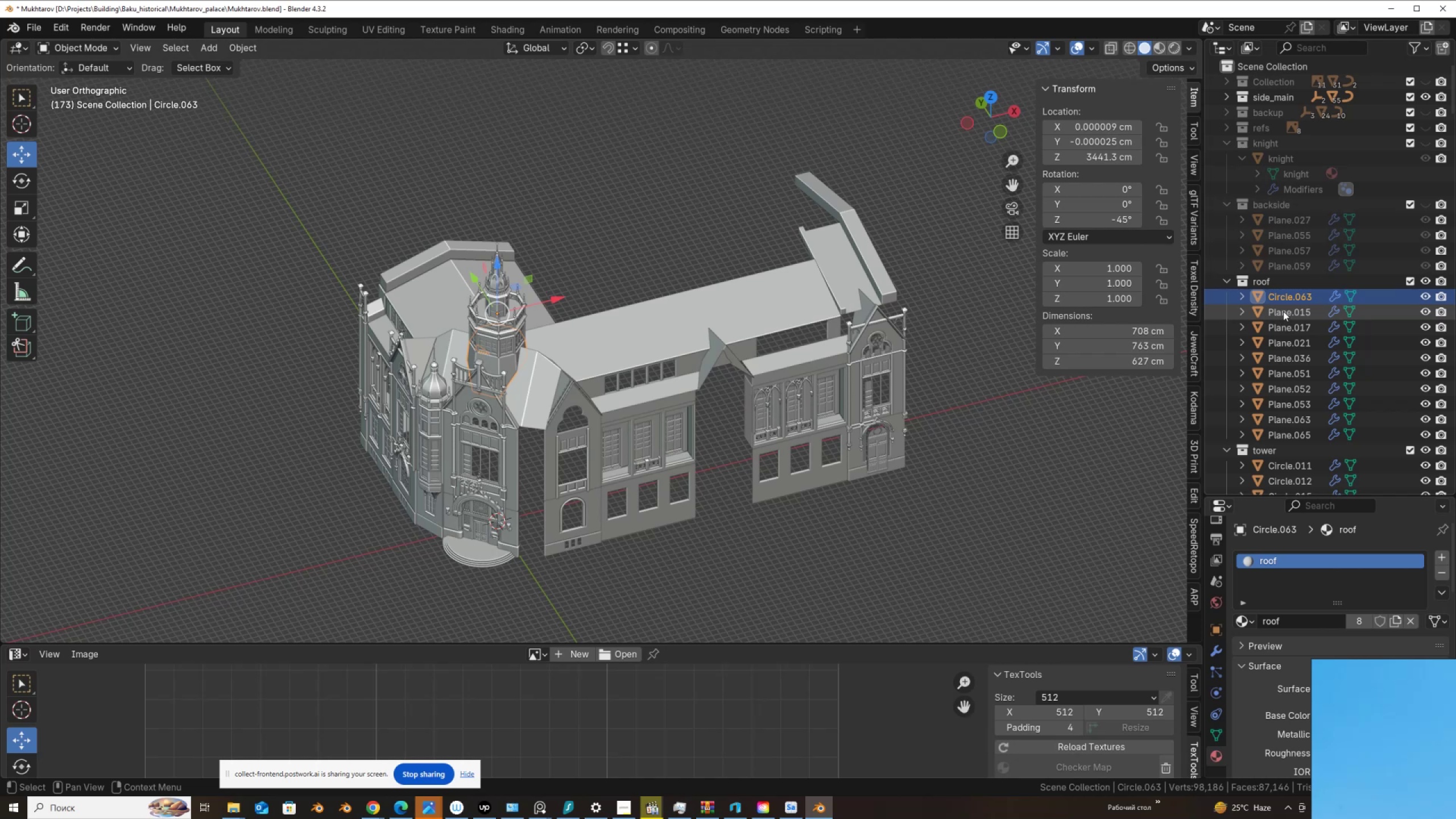 
left_click([1284, 311])
 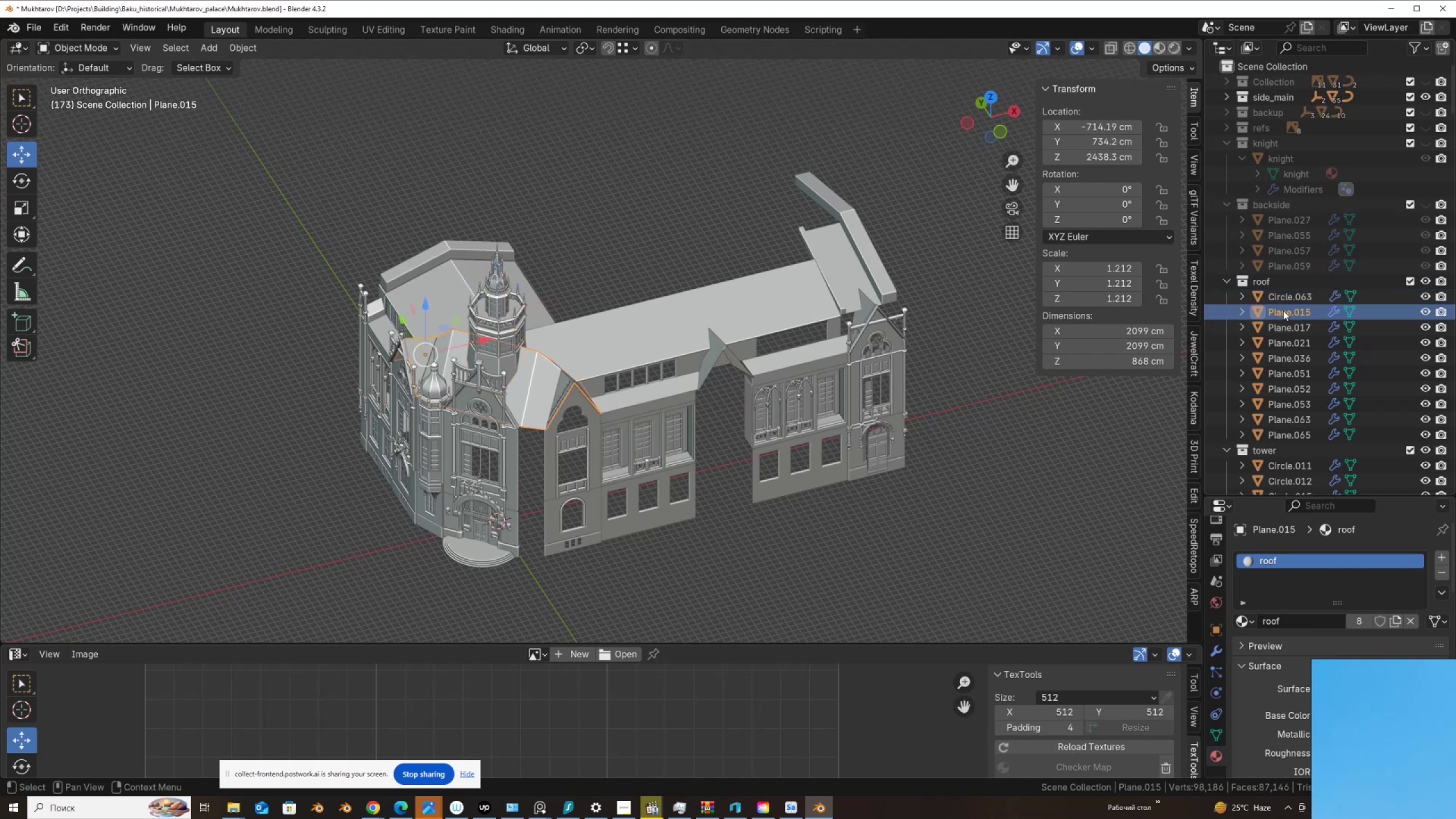 
left_click([1285, 295])
 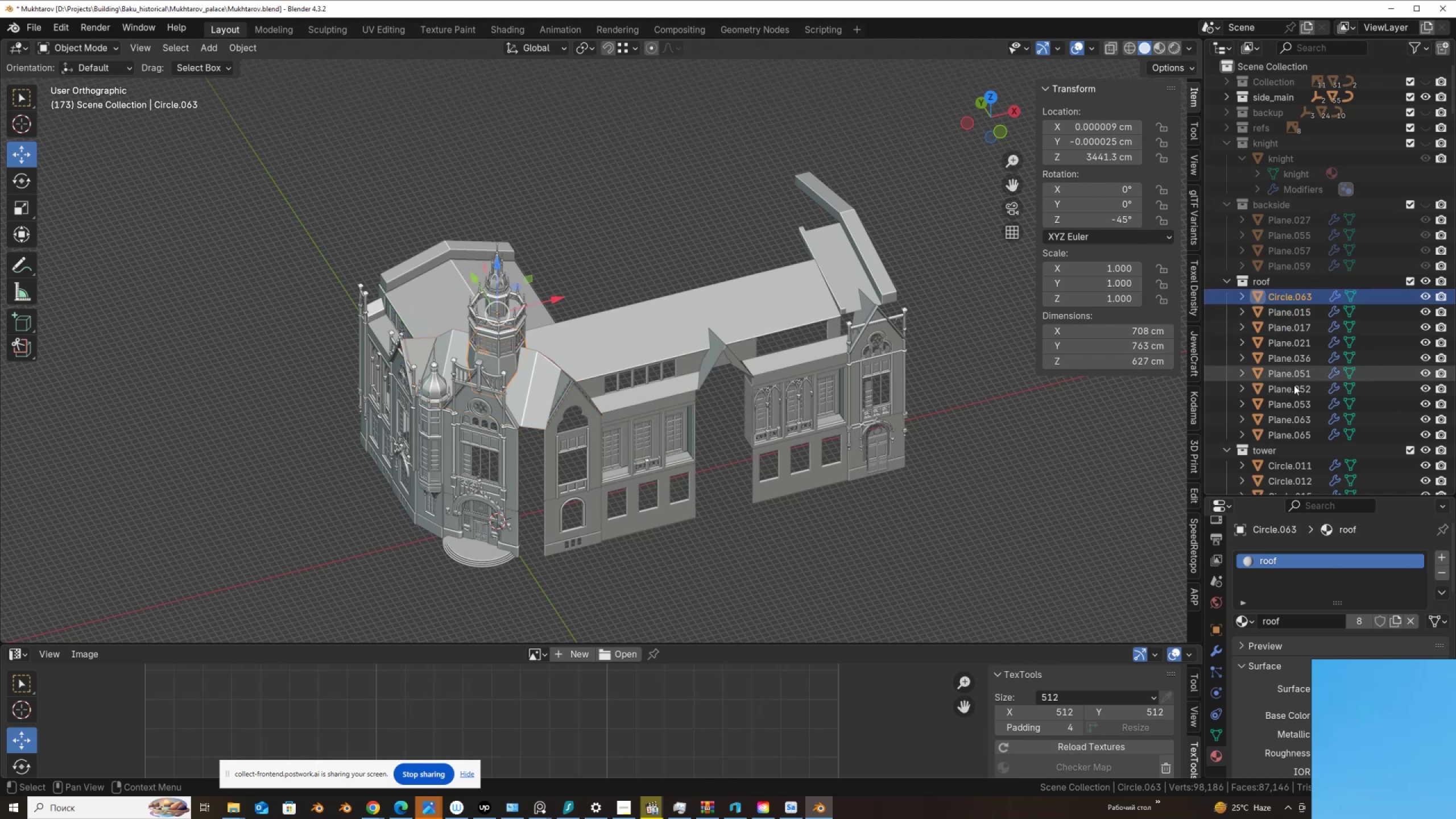 
hold_key(key=ShiftLeft, duration=1.0)
left_click([1288, 437])
 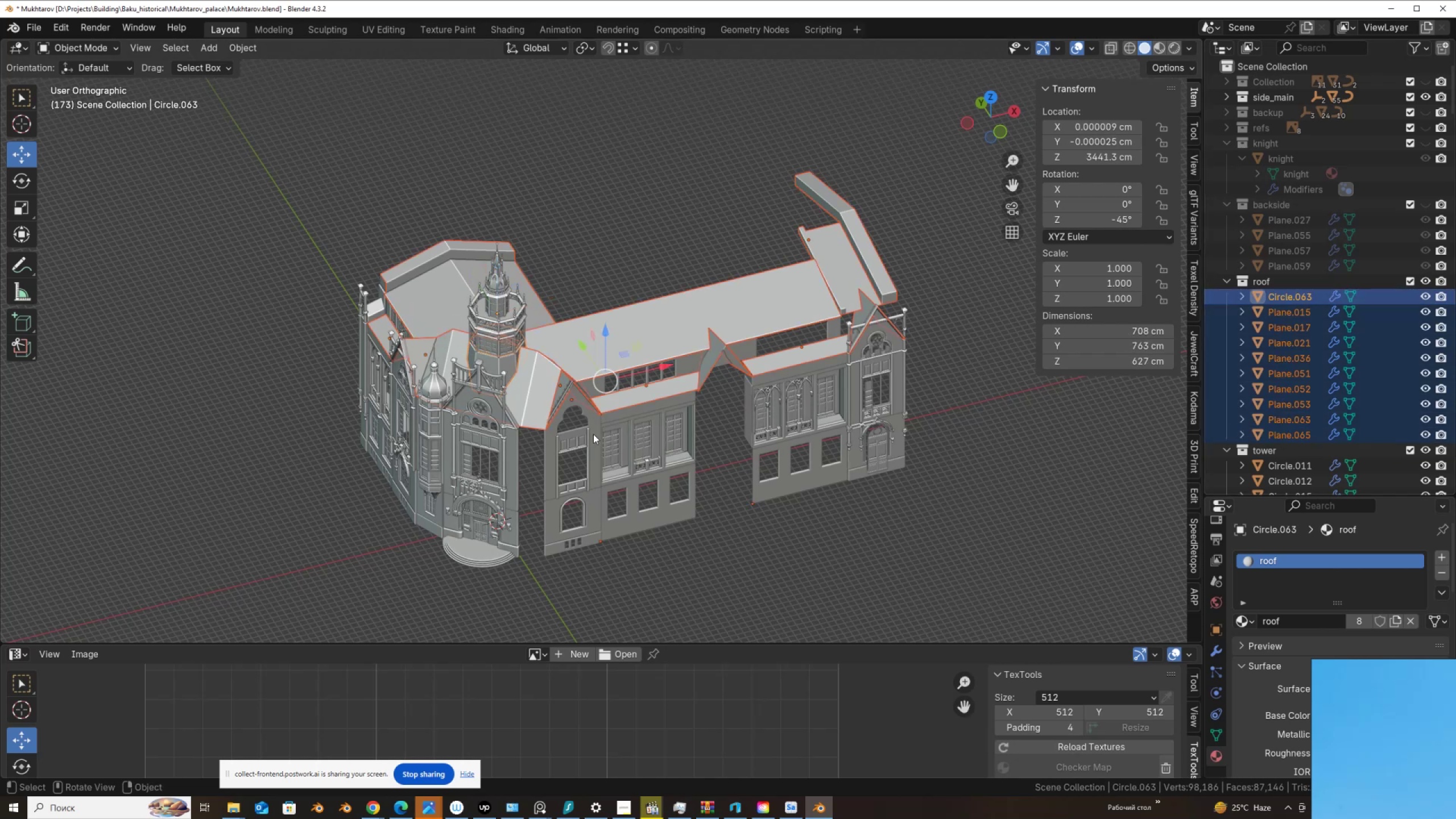 
key(Control+A)
 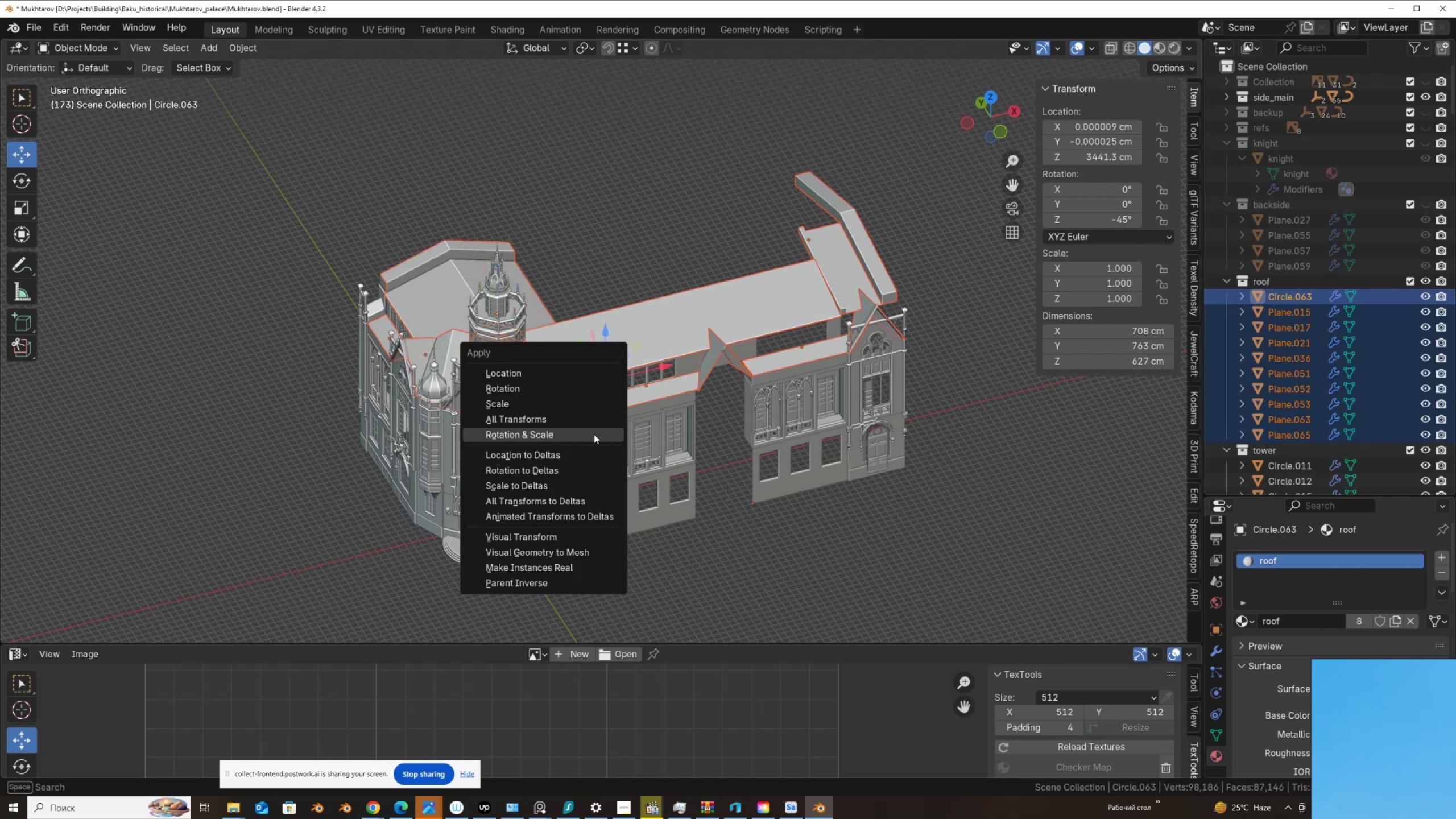 
left_click([594, 434])
 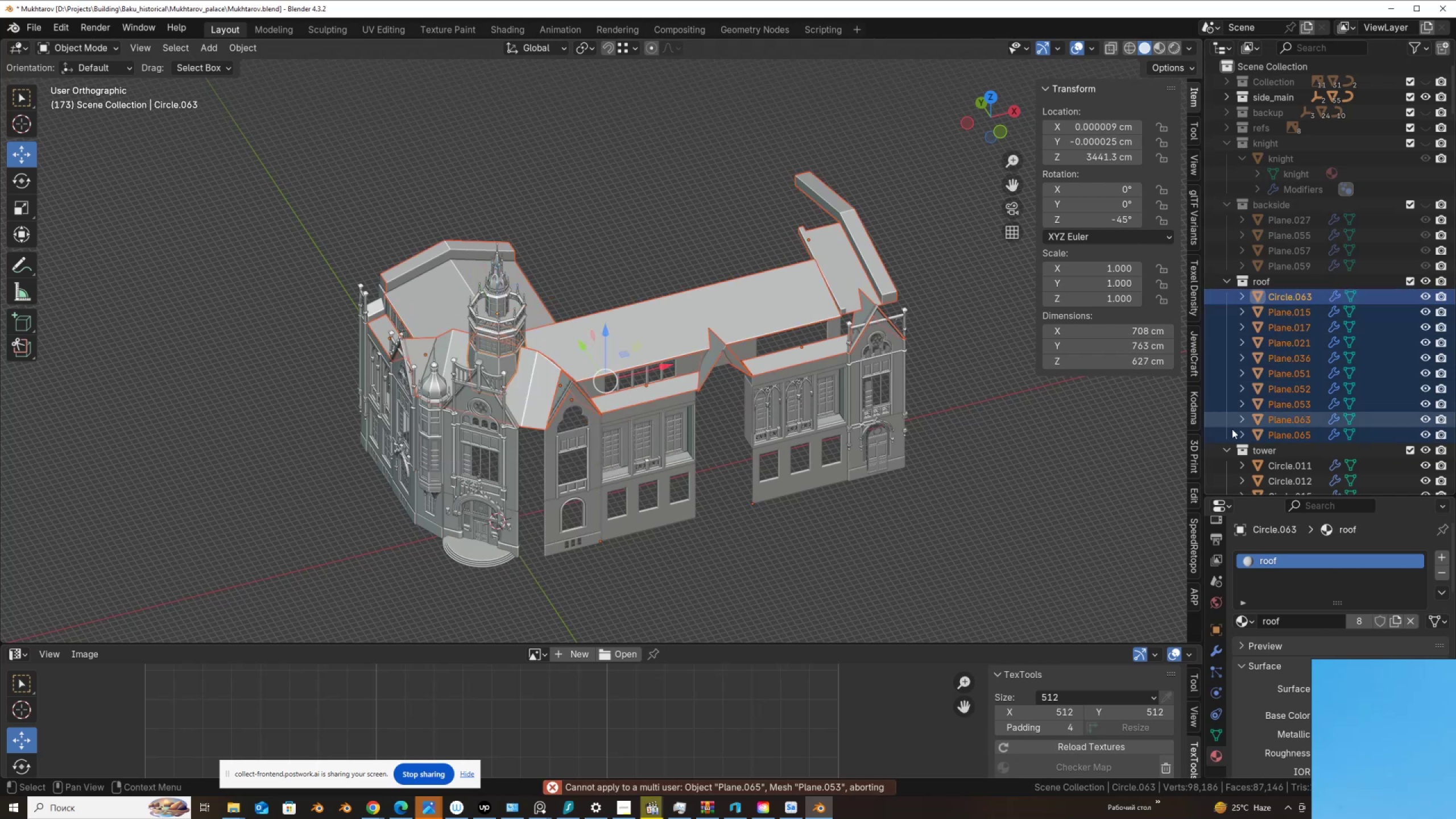 
left_click([1274, 435])
 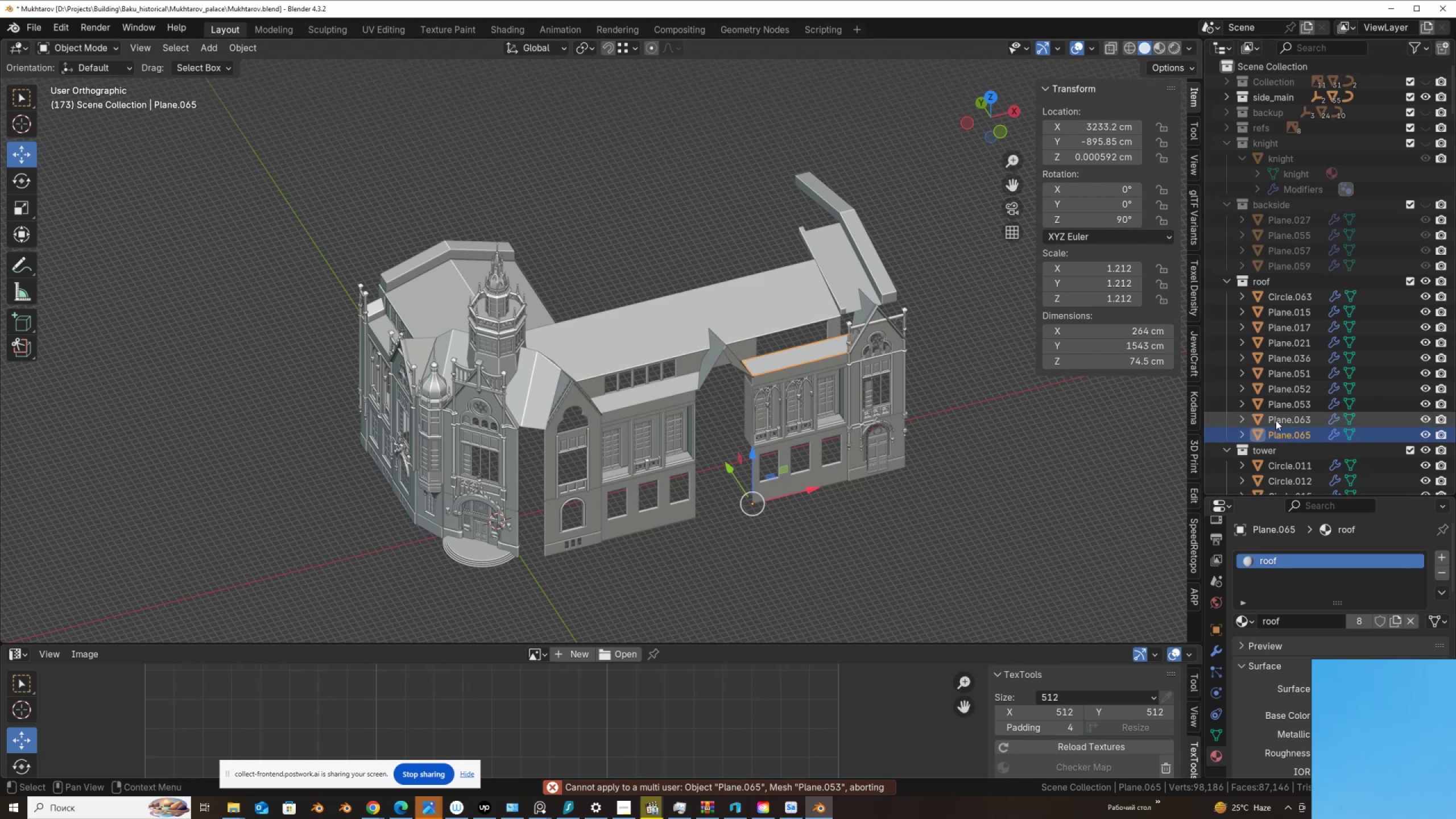 
wait(5.42)
 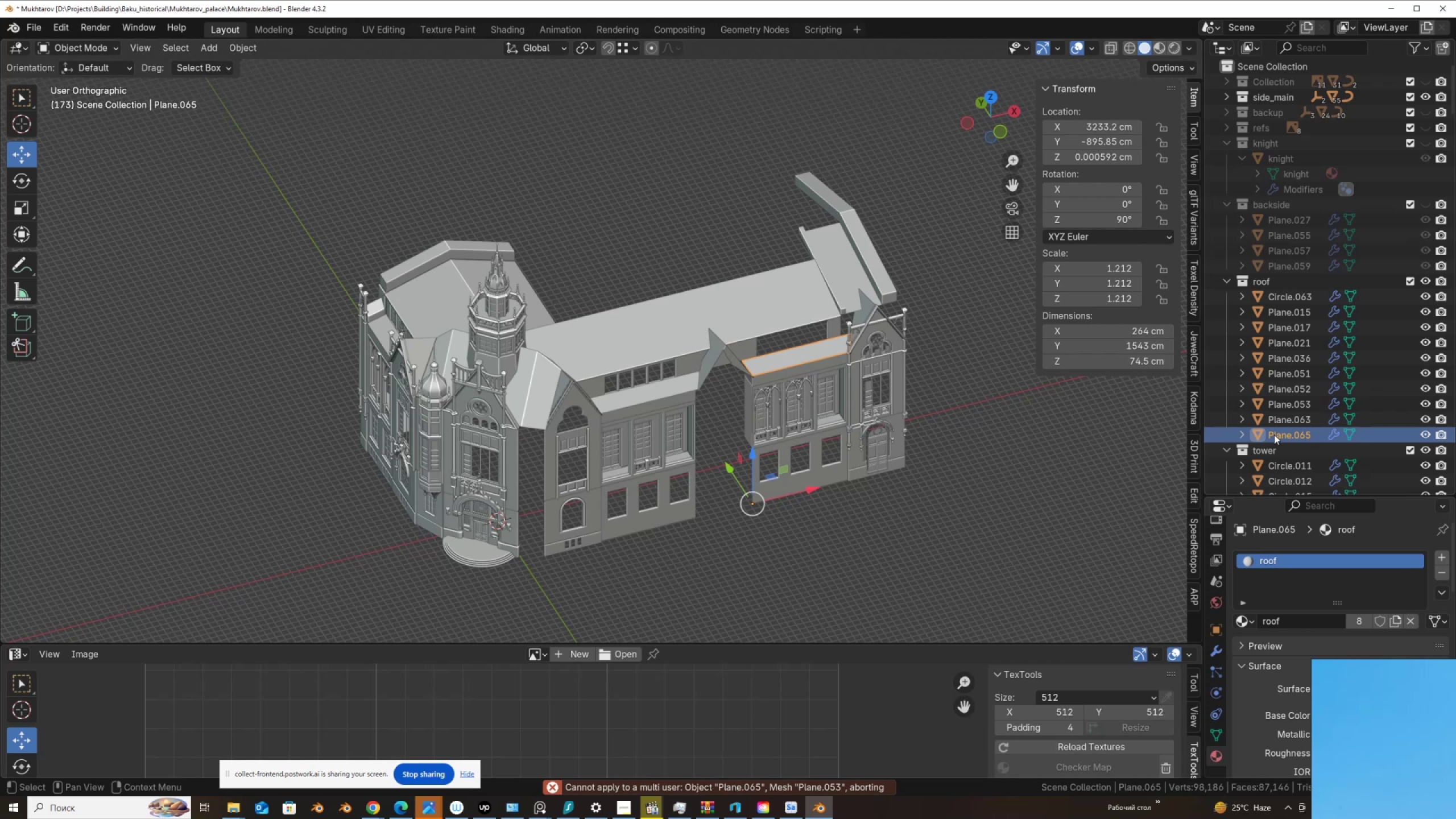 
key(Control+A)
 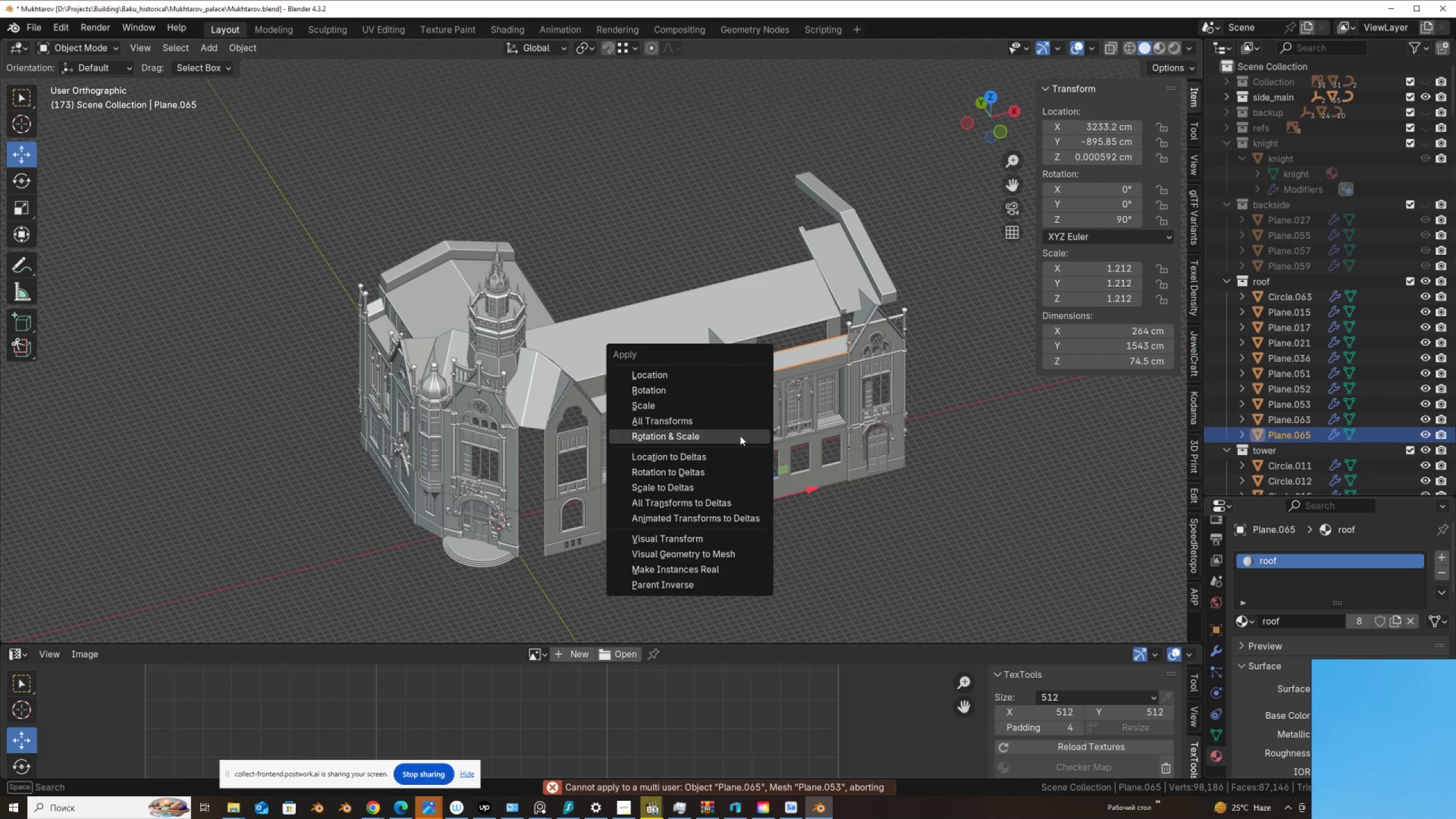 
left_click([740, 436])
 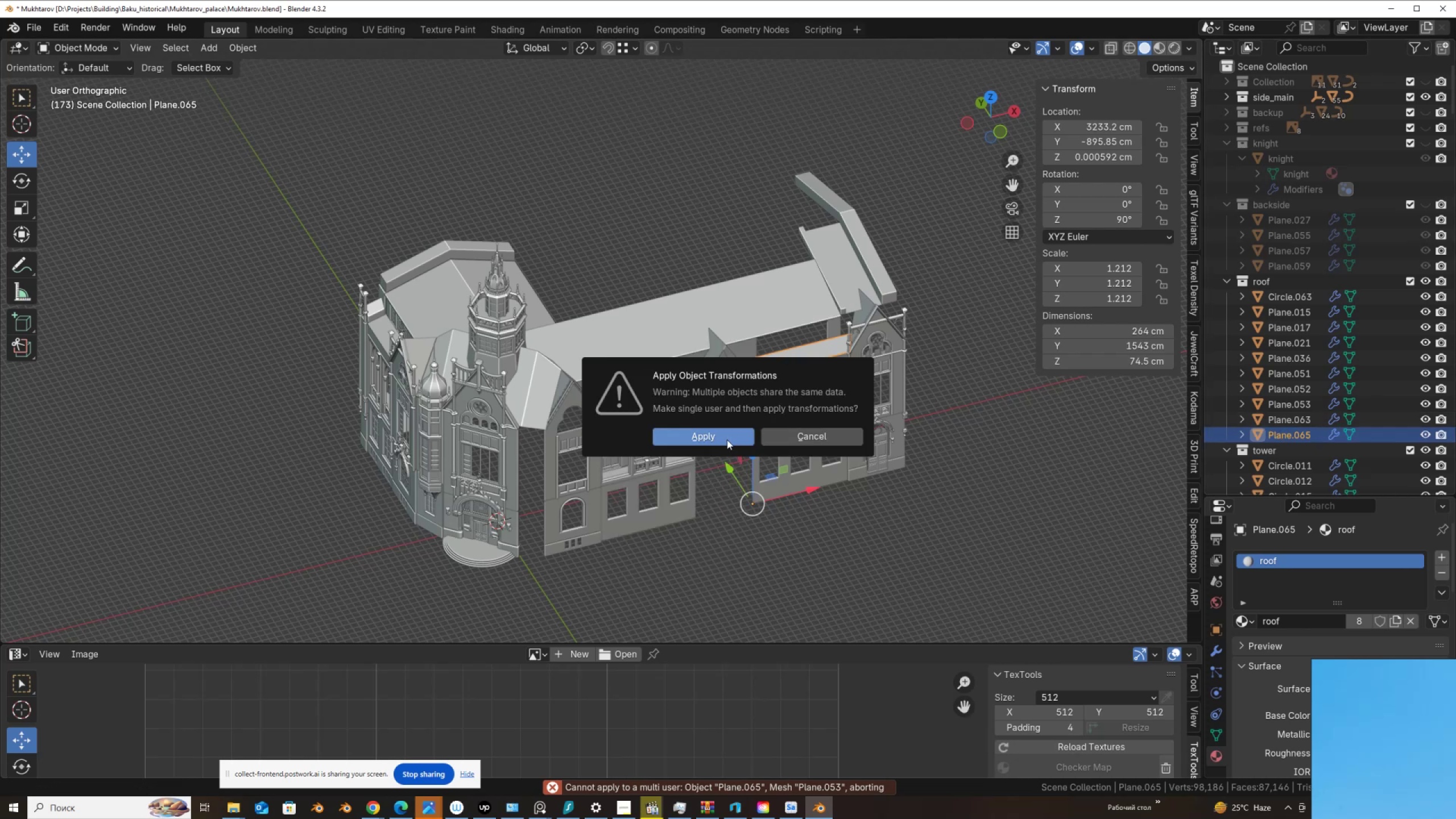 
left_click([727, 440])
 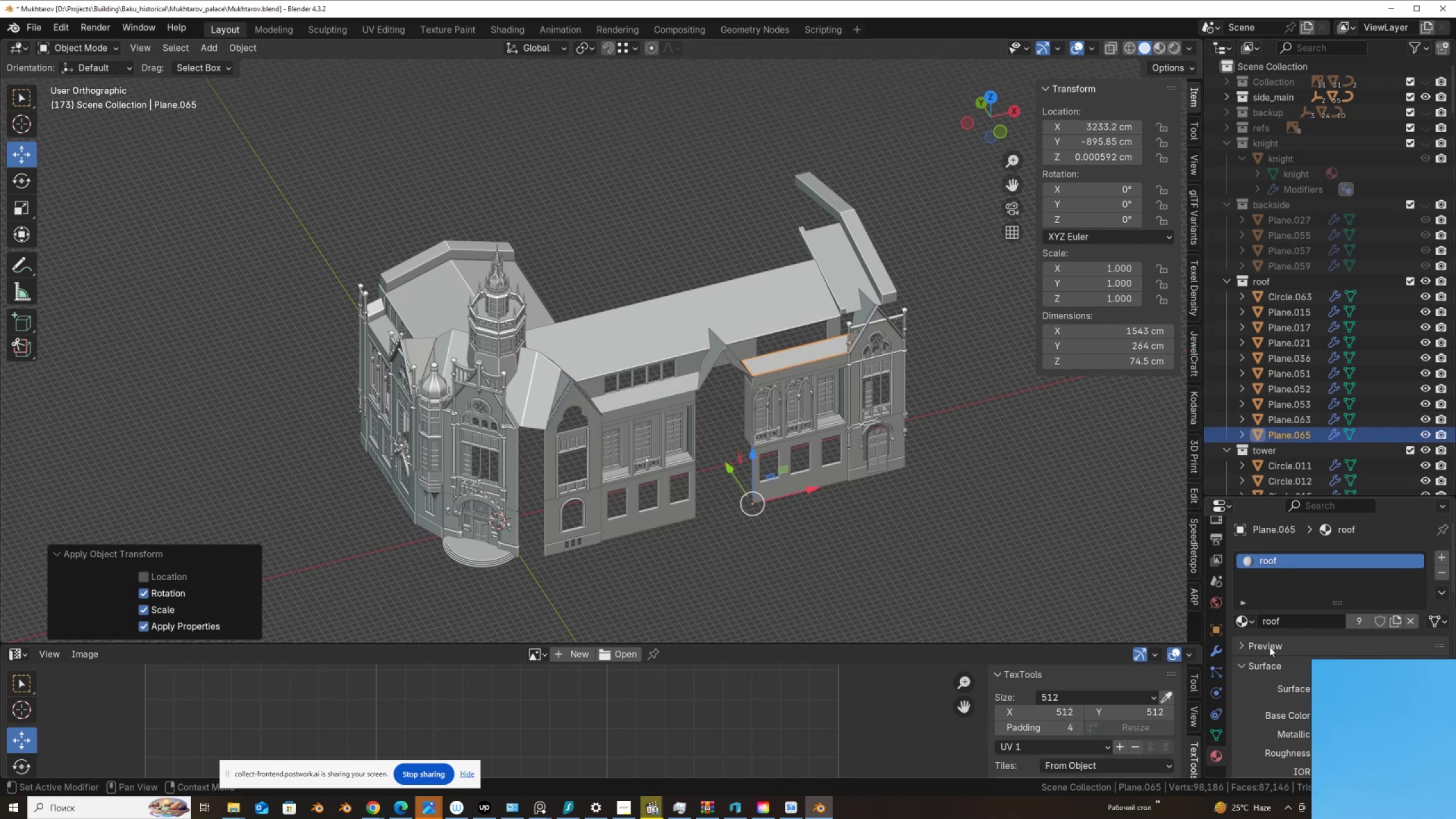 
left_click([1214, 644])
 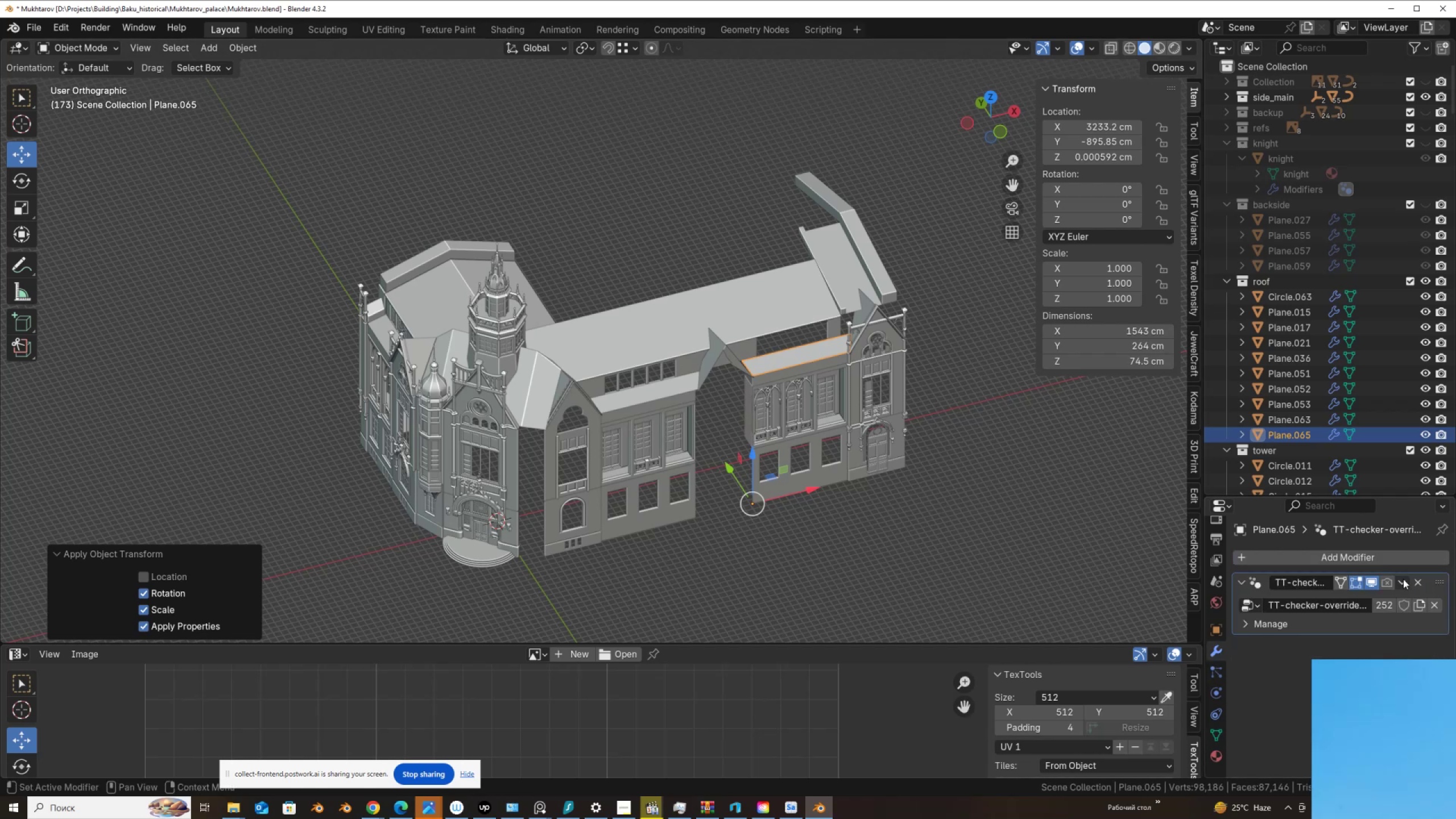 
left_click([1416, 582])
 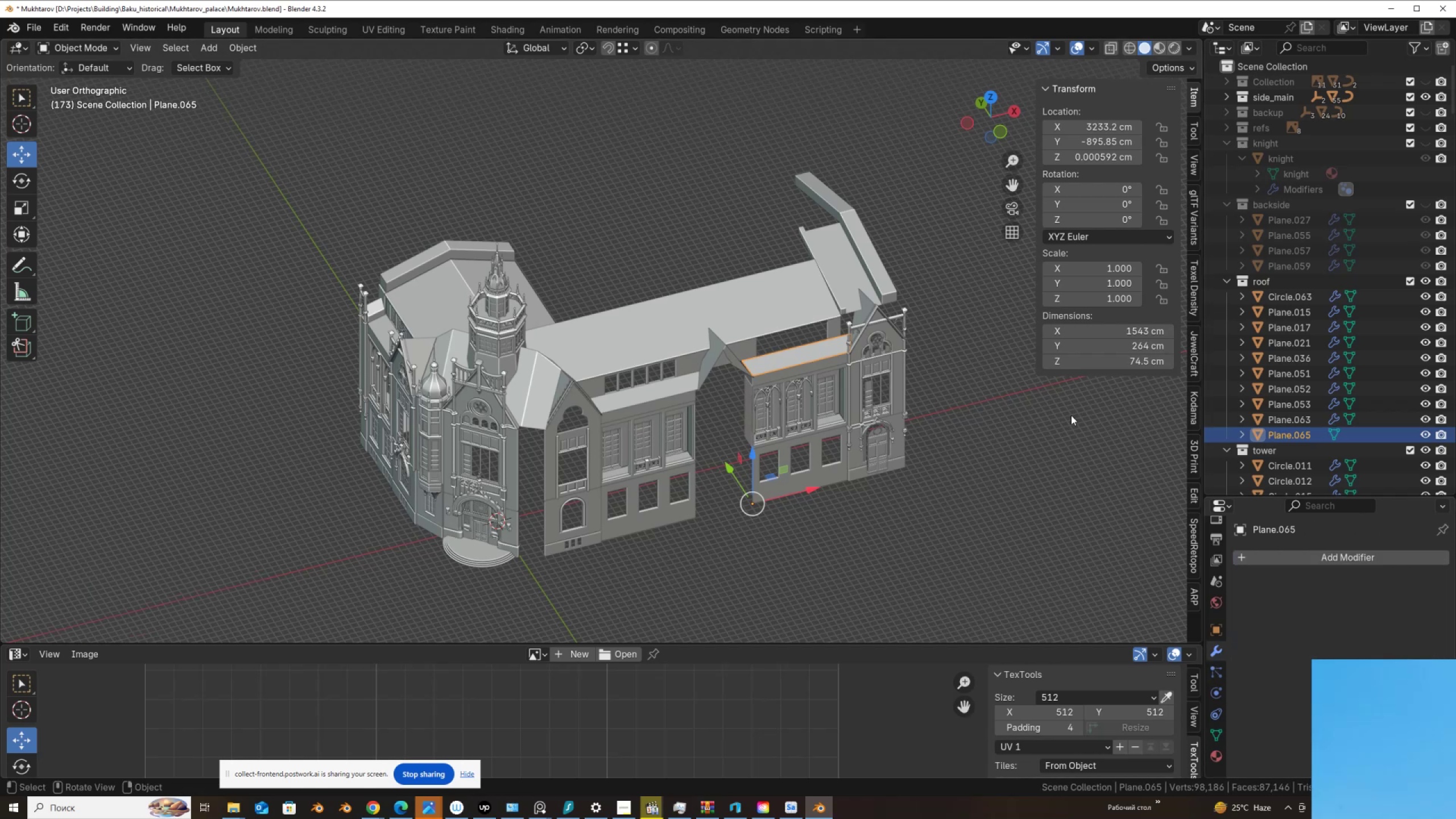 
scroll: coordinate [834, 380], scroll_direction: up, amount: 3.0
 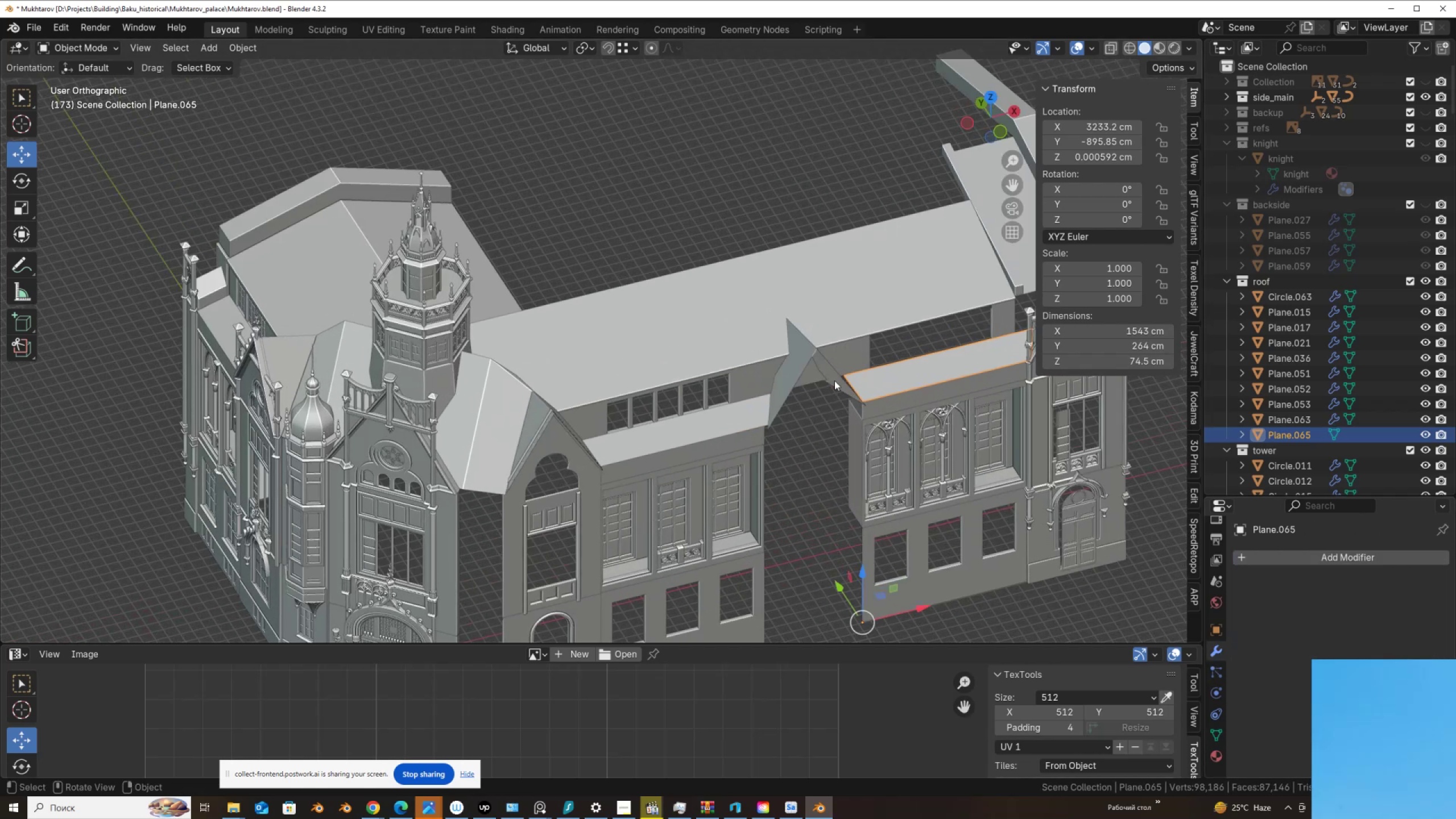 
hold_key(key=ShiftLeft, duration=0.46)
 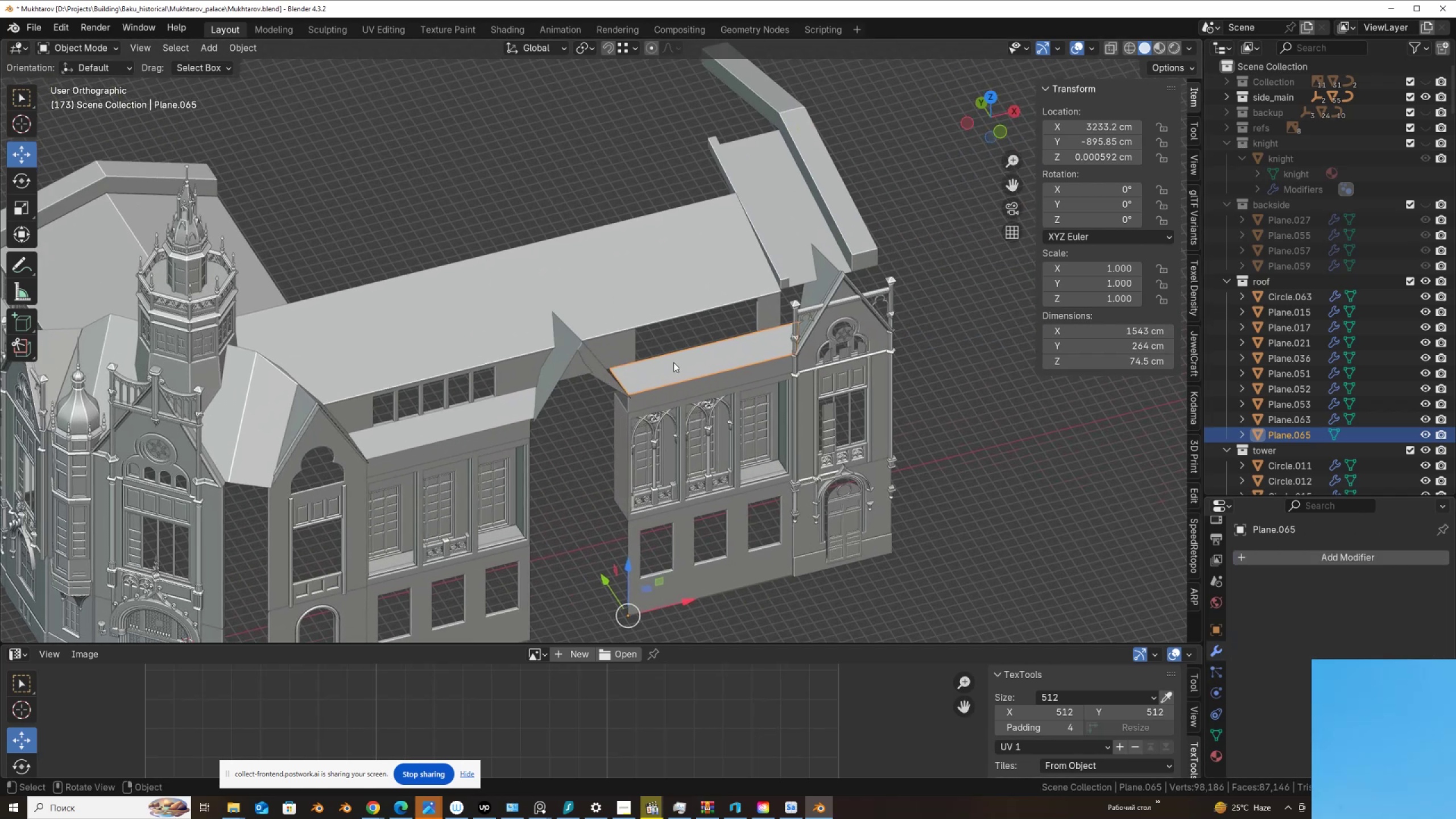 
left_click([673, 362])
 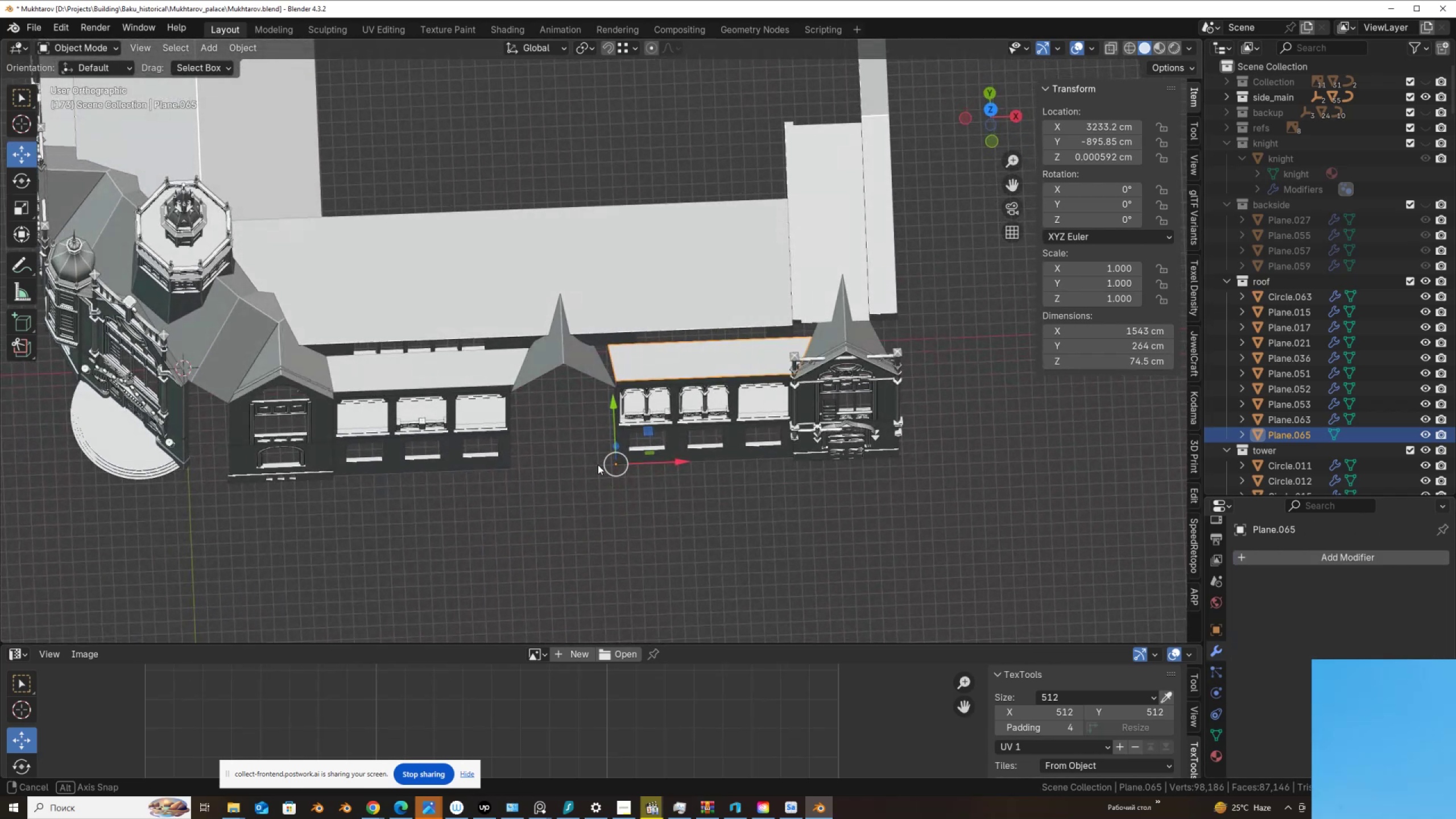 
left_click([481, 362])
 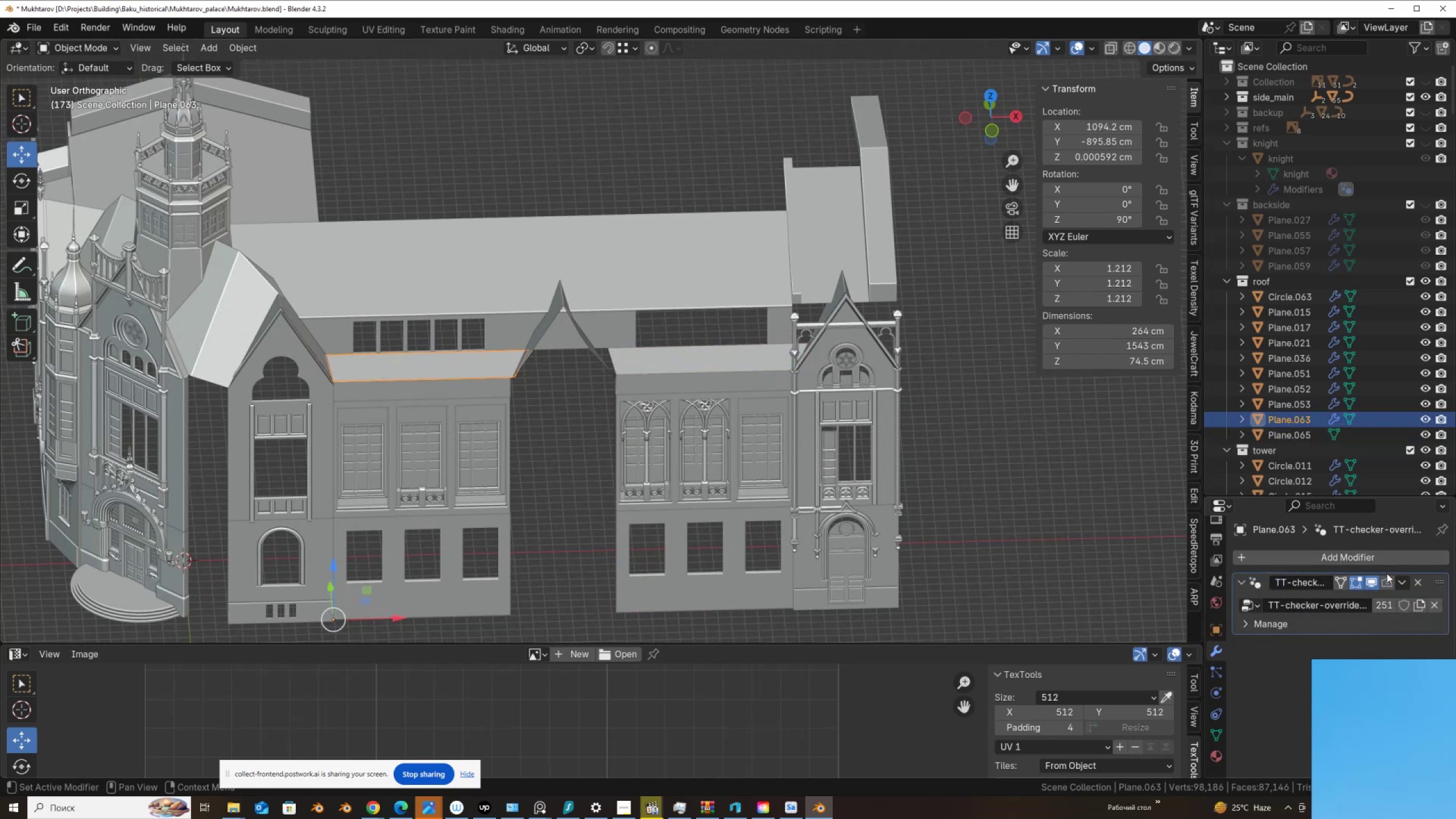 
left_click([1417, 582])
 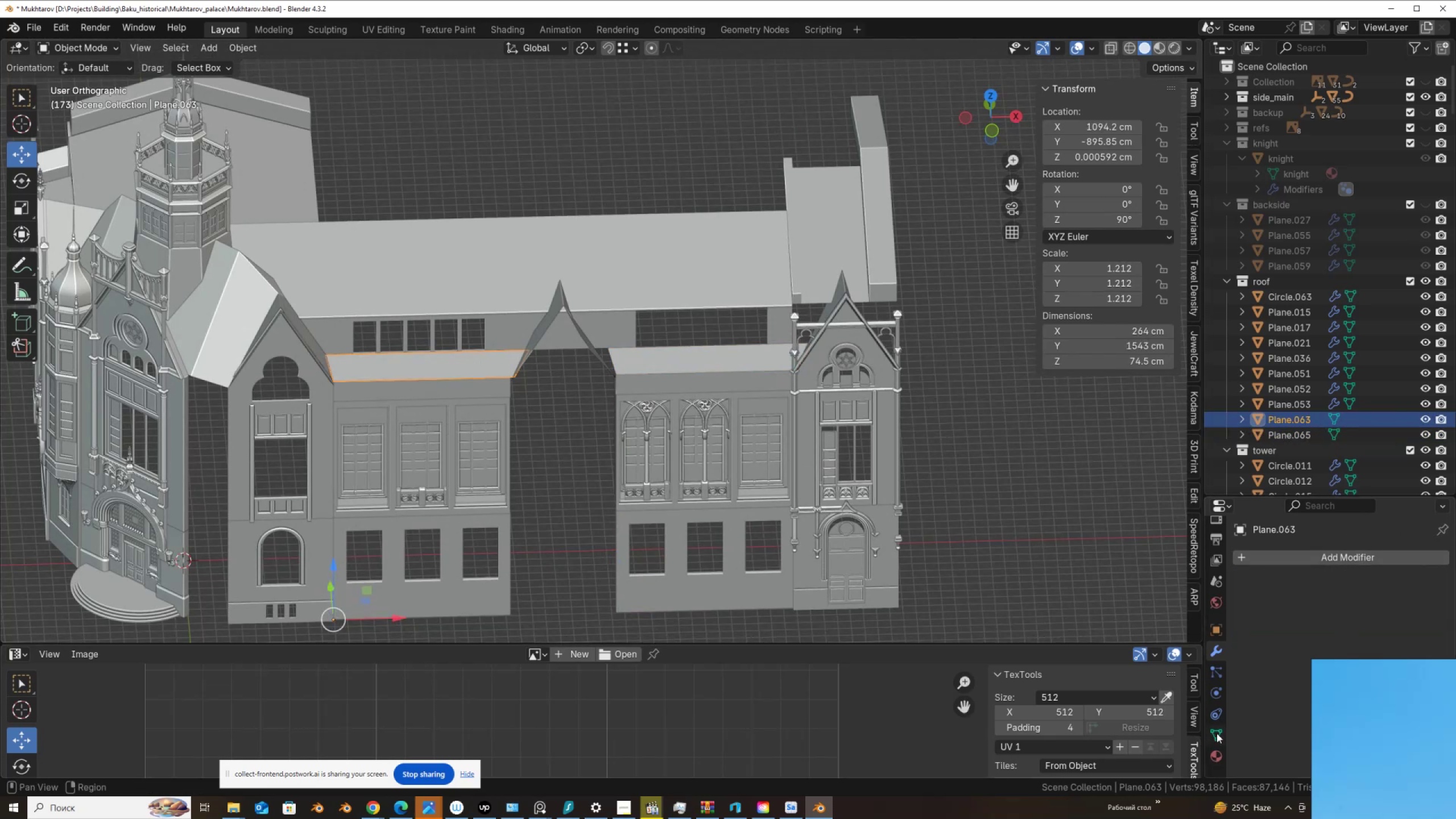 
left_click([1219, 733])
 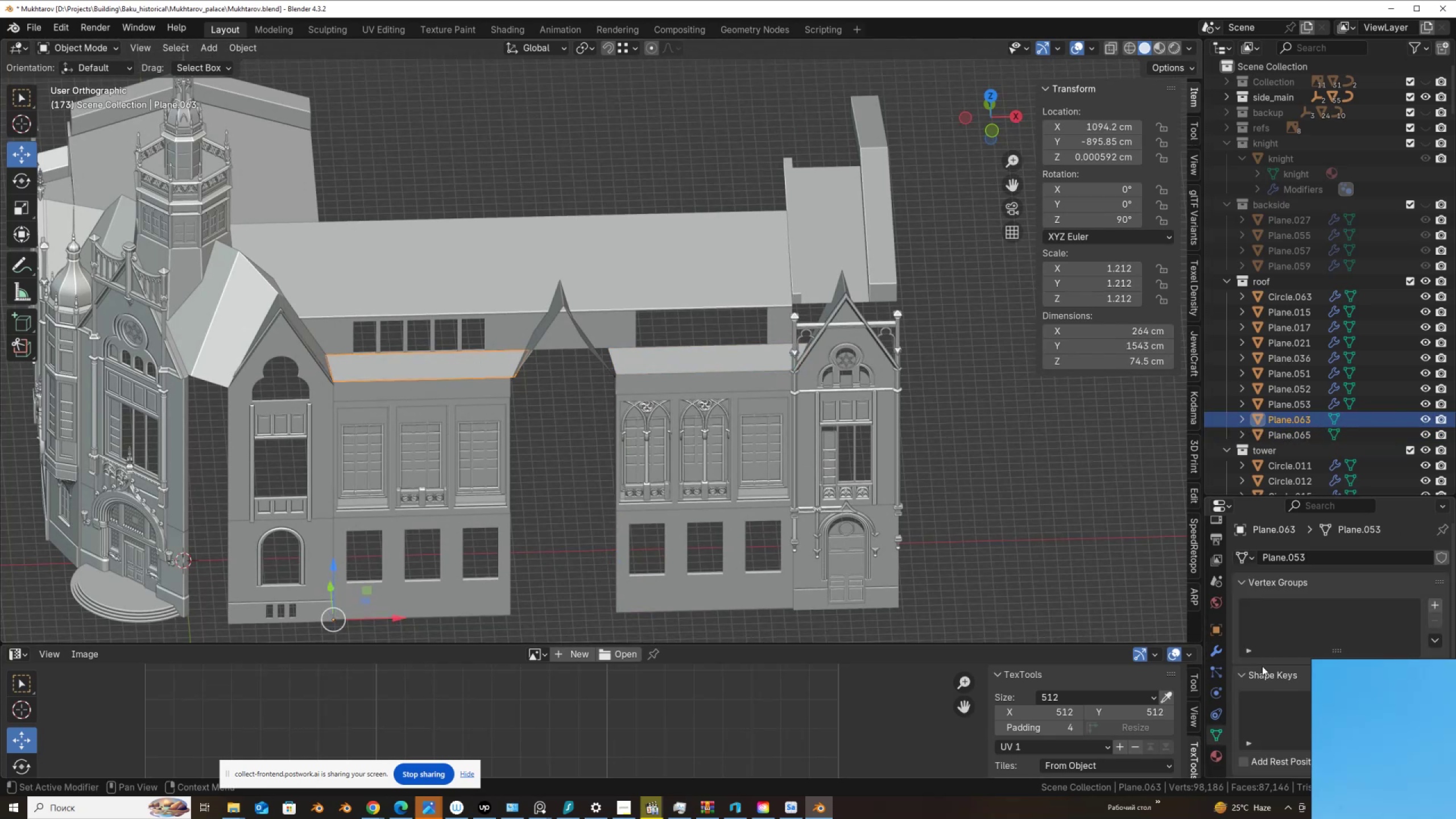 
scroll: coordinate [1292, 619], scroll_direction: down, amount: 1.0
 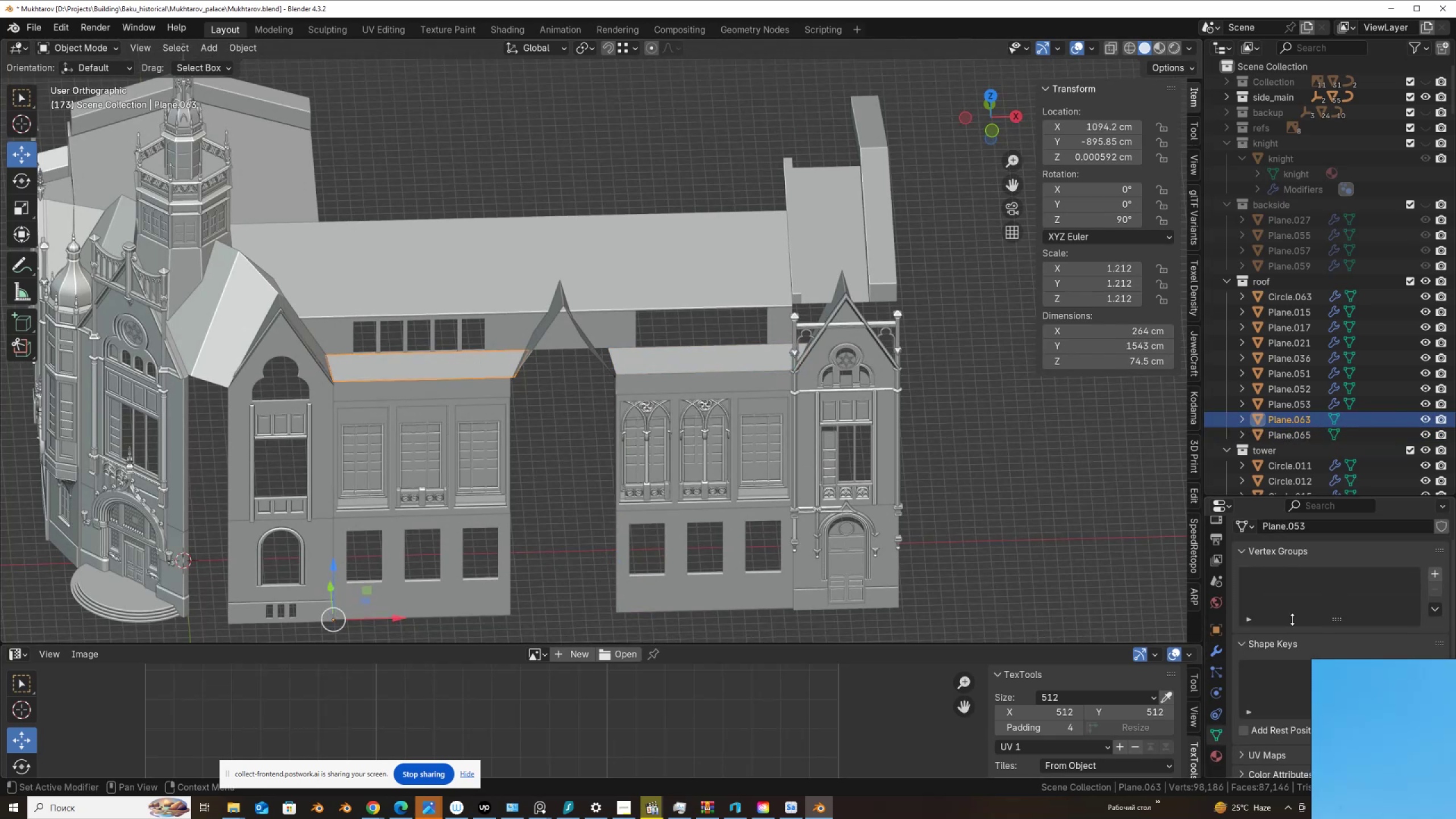 
scroll: coordinate [1292, 619], scroll_direction: up, amount: 2.0
 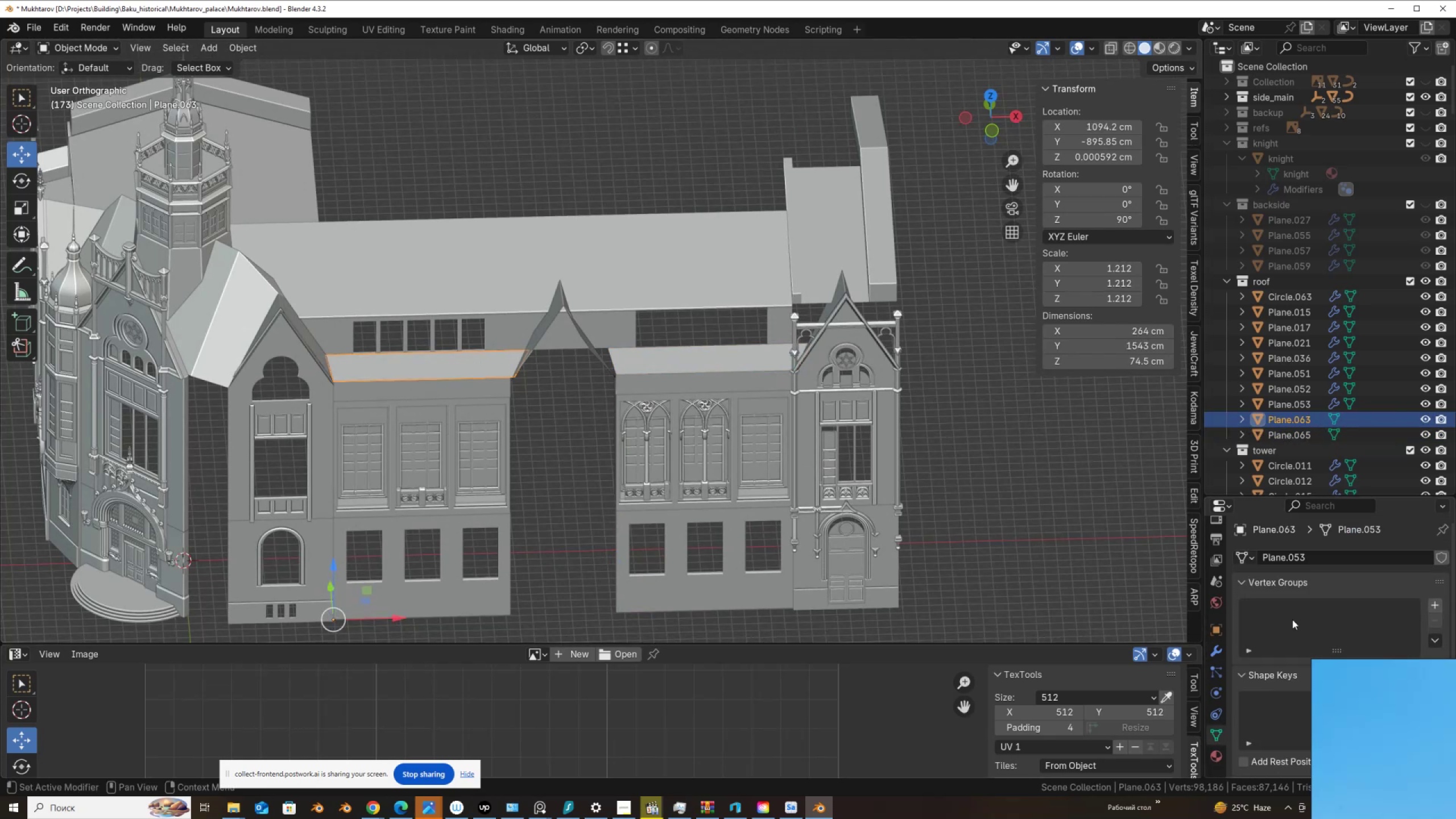 
scroll: coordinate [1292, 619], scroll_direction: down, amount: 1.0
 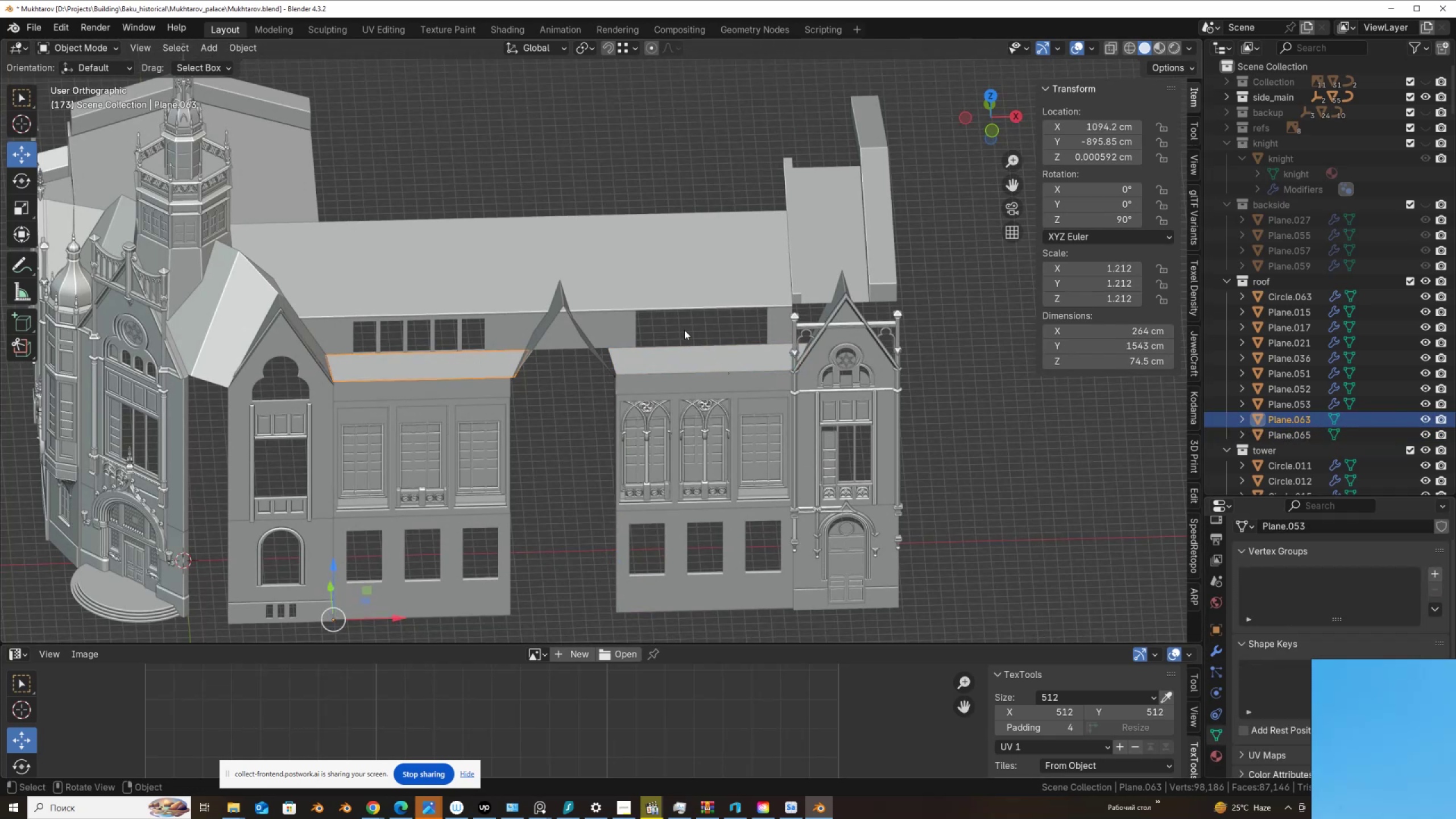 
left_click([655, 355])
 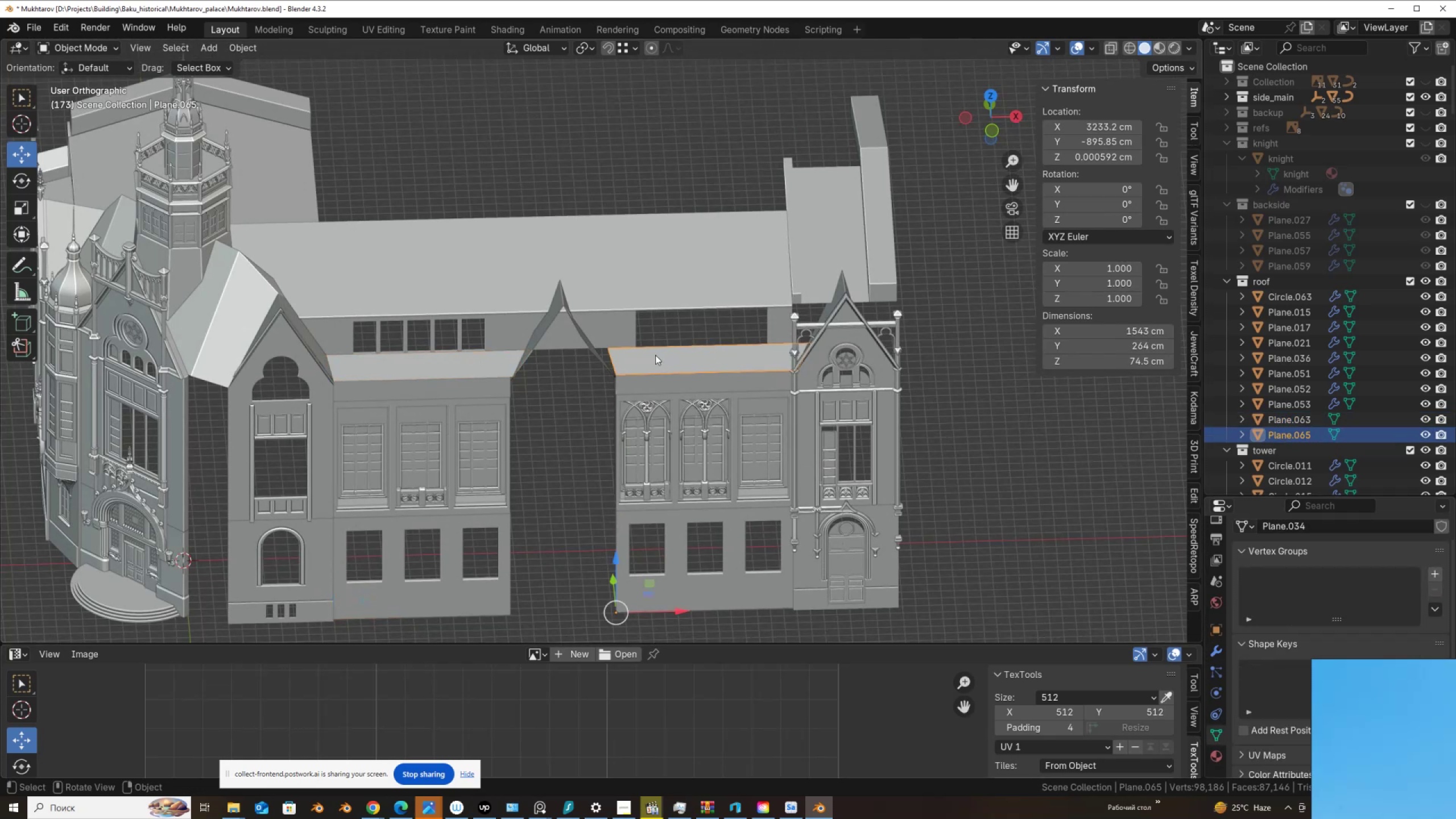 
scroll: coordinate [640, 380], scroll_direction: up, amount: 2.0
 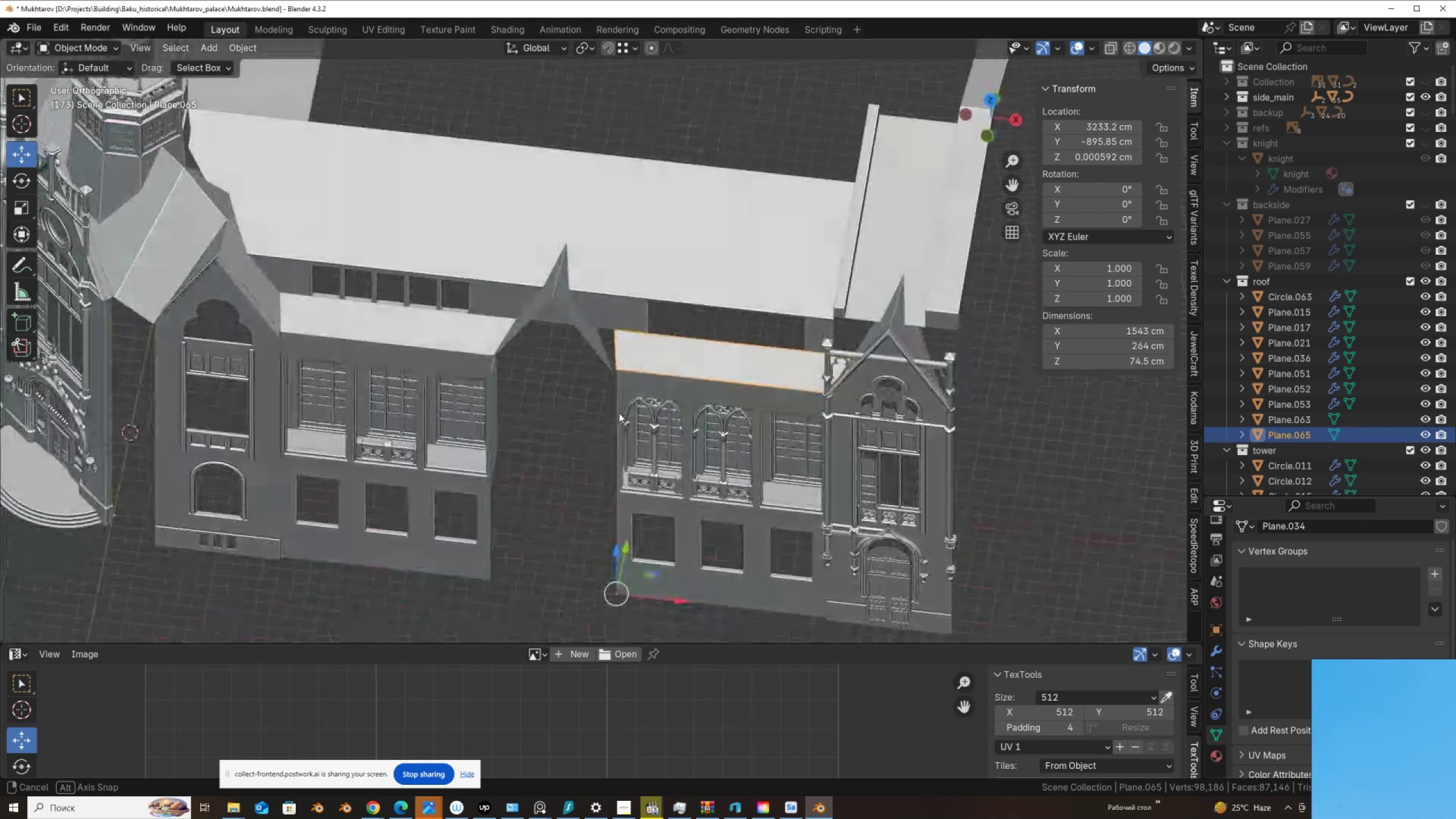 
wait(9.03)
 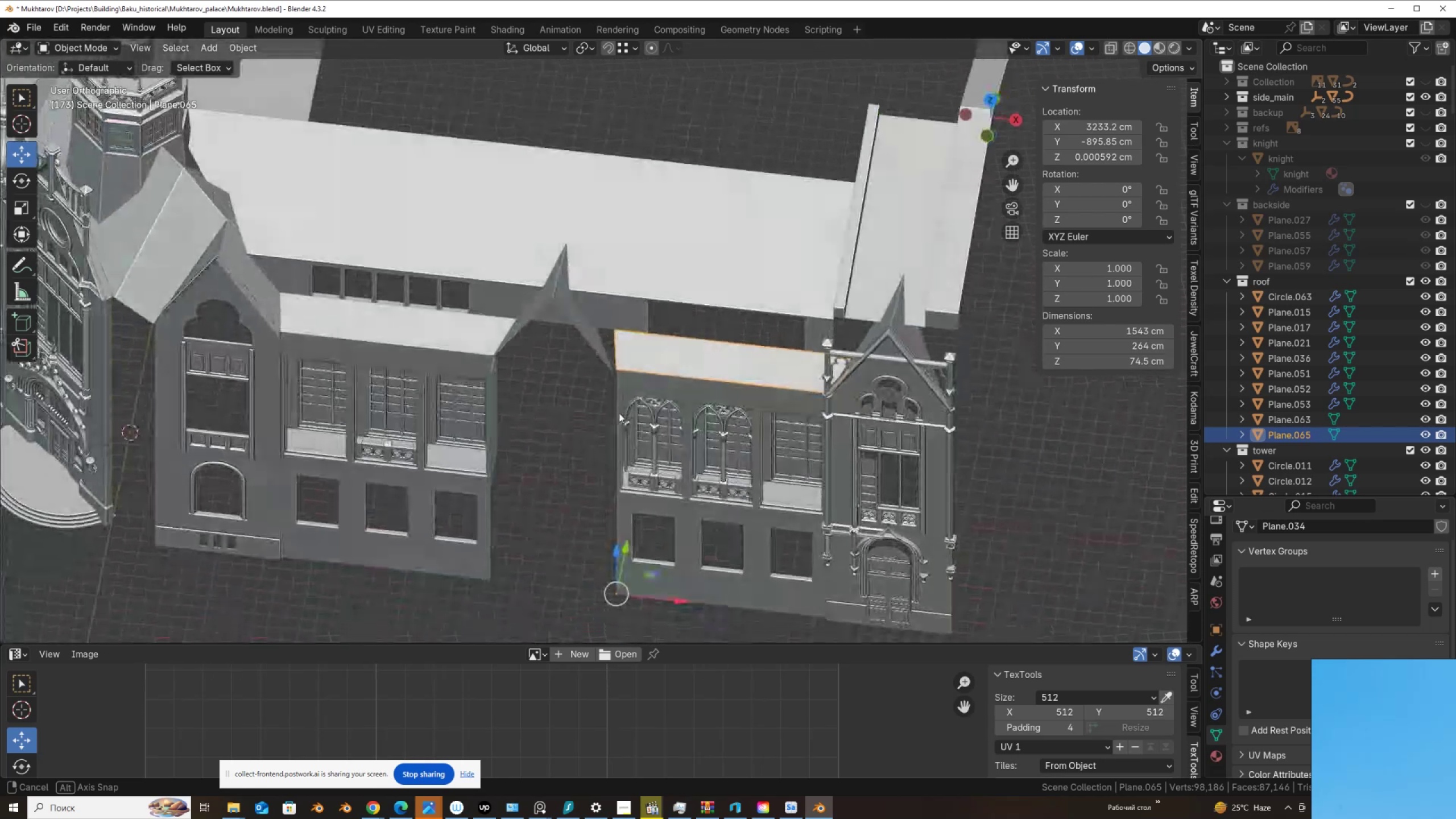 
scroll: coordinate [619, 349], scroll_direction: up, amount: 2.0
 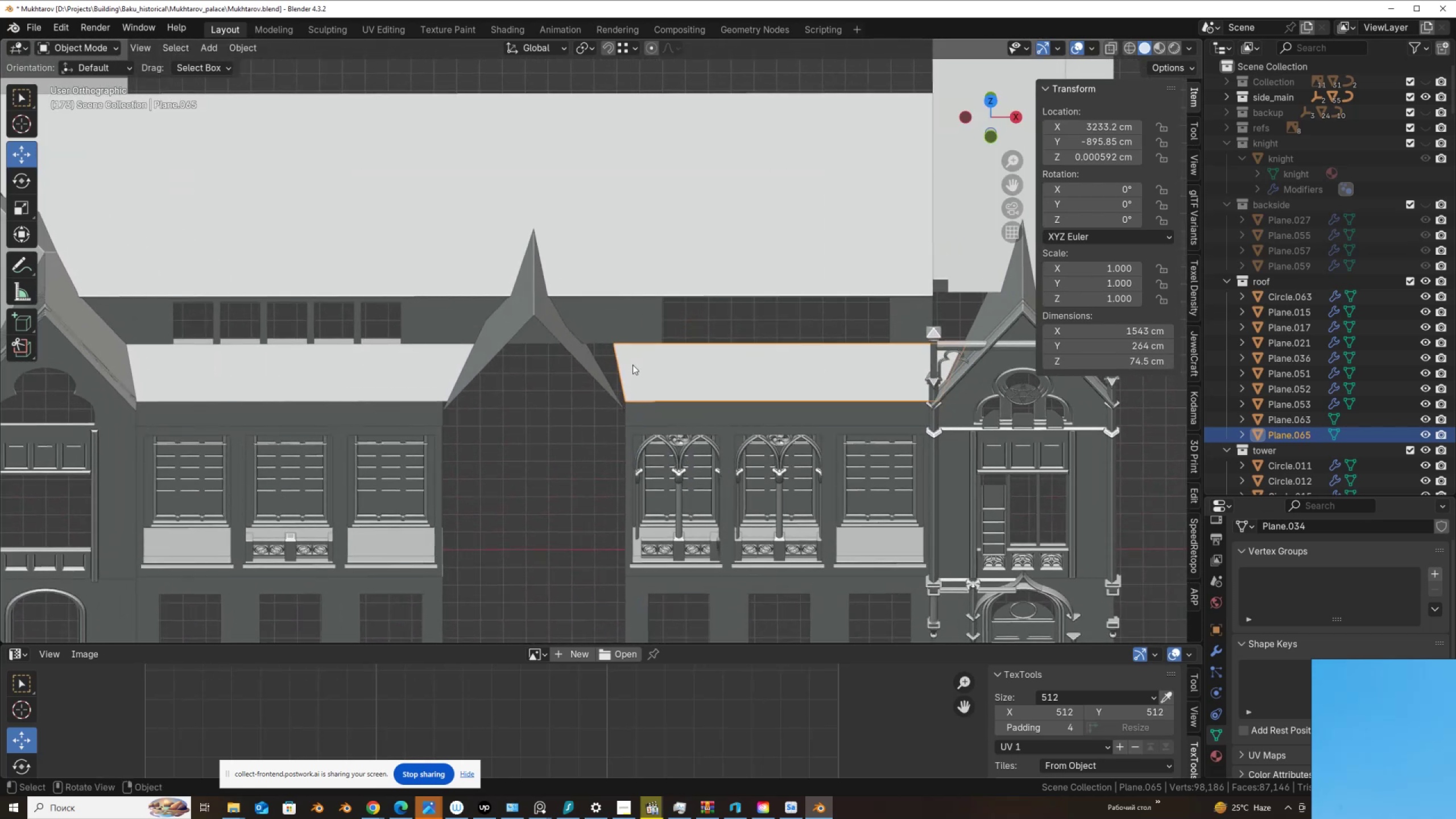 
left_click([632, 365])
 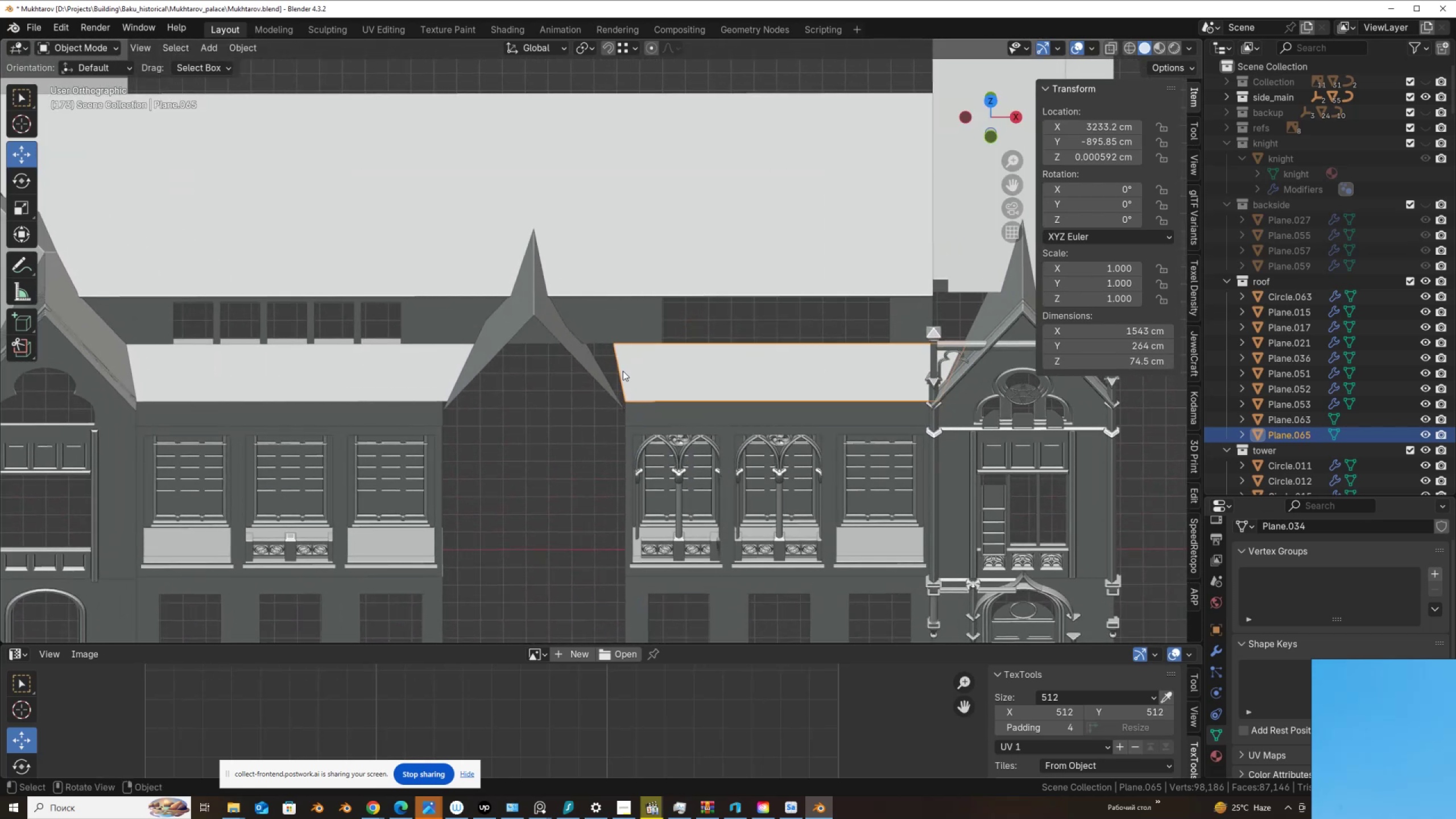 
key(Tab)
 